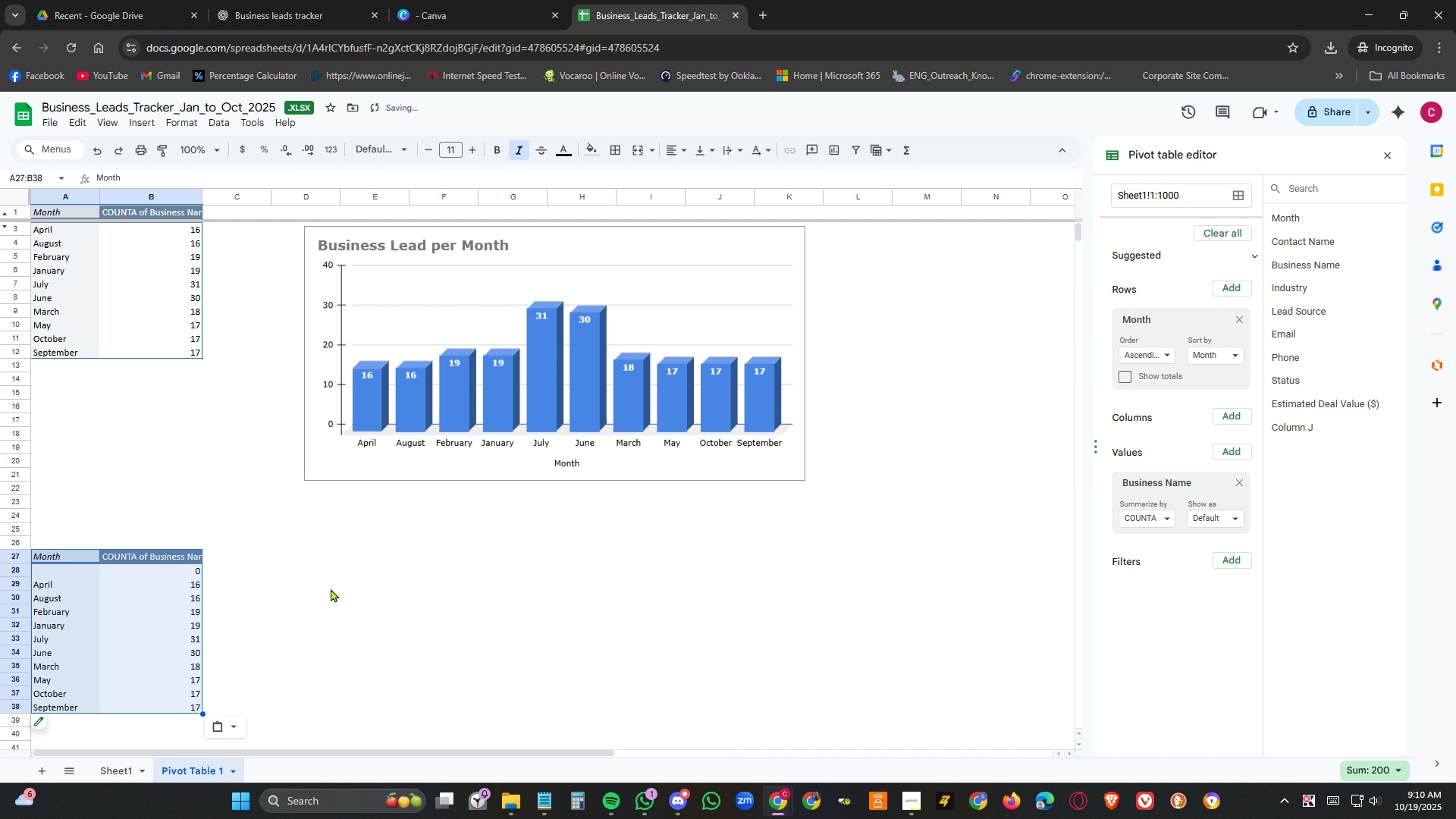 
scroll: coordinate [331, 588], scroll_direction: down, amount: 2.0
 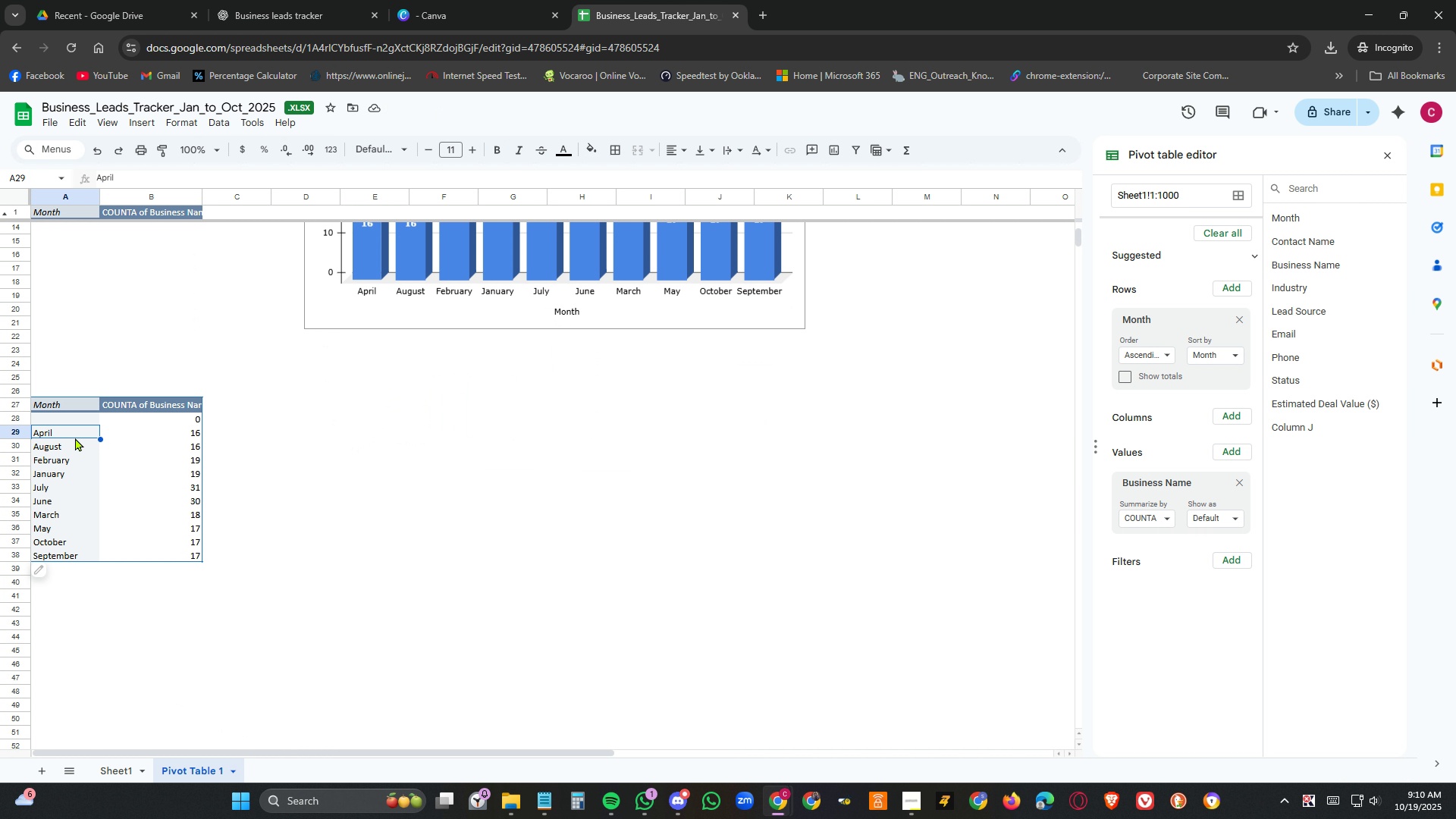 
wait(7.3)
 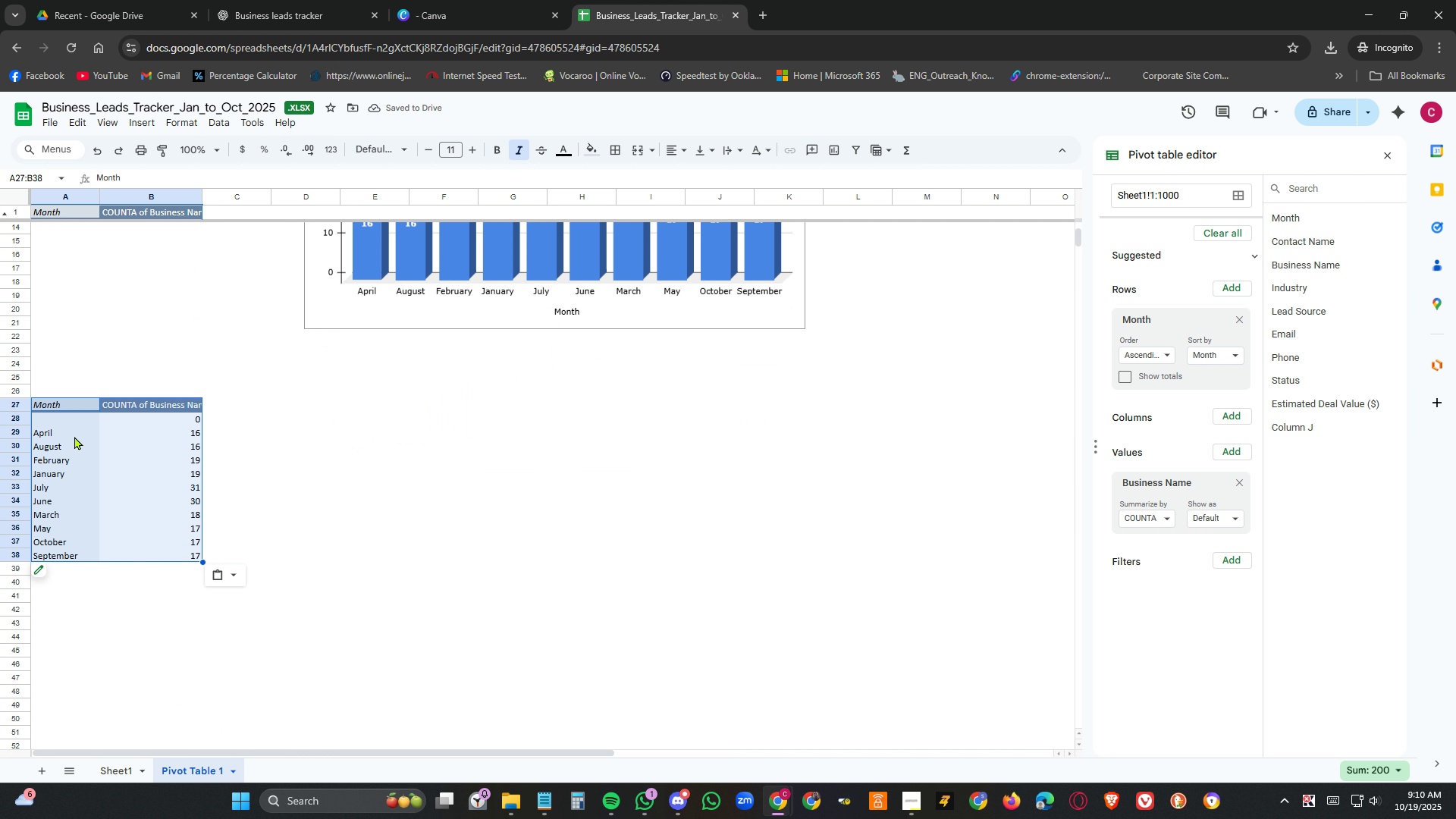 
left_click_drag(start_coordinate=[70, 474], to_coordinate=[194, 474])
 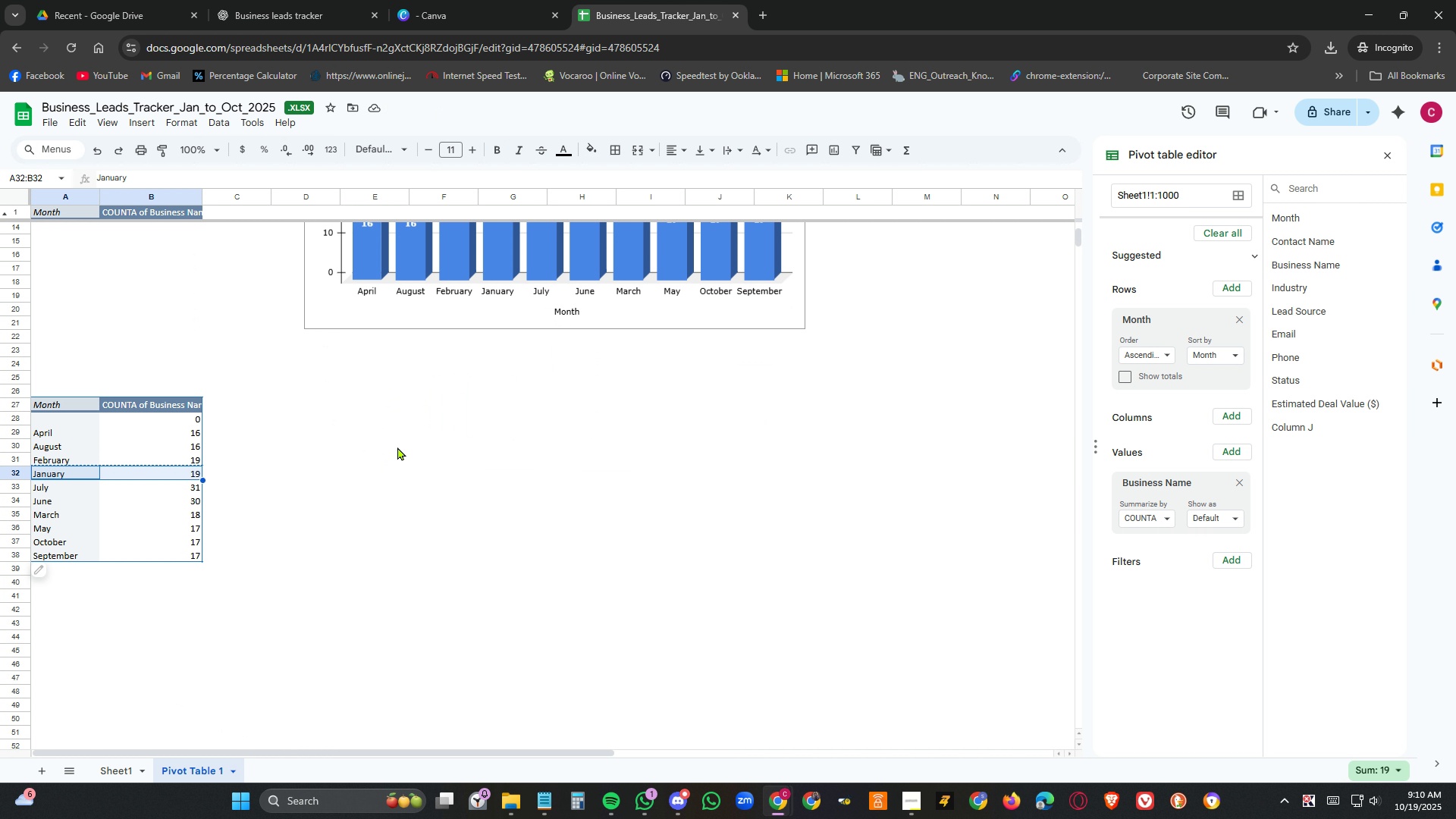 
key(Control+C)
 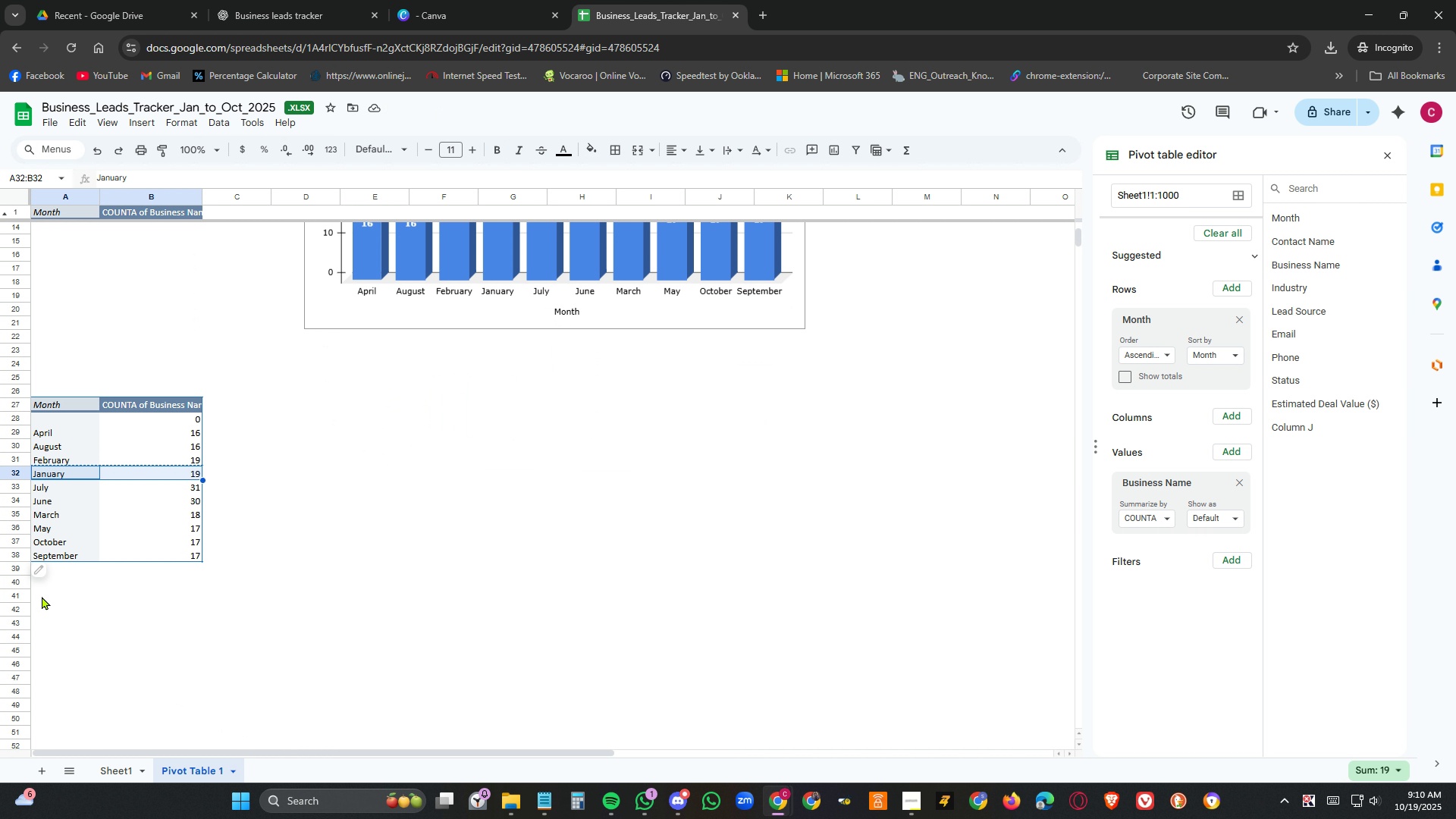 
left_click([43, 585])
 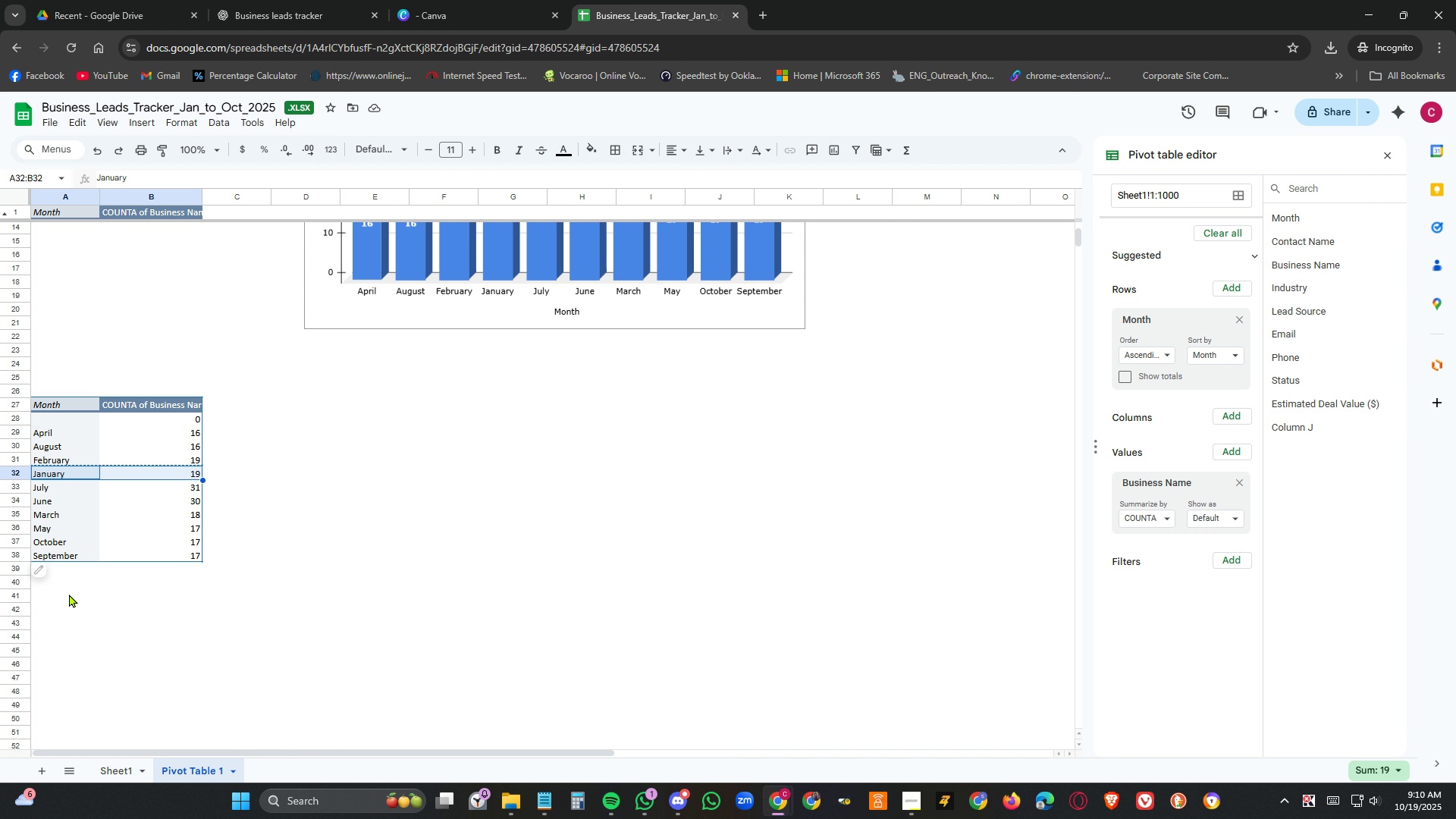 
key(Control+ControlLeft)
 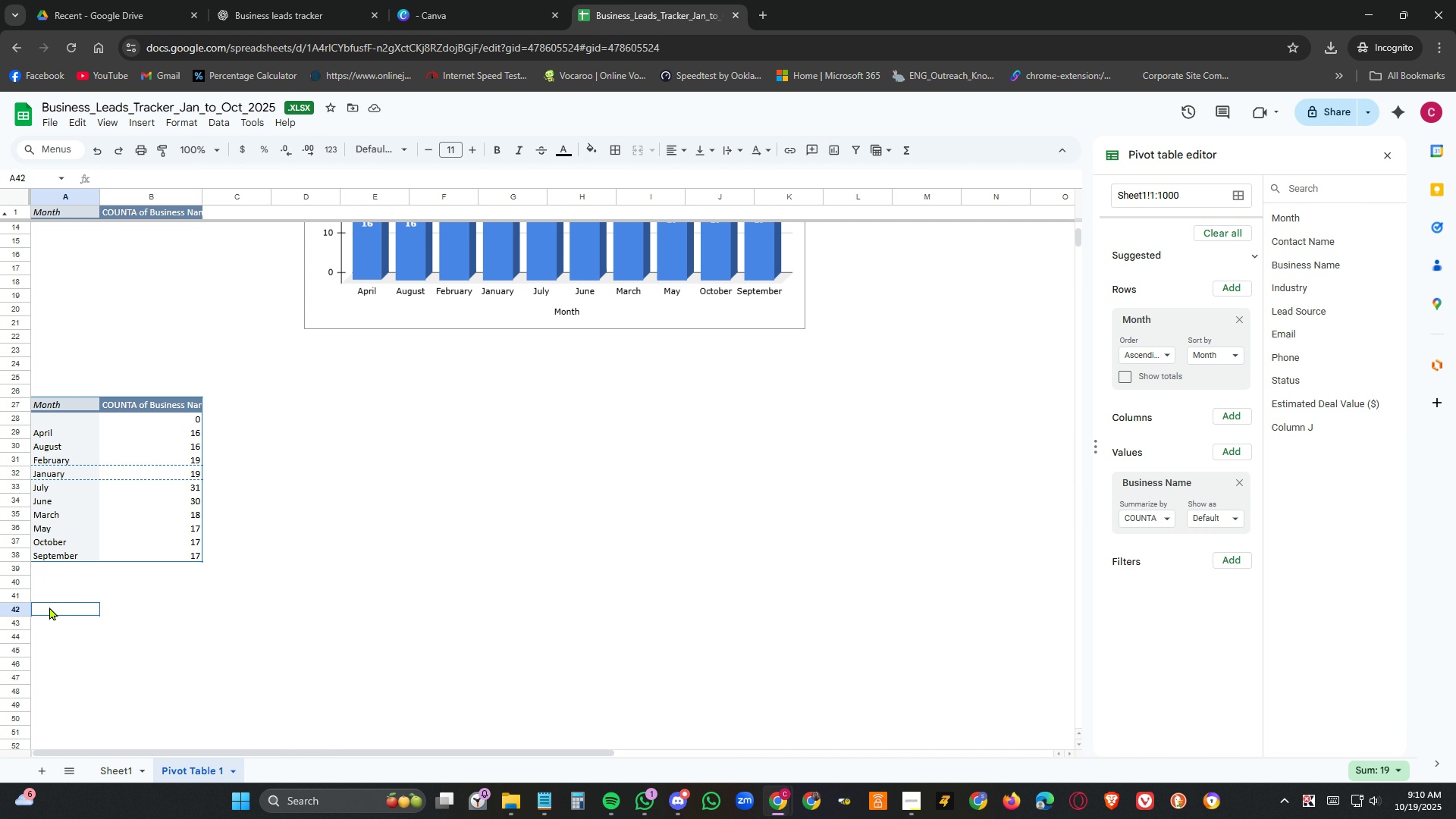 
left_click([49, 607])
 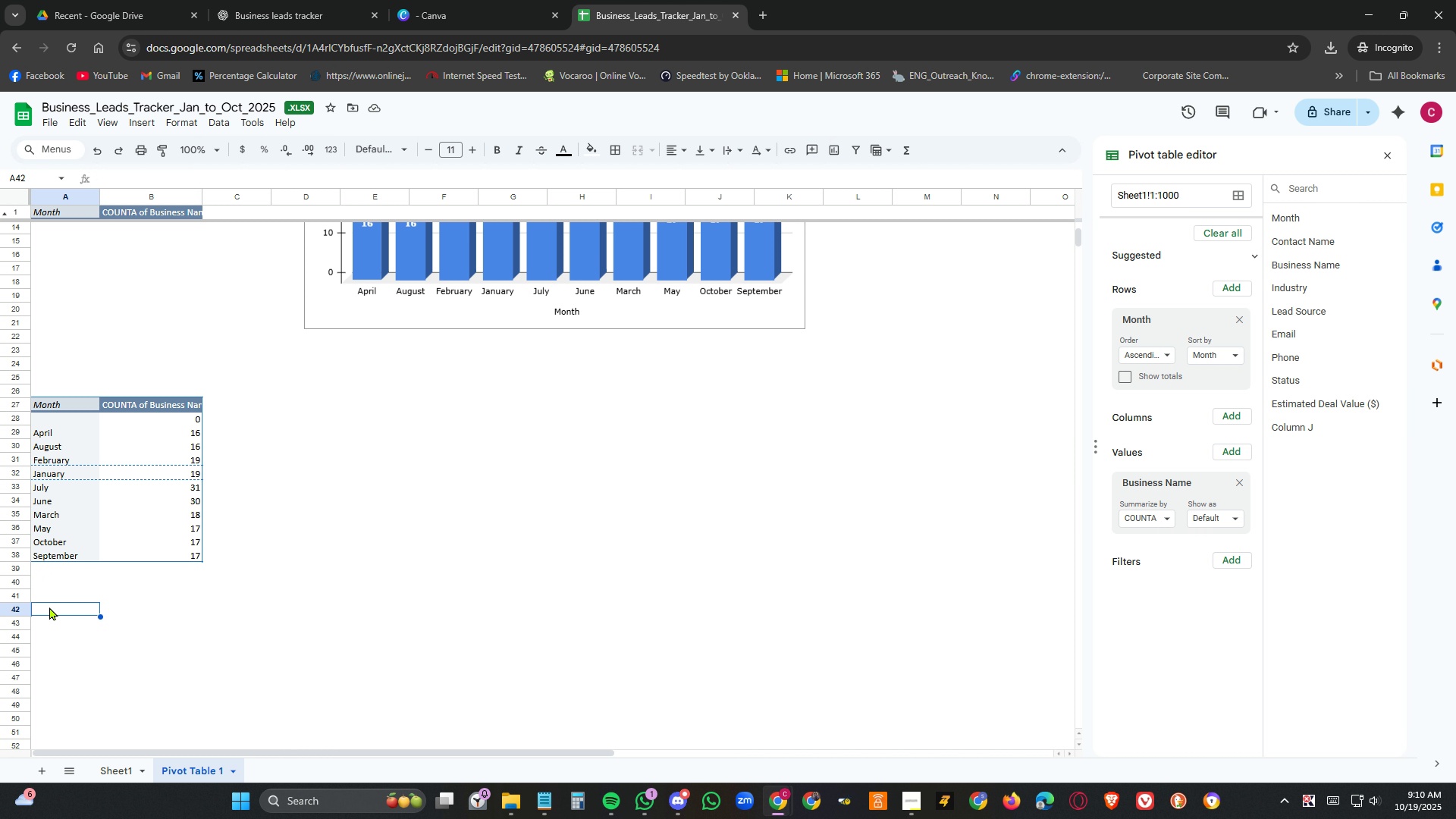 
key(Control+V)
 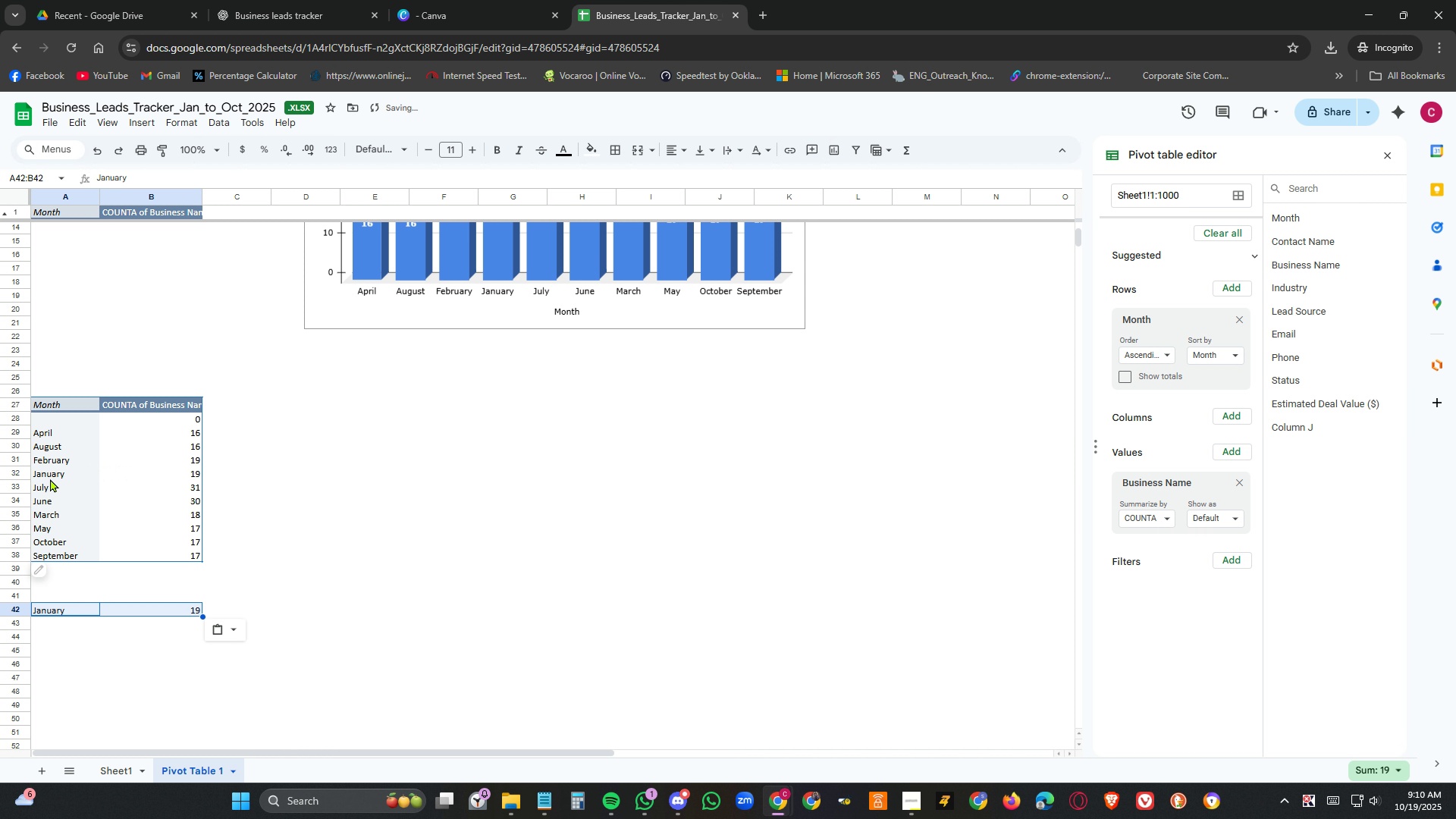 
left_click_drag(start_coordinate=[52, 460], to_coordinate=[199, 456])
 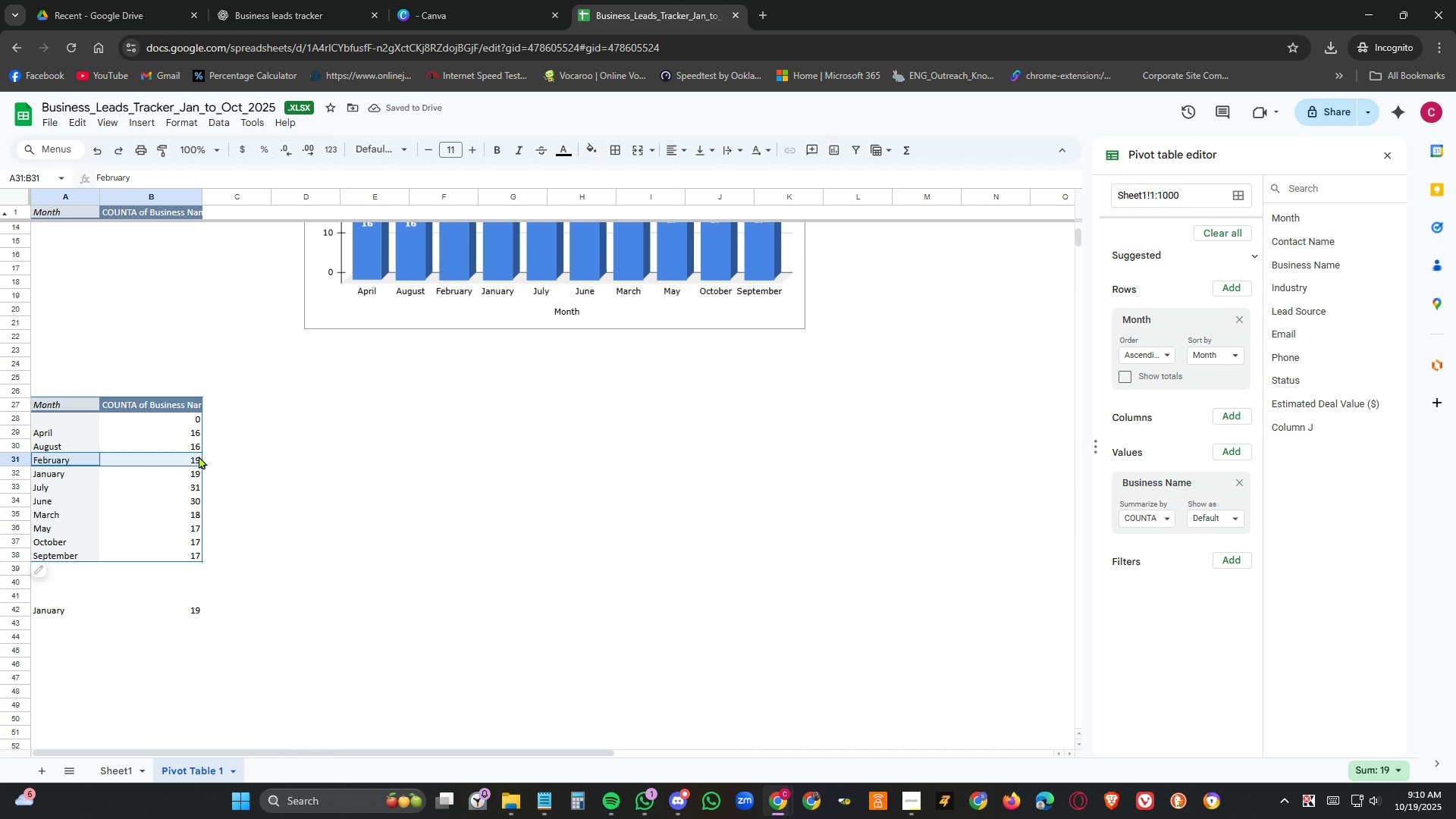 
key(Control+C)
 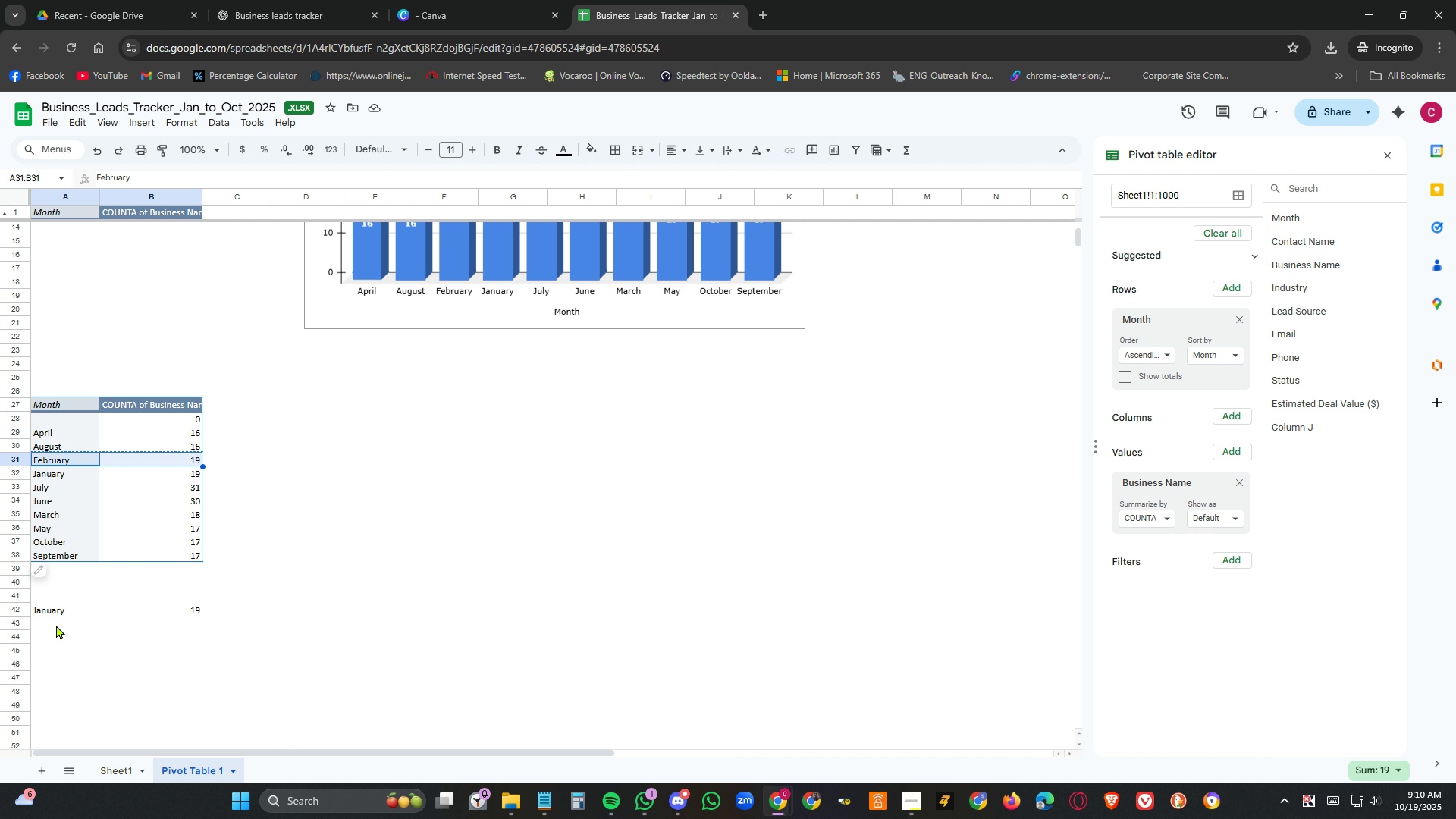 
left_click([56, 625])
 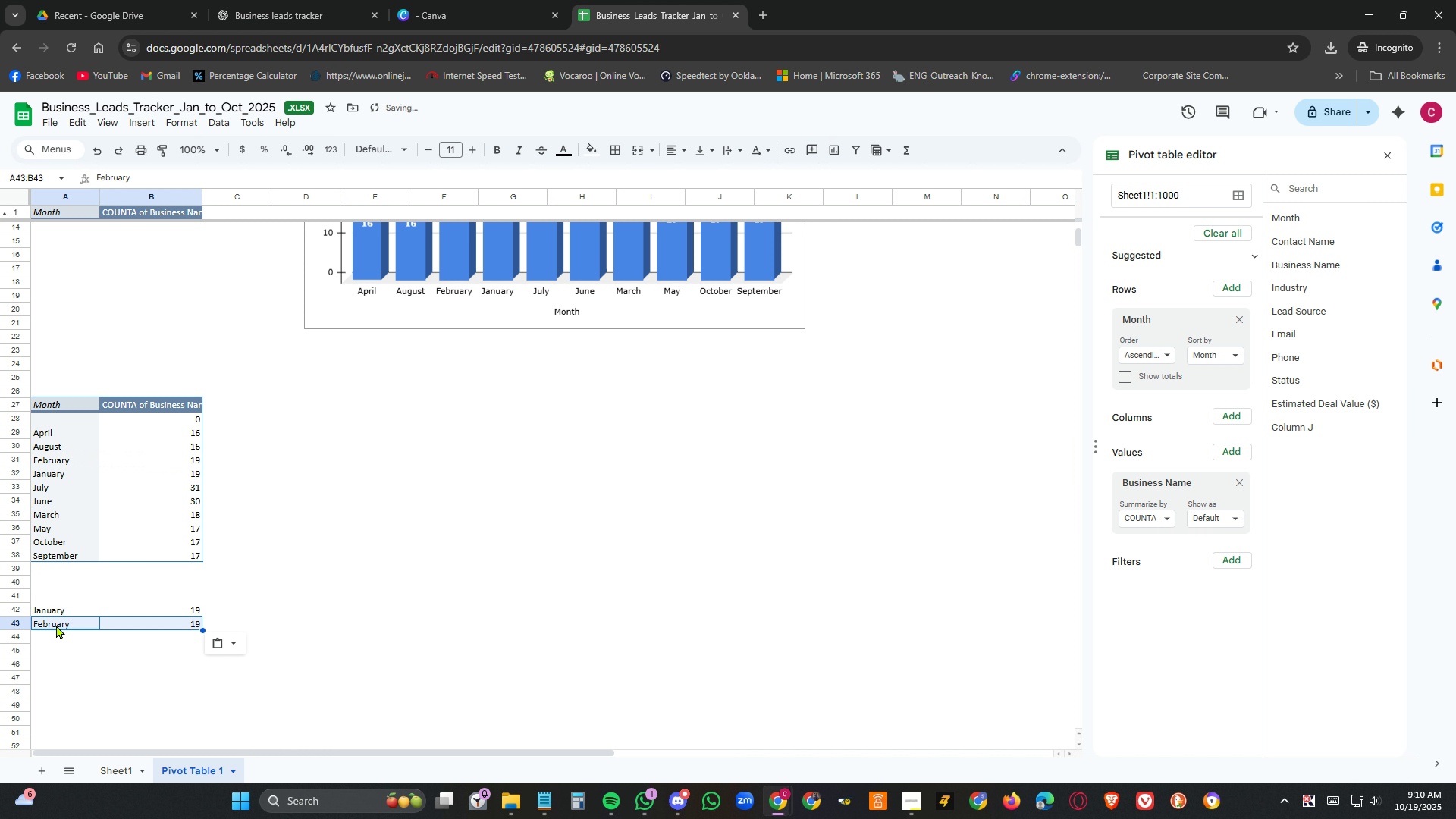 
key(Control+V)
 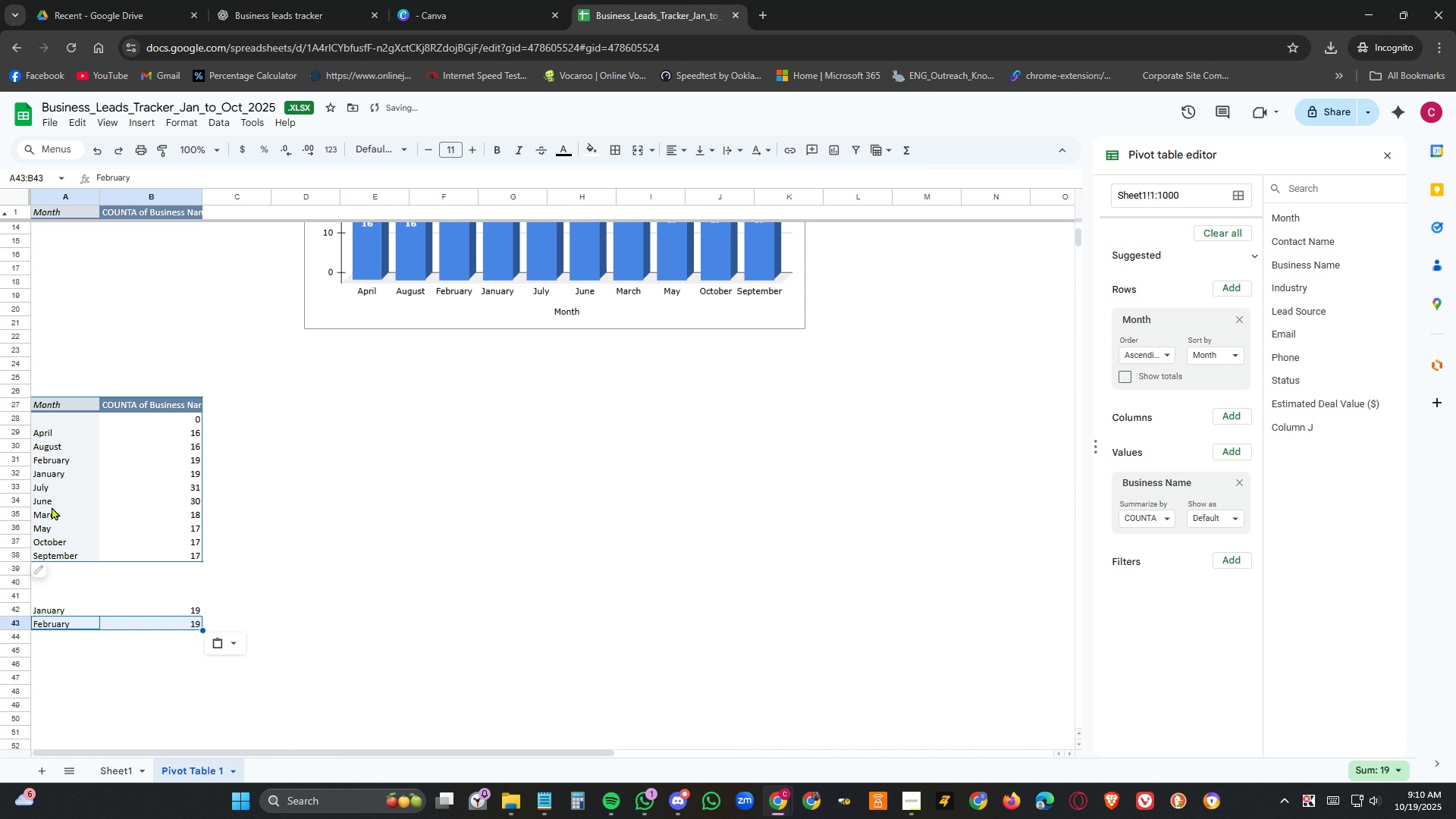 
left_click_drag(start_coordinate=[54, 520], to_coordinate=[195, 521])
 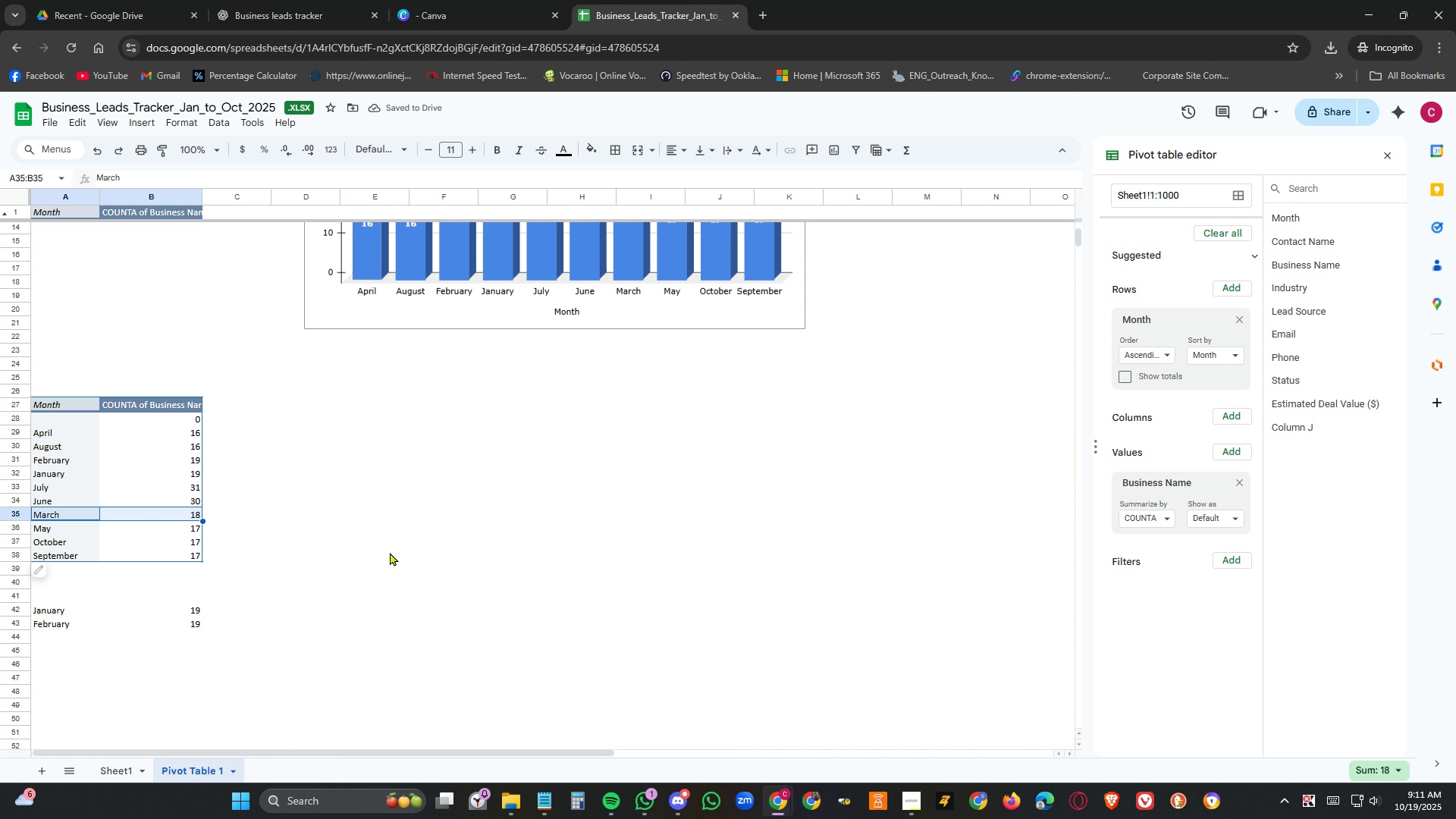 
key(Control+C)
 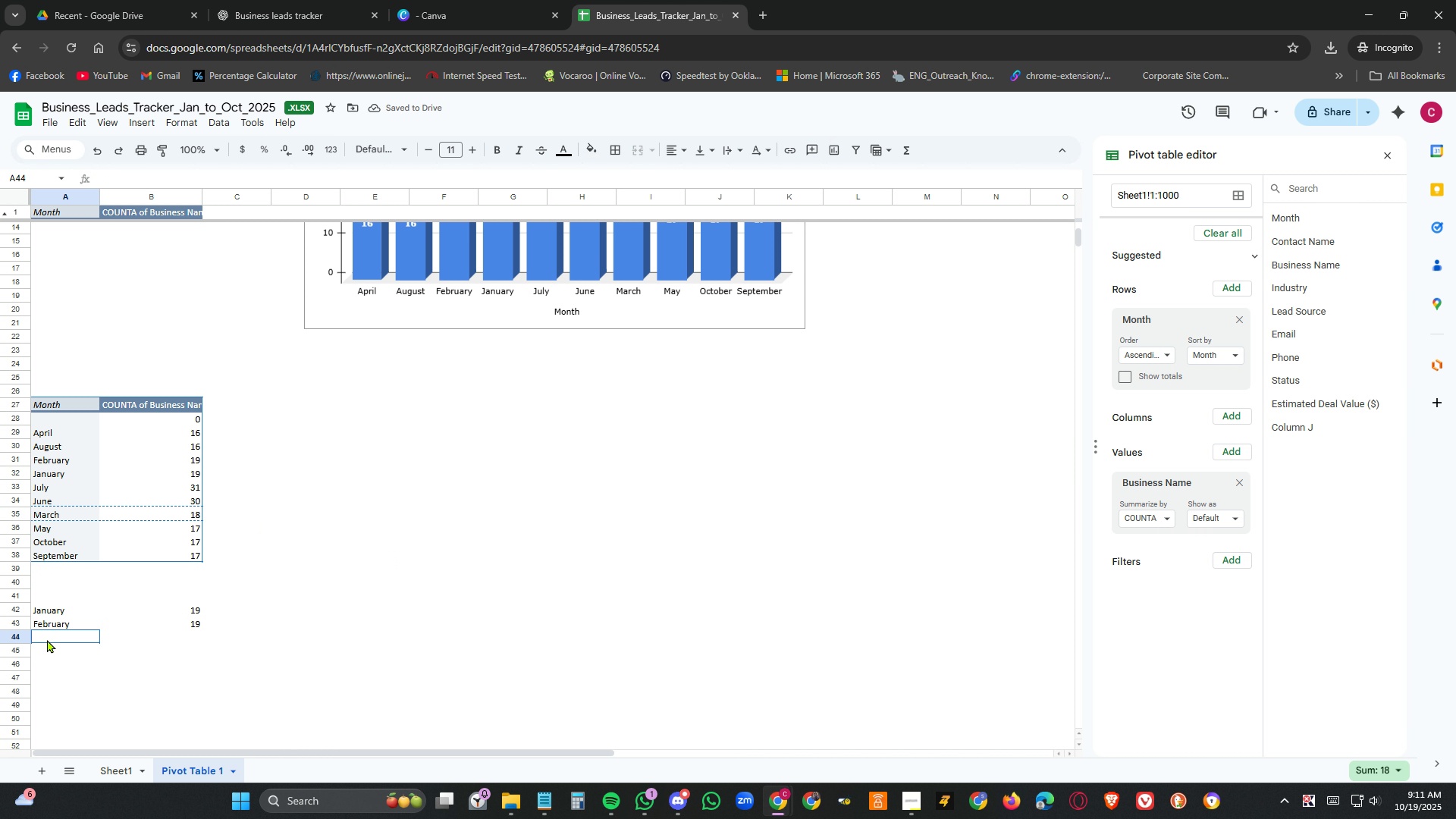 
left_click([47, 639])
 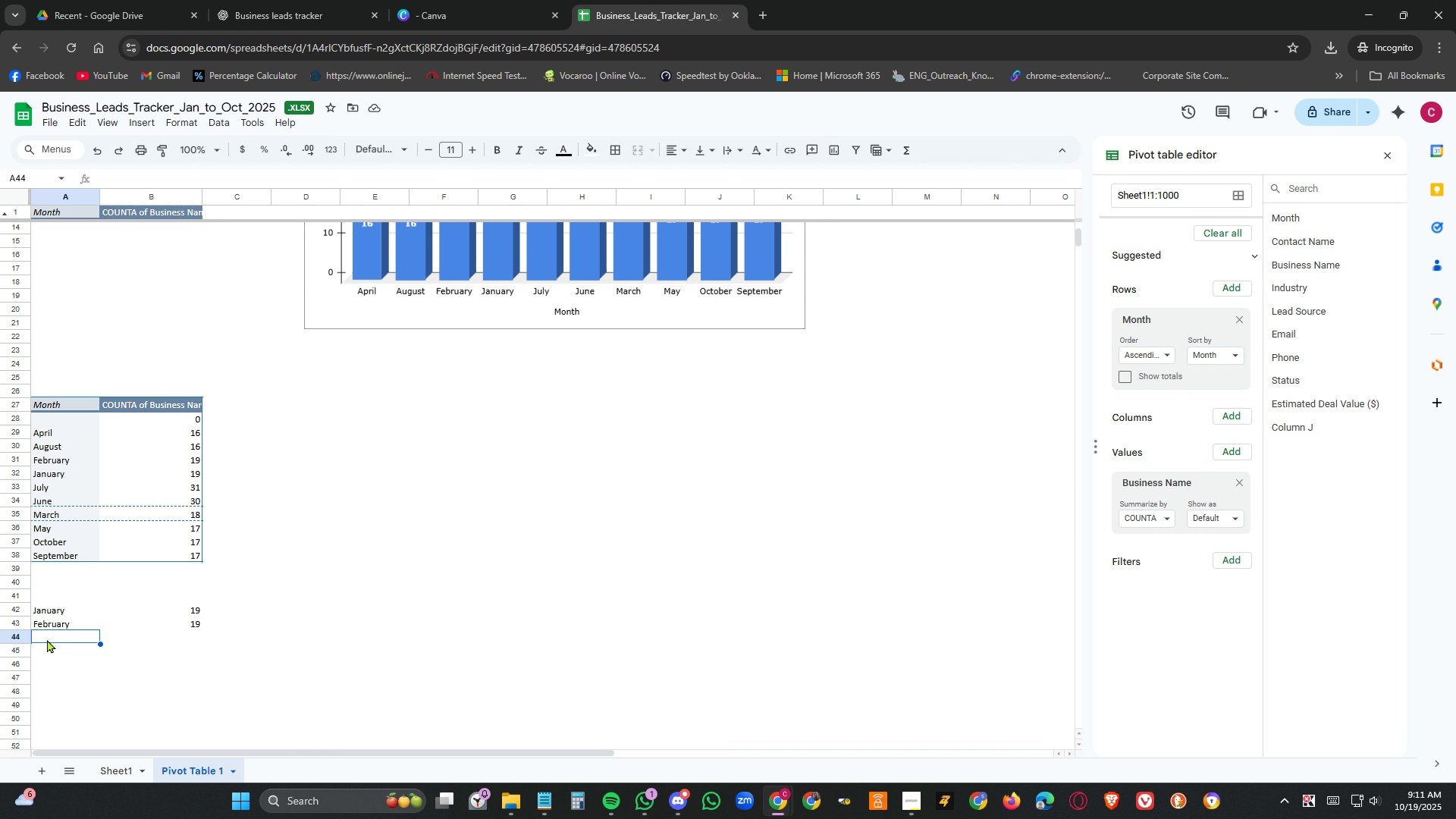 
key(Control+V)
 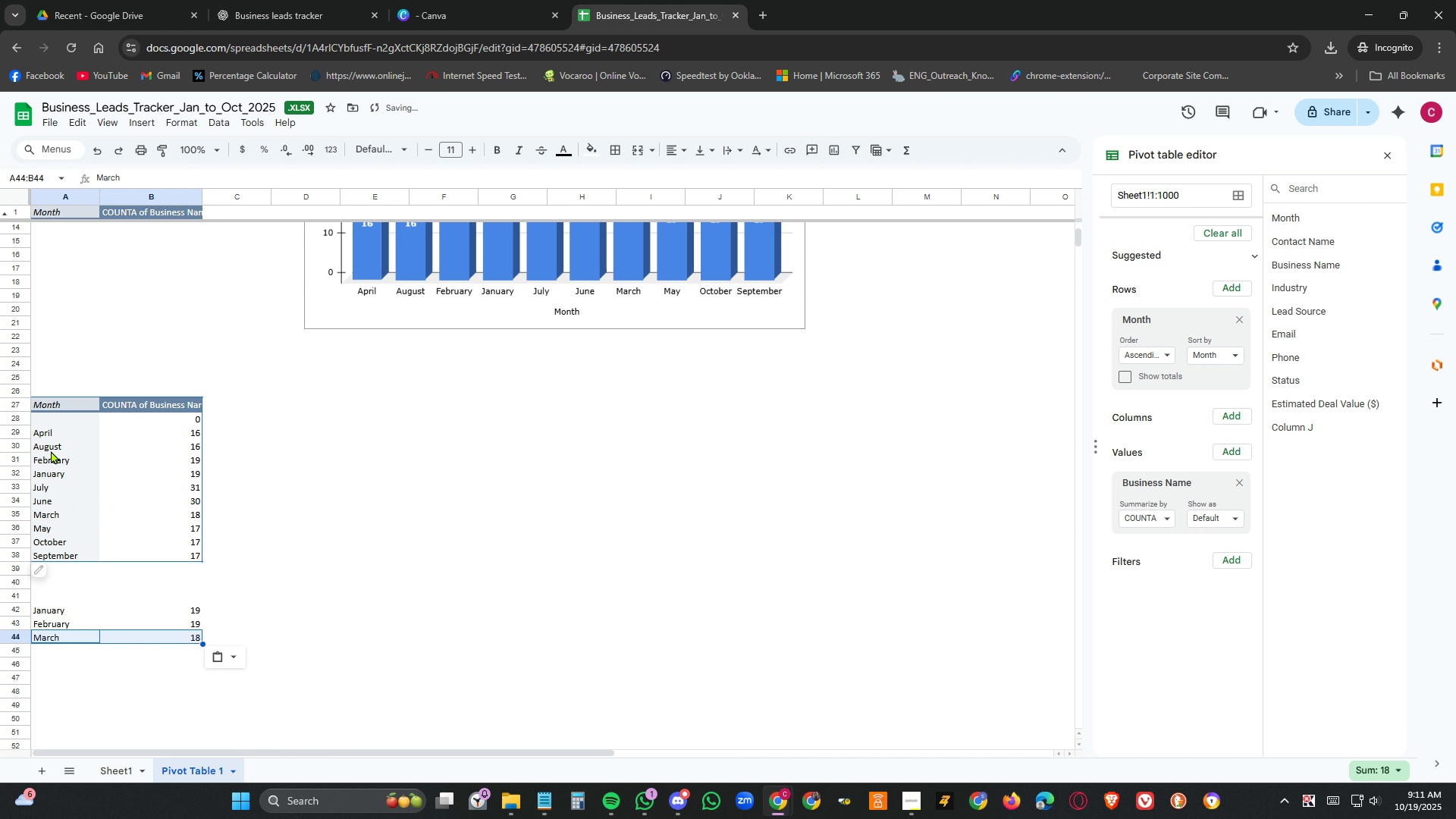 
left_click_drag(start_coordinate=[52, 432], to_coordinate=[181, 431])
 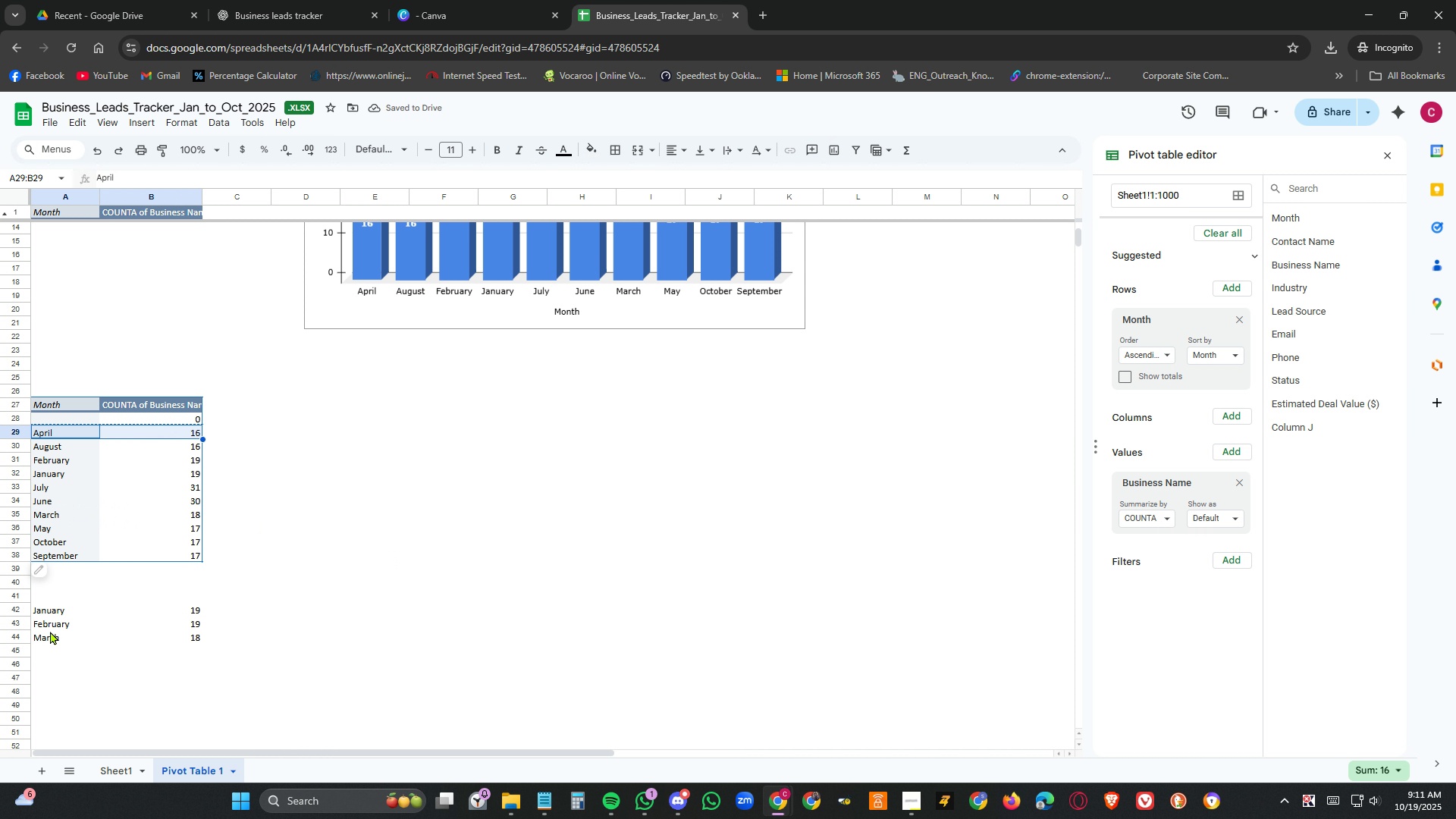 
key(Control+C)
 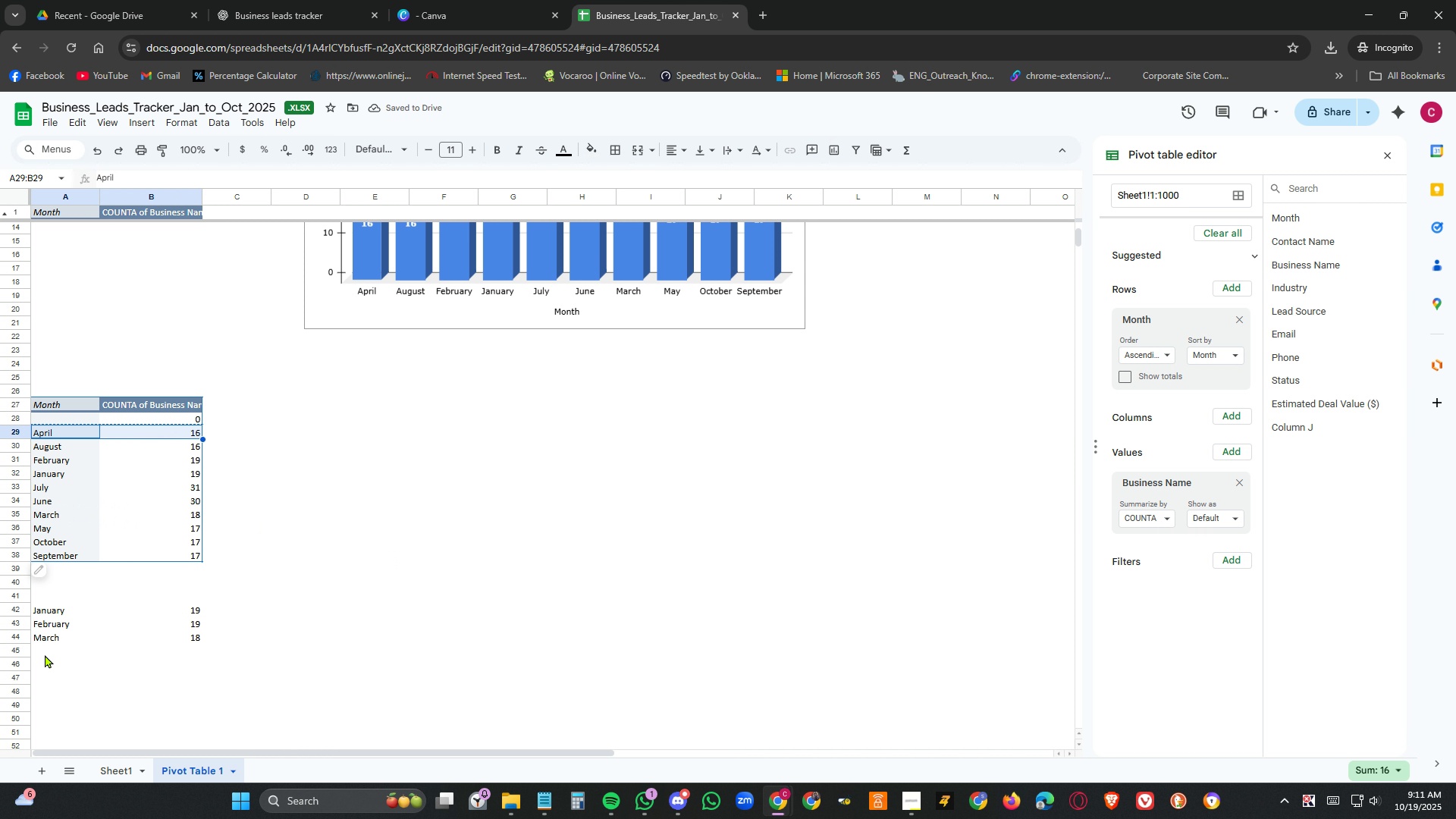 
left_click([45, 654])
 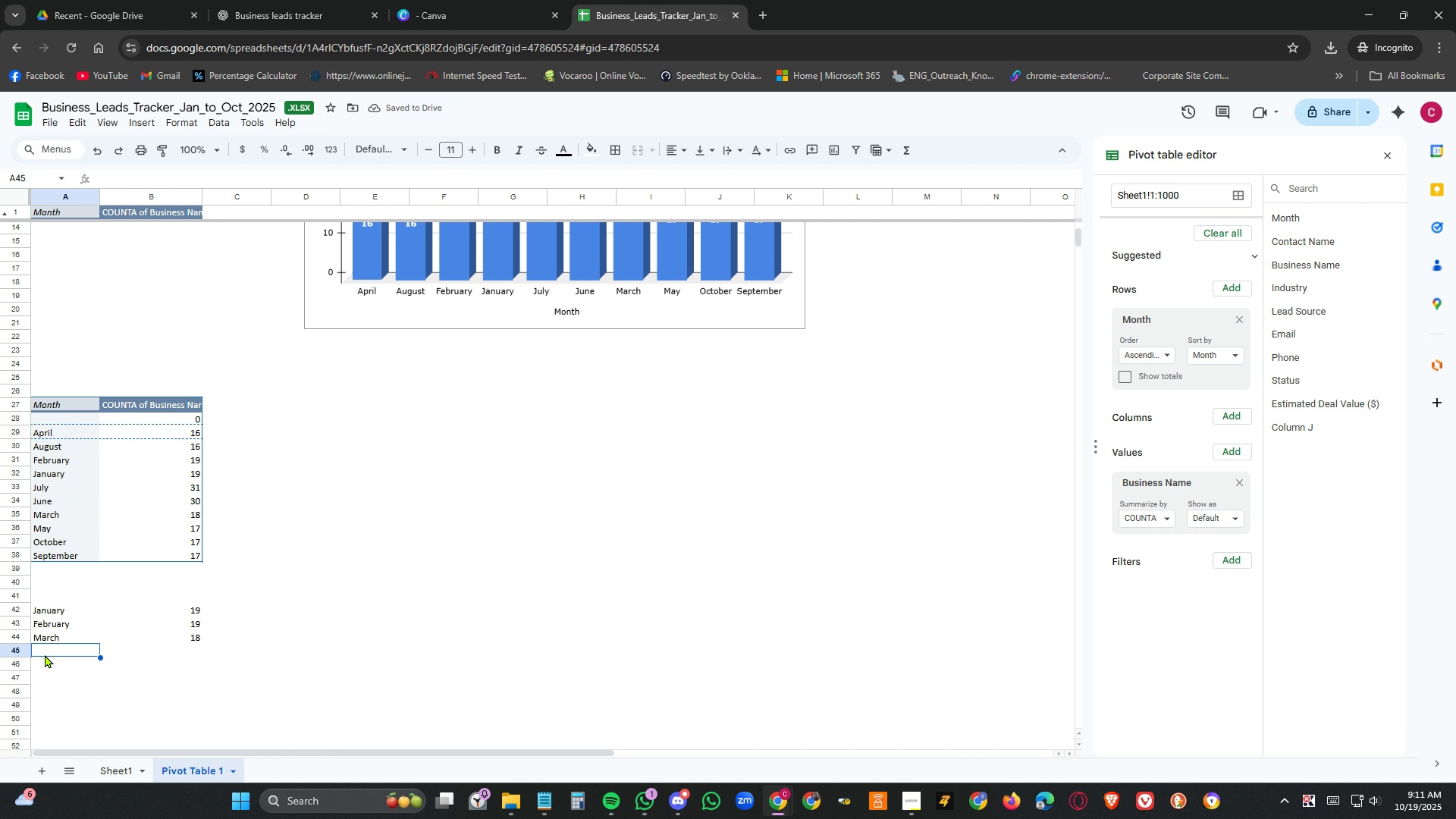 
key(Control+V)
 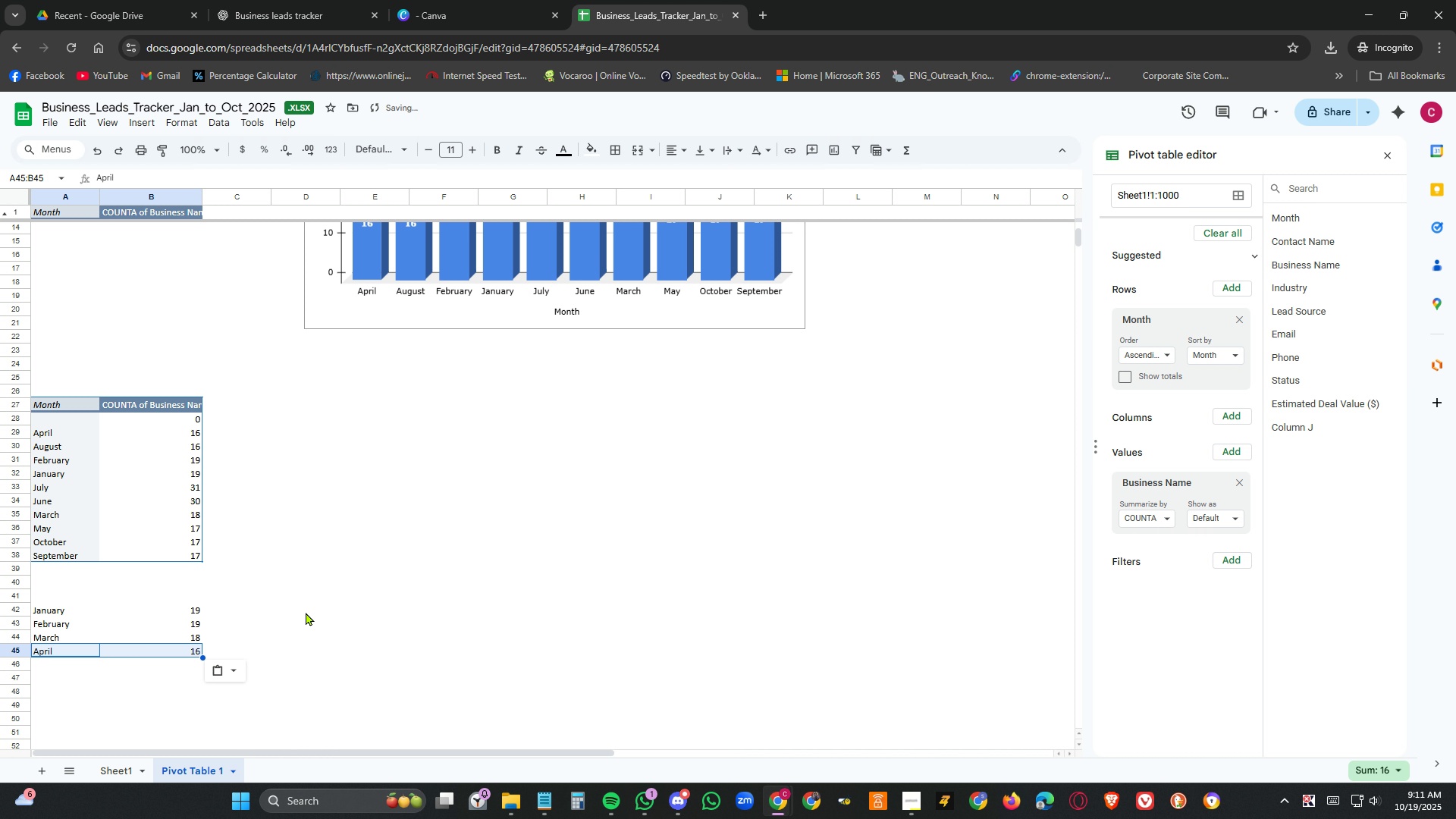 
scroll: coordinate [367, 568], scroll_direction: down, amount: 1.0
 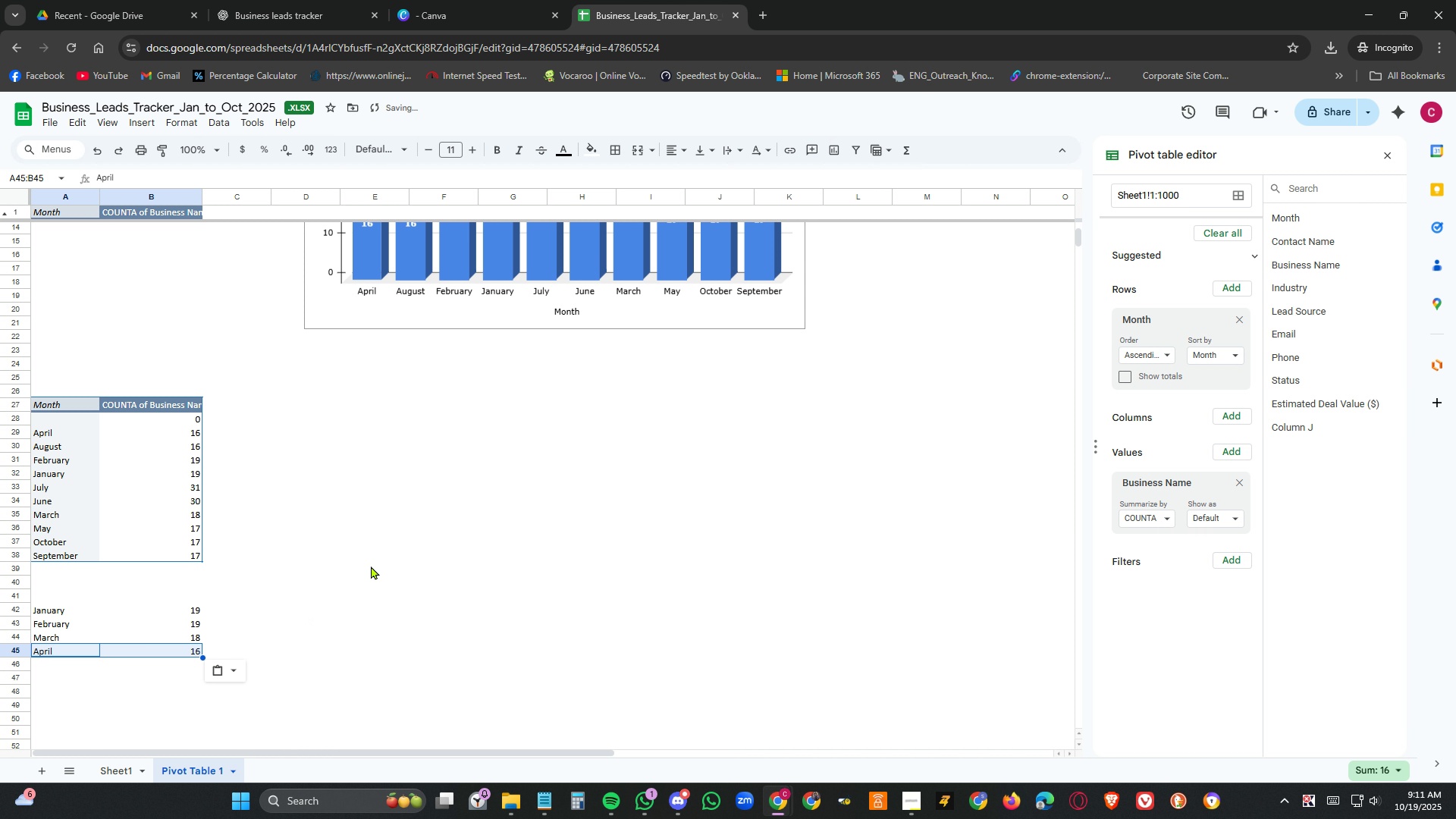 
scroll: coordinate [371, 566], scroll_direction: up, amount: 4.0
 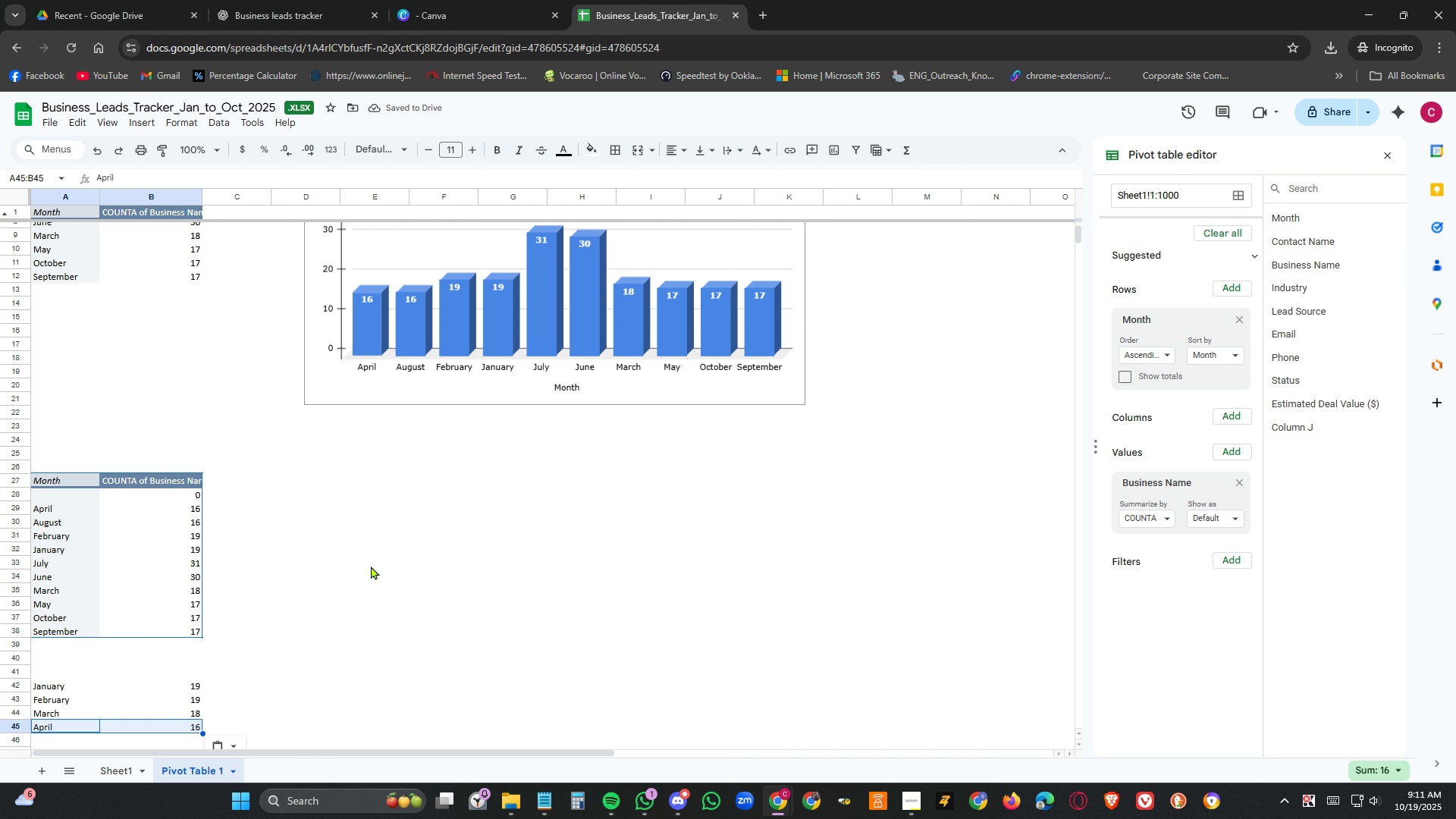 
scroll: coordinate [371, 566], scroll_direction: down, amount: 3.0
 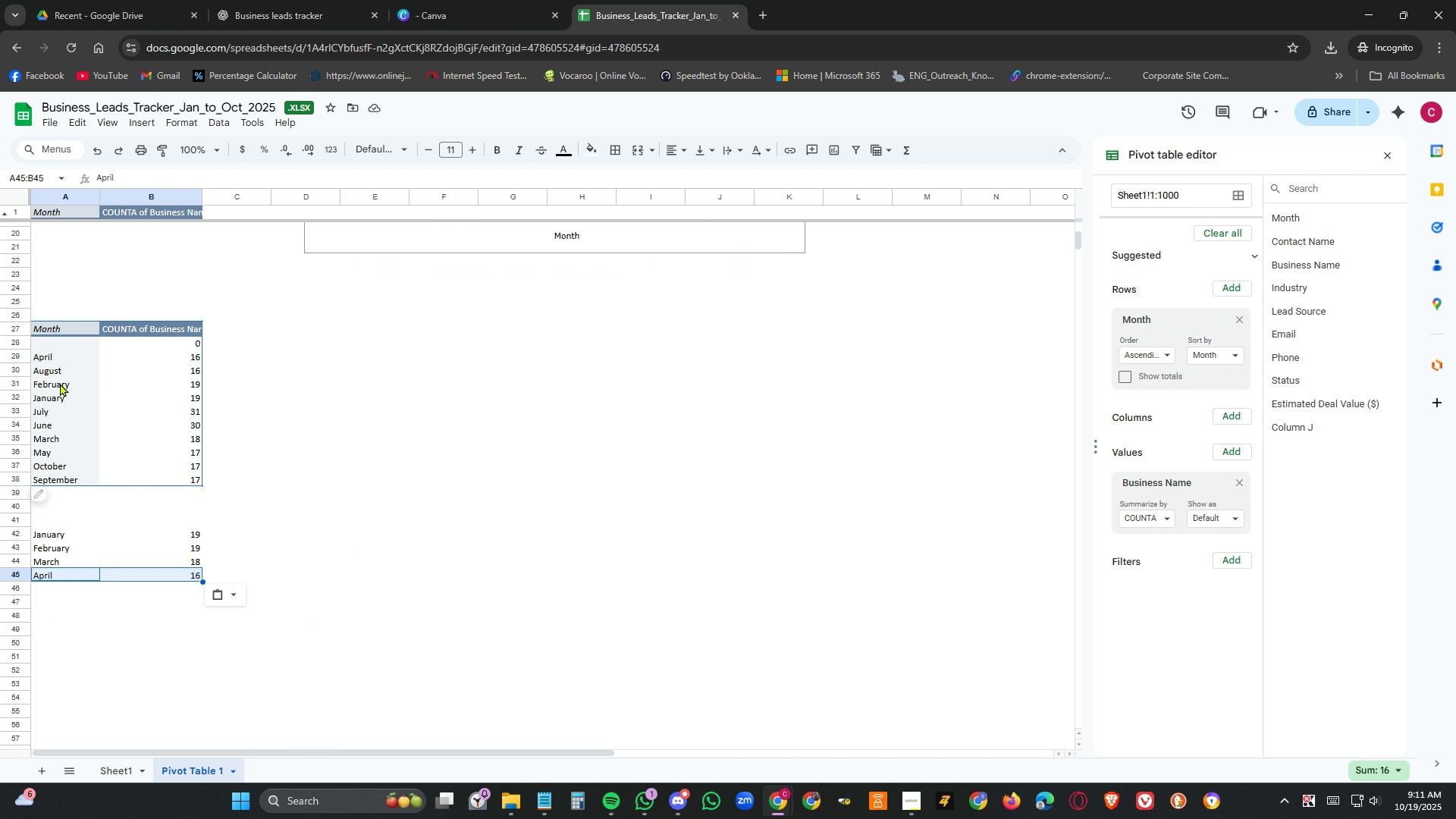 
wait(6.98)
 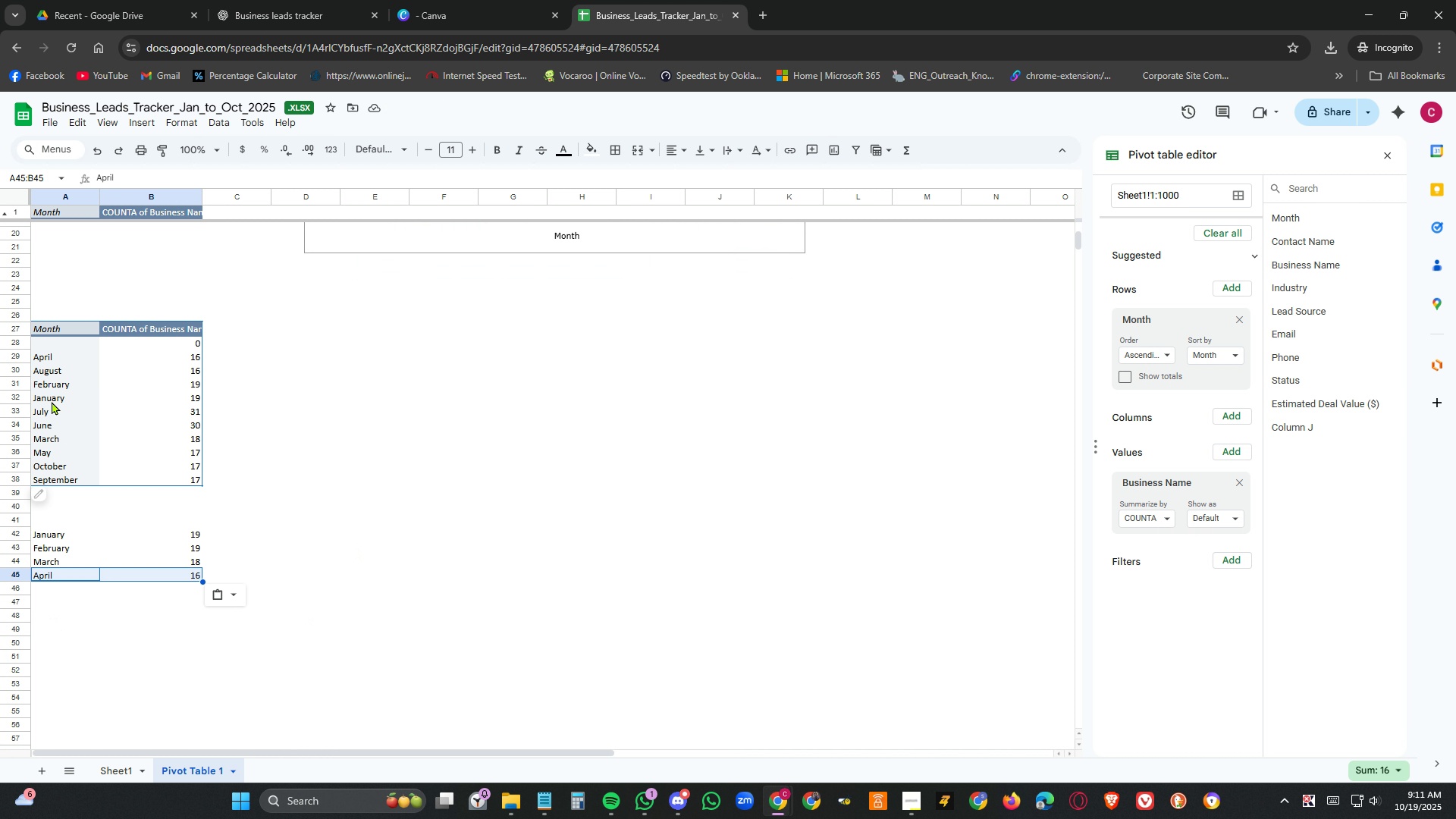 
left_click([120, 767])
 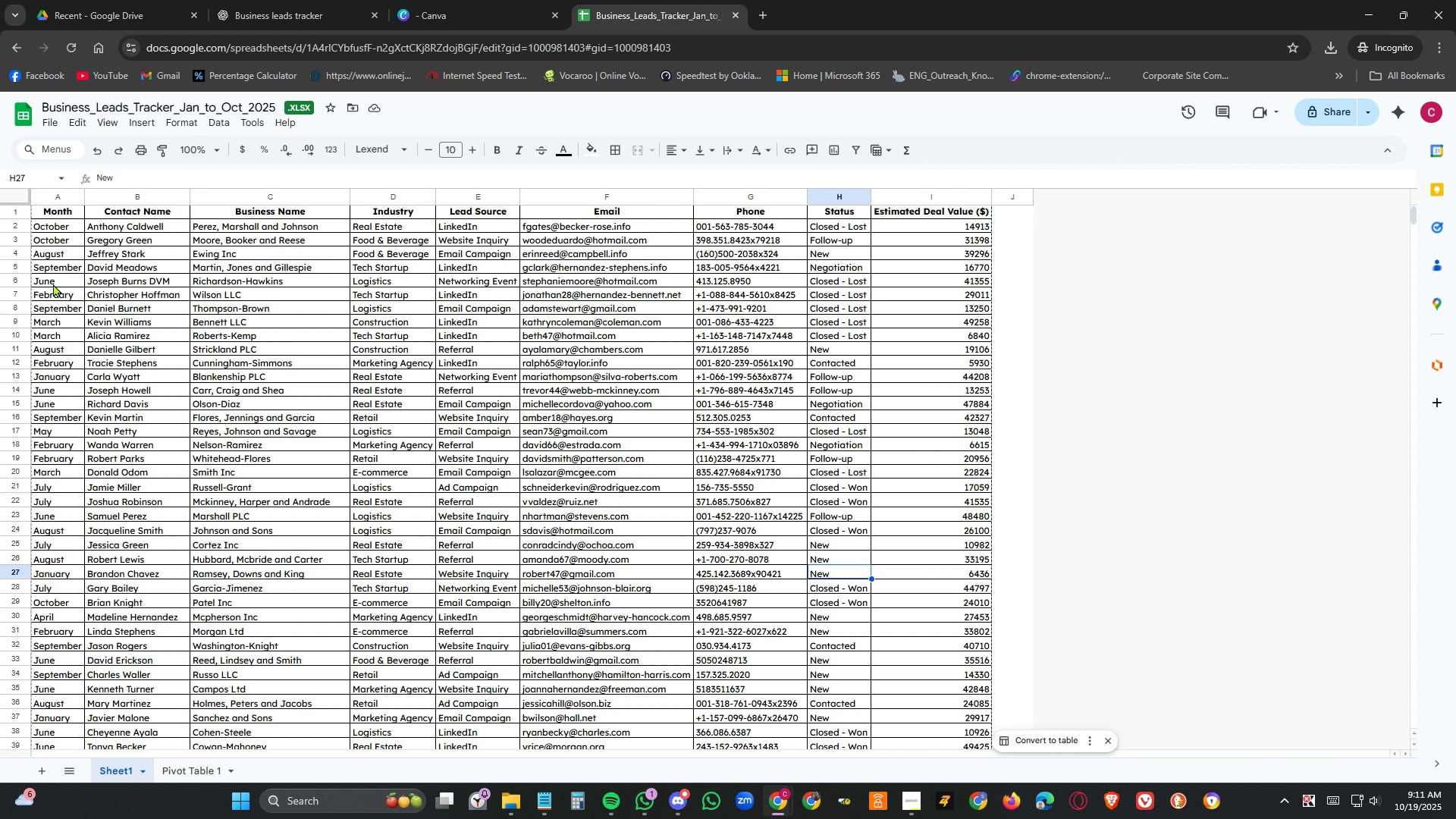 
scroll: coordinate [64, 250], scroll_direction: up, amount: 7.0
 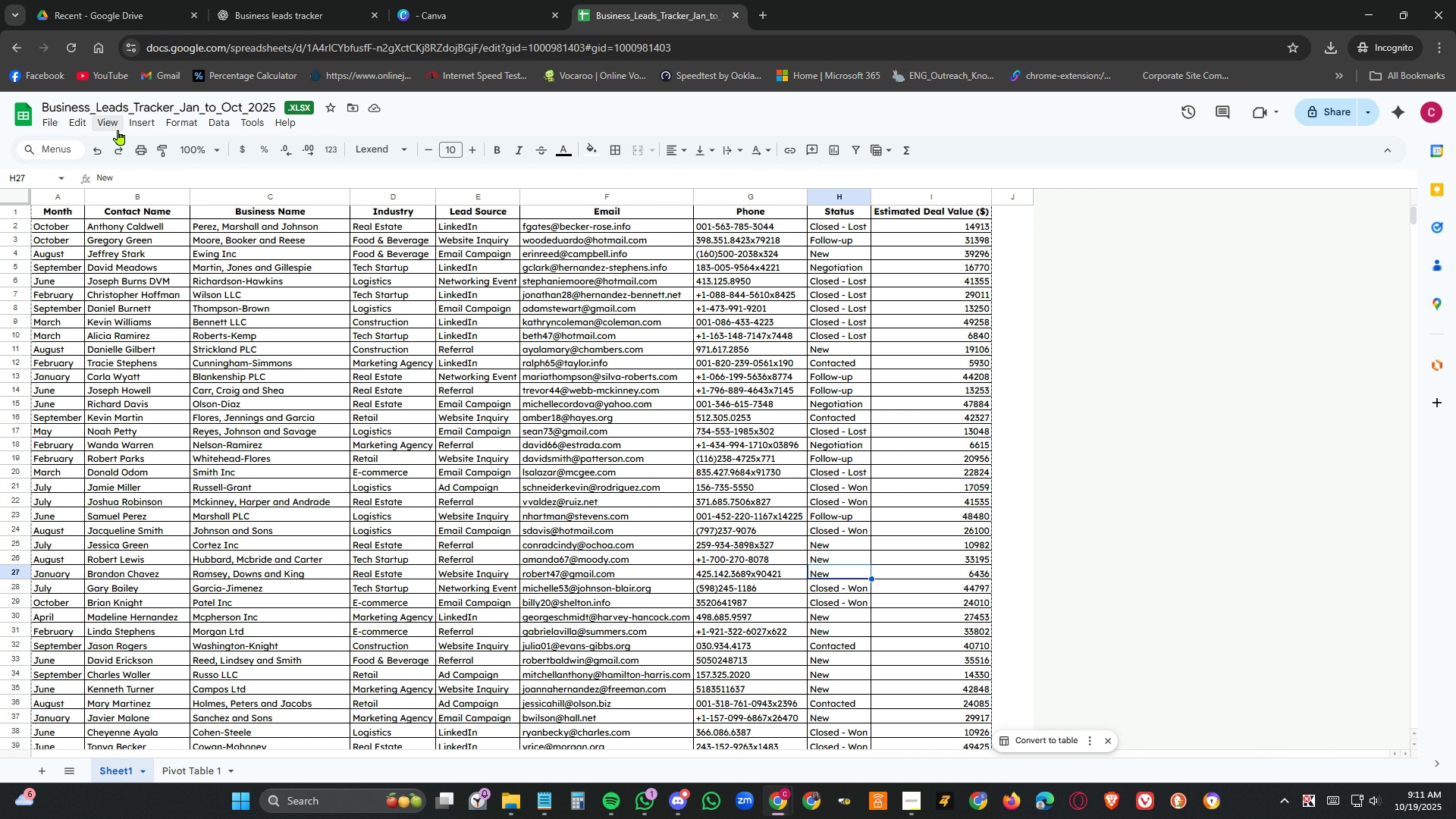 
mouse_move([157, 136])
 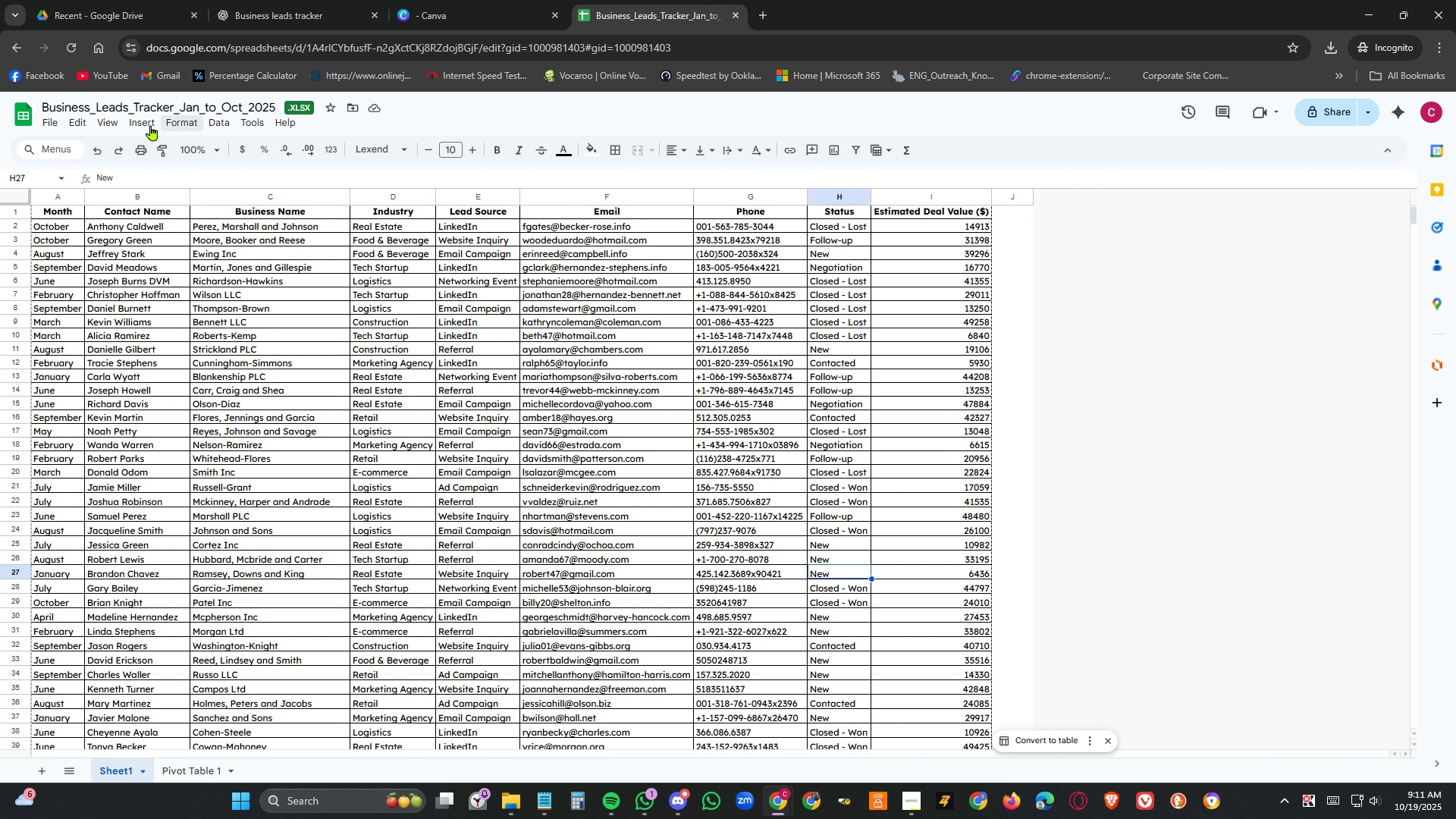 
left_click([103, 119])
 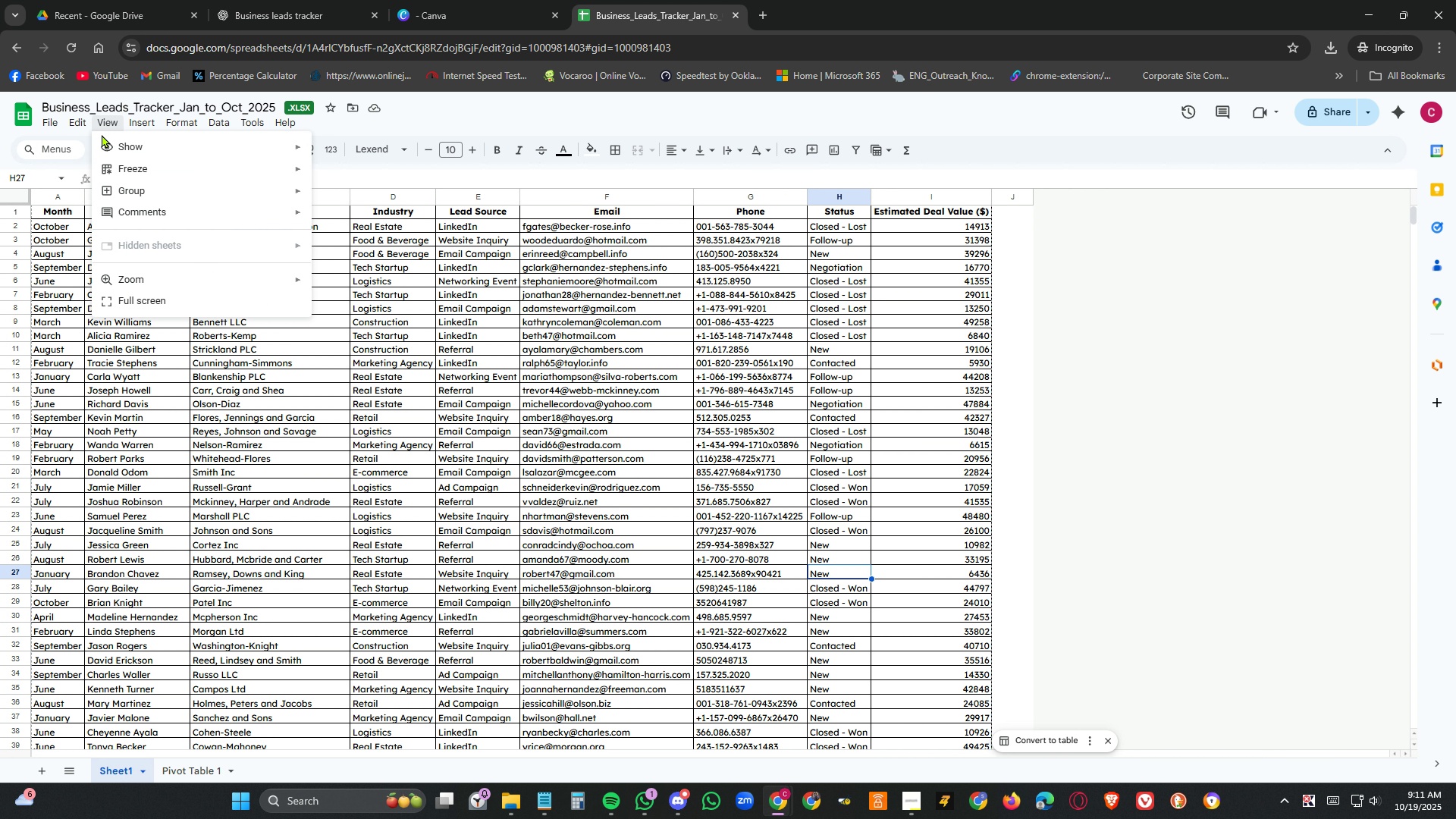 
mouse_move([107, 152])
 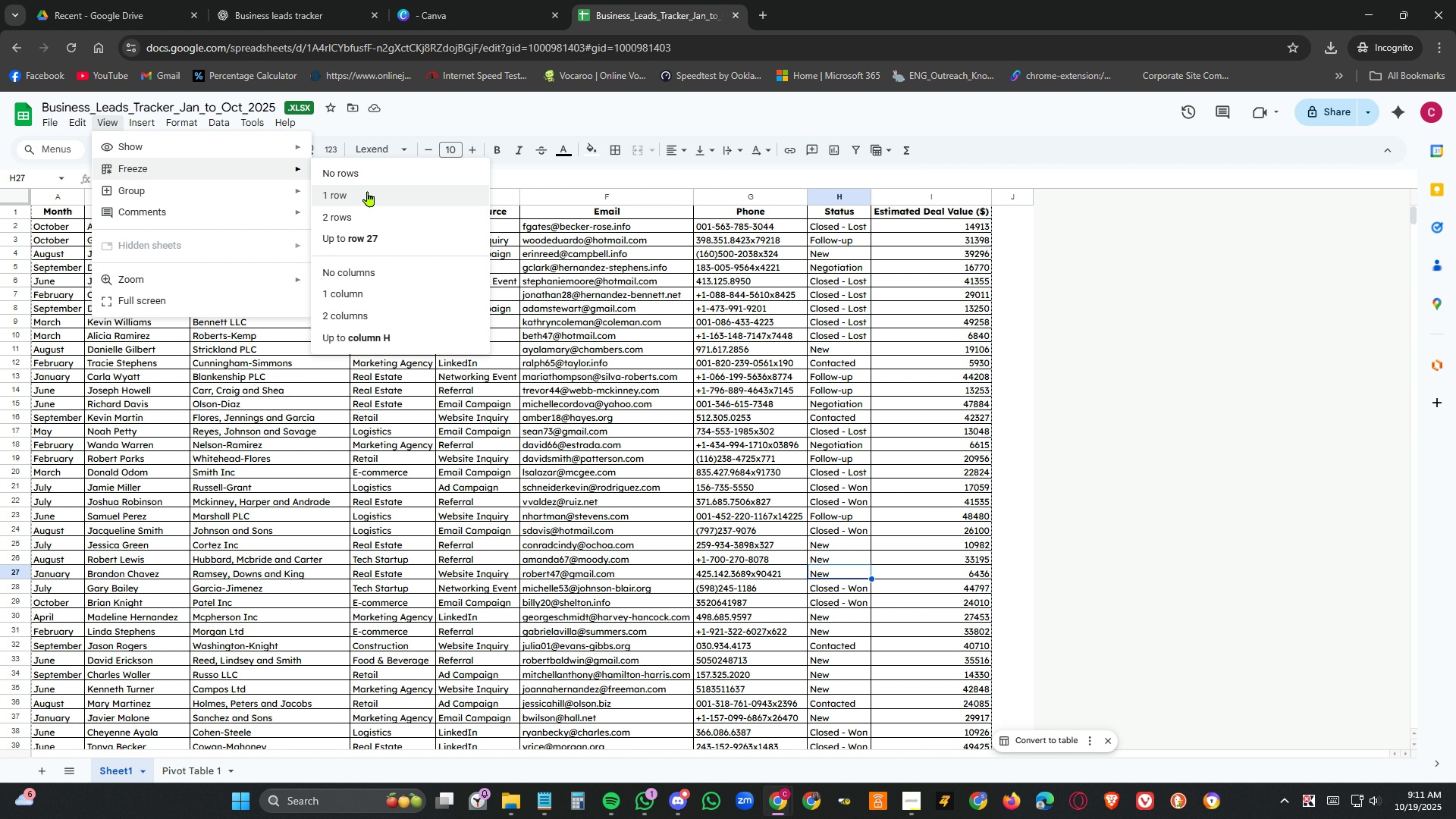 
left_click([368, 191])
 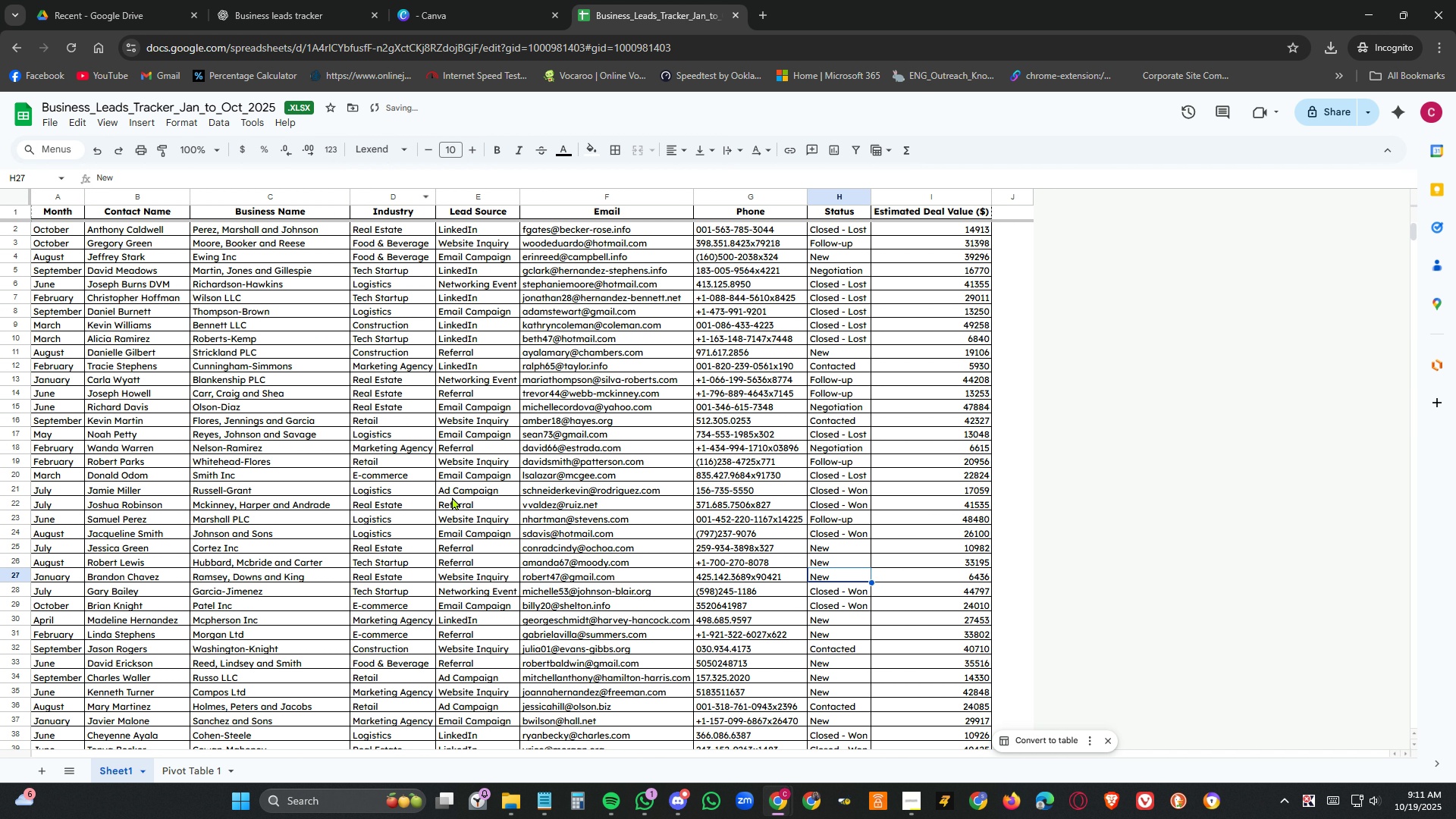 
scroll: coordinate [458, 491], scroll_direction: up, amount: 5.0
 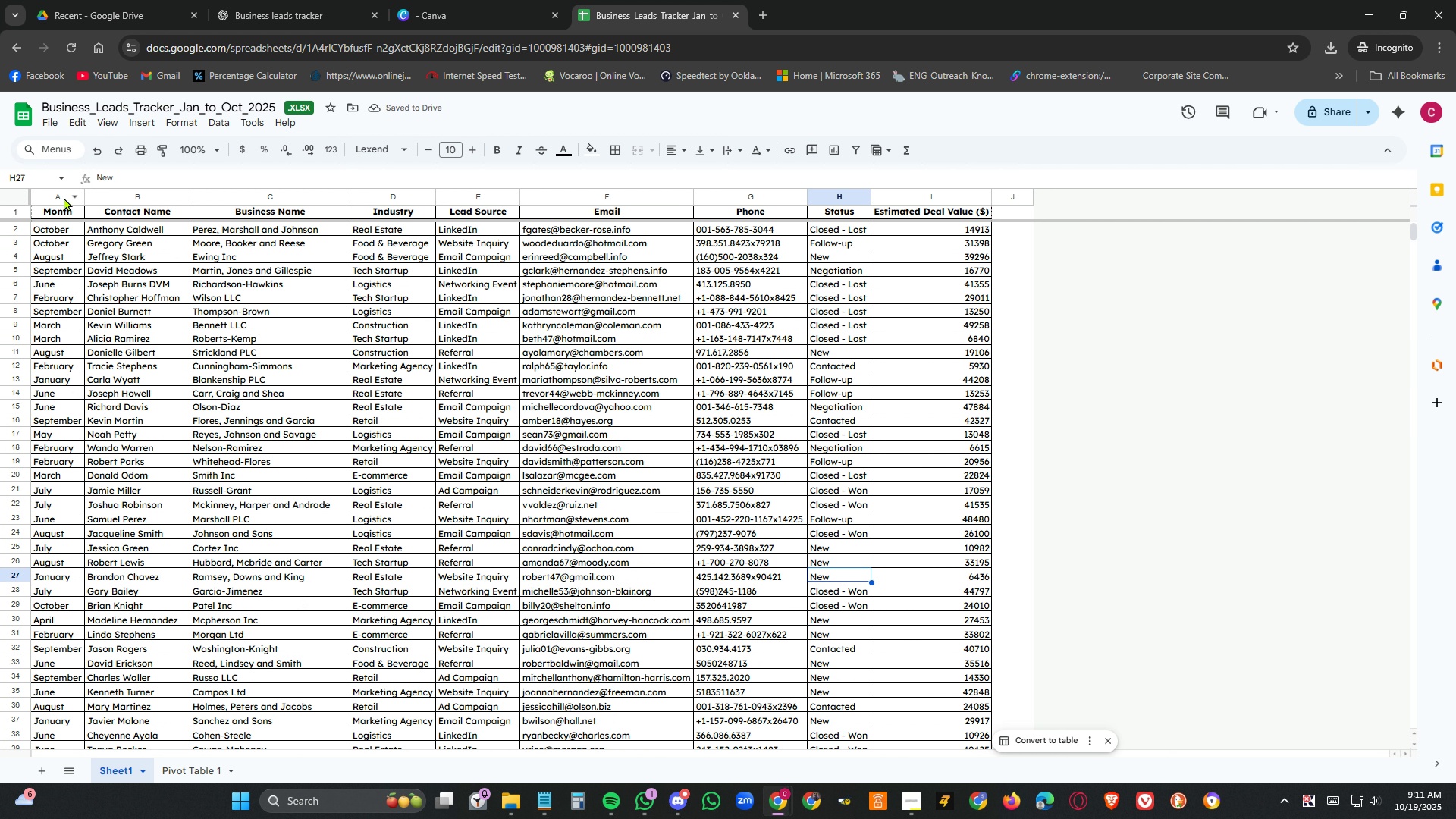 
left_click([64, 196])
 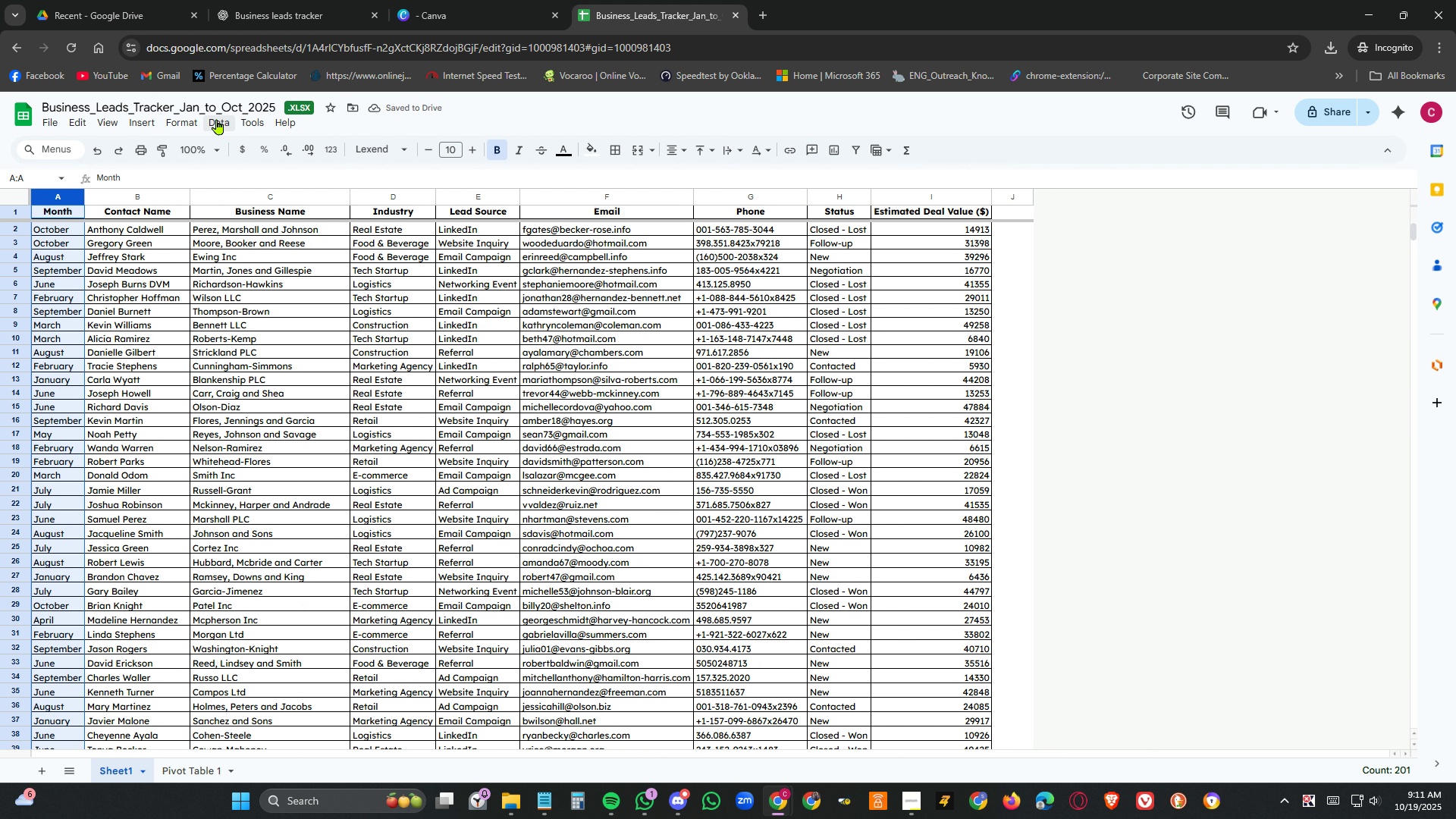 
left_click([217, 118])
 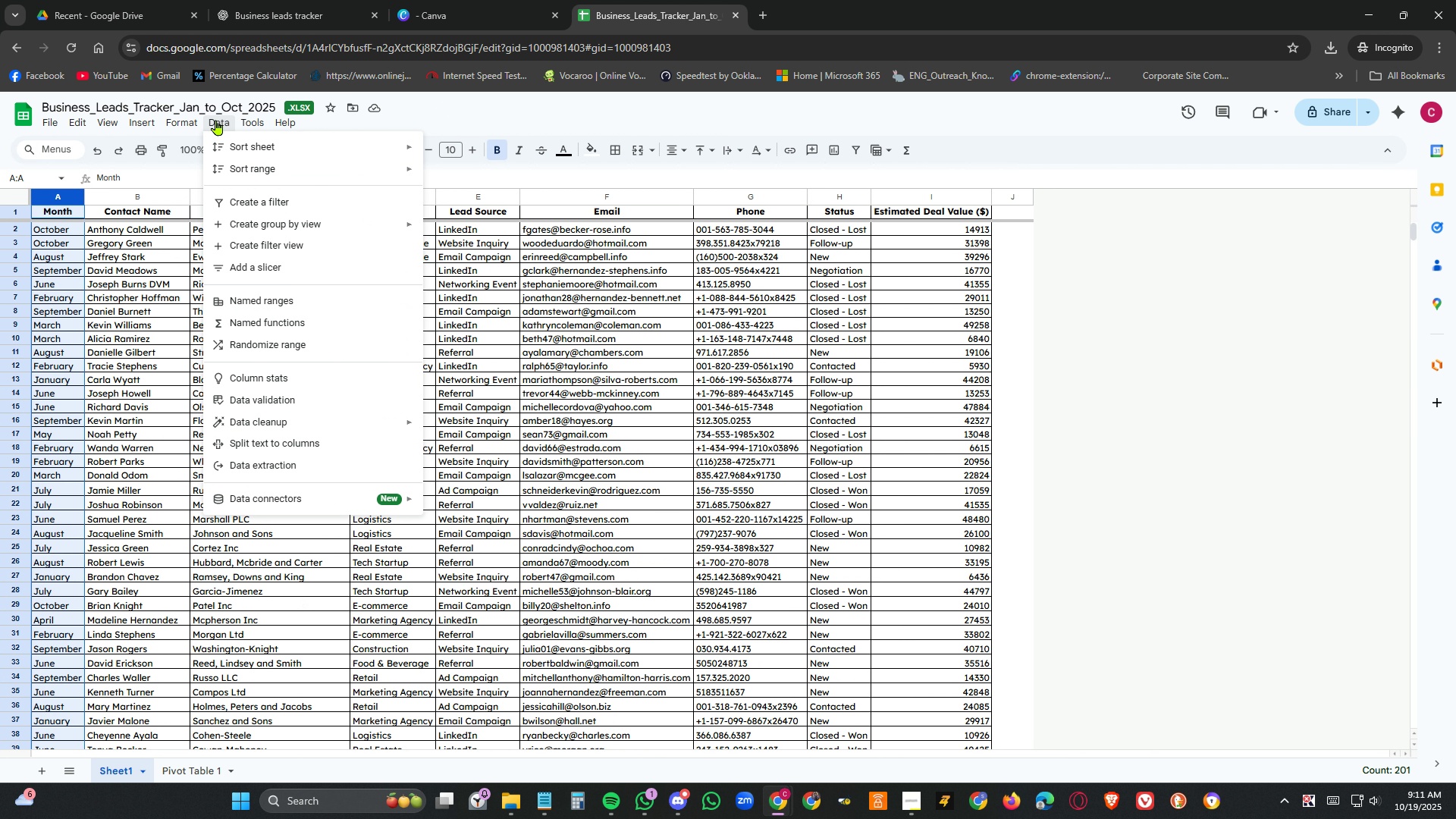 
mouse_move([331, 228])
 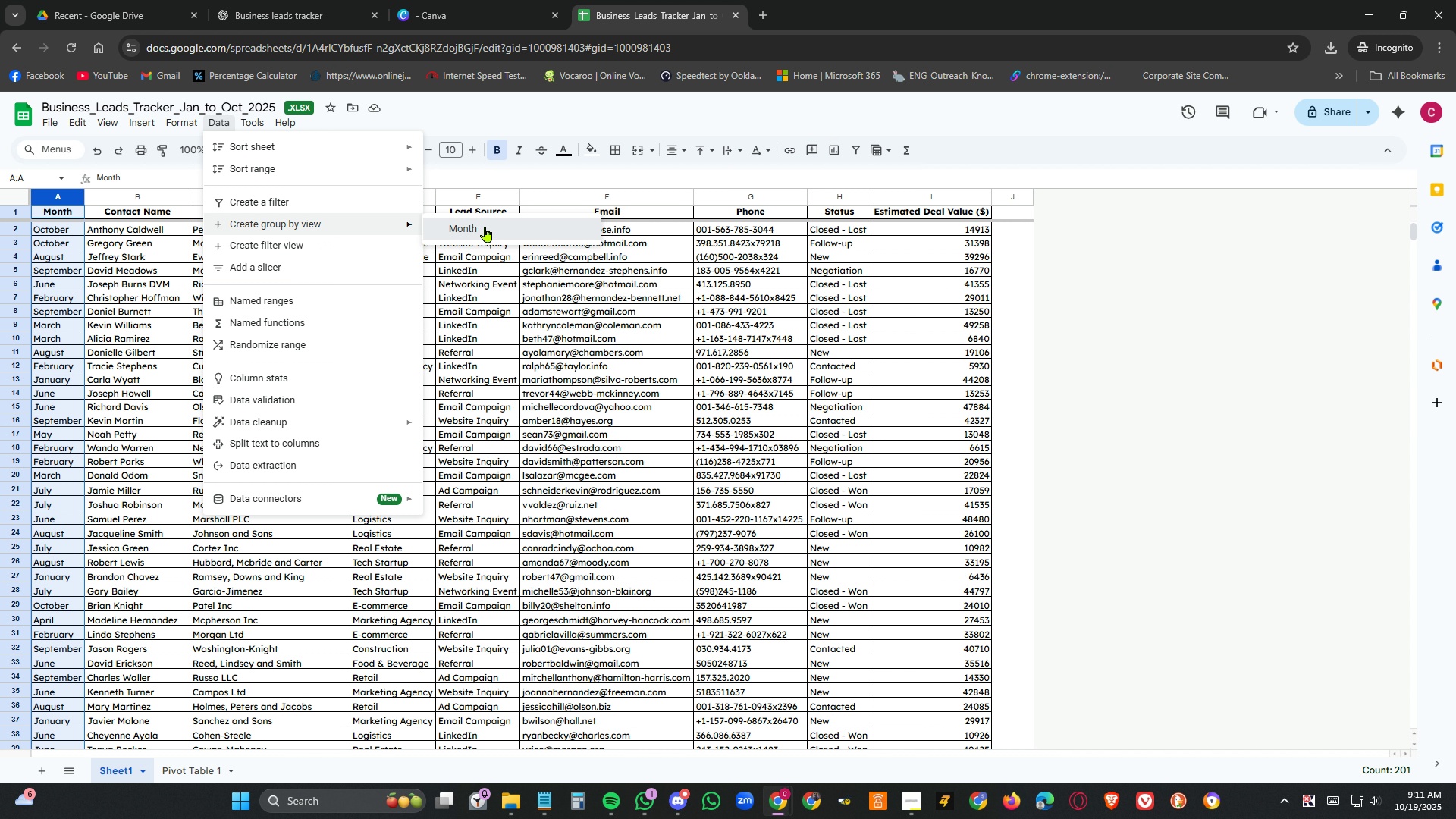 
left_click([485, 227])
 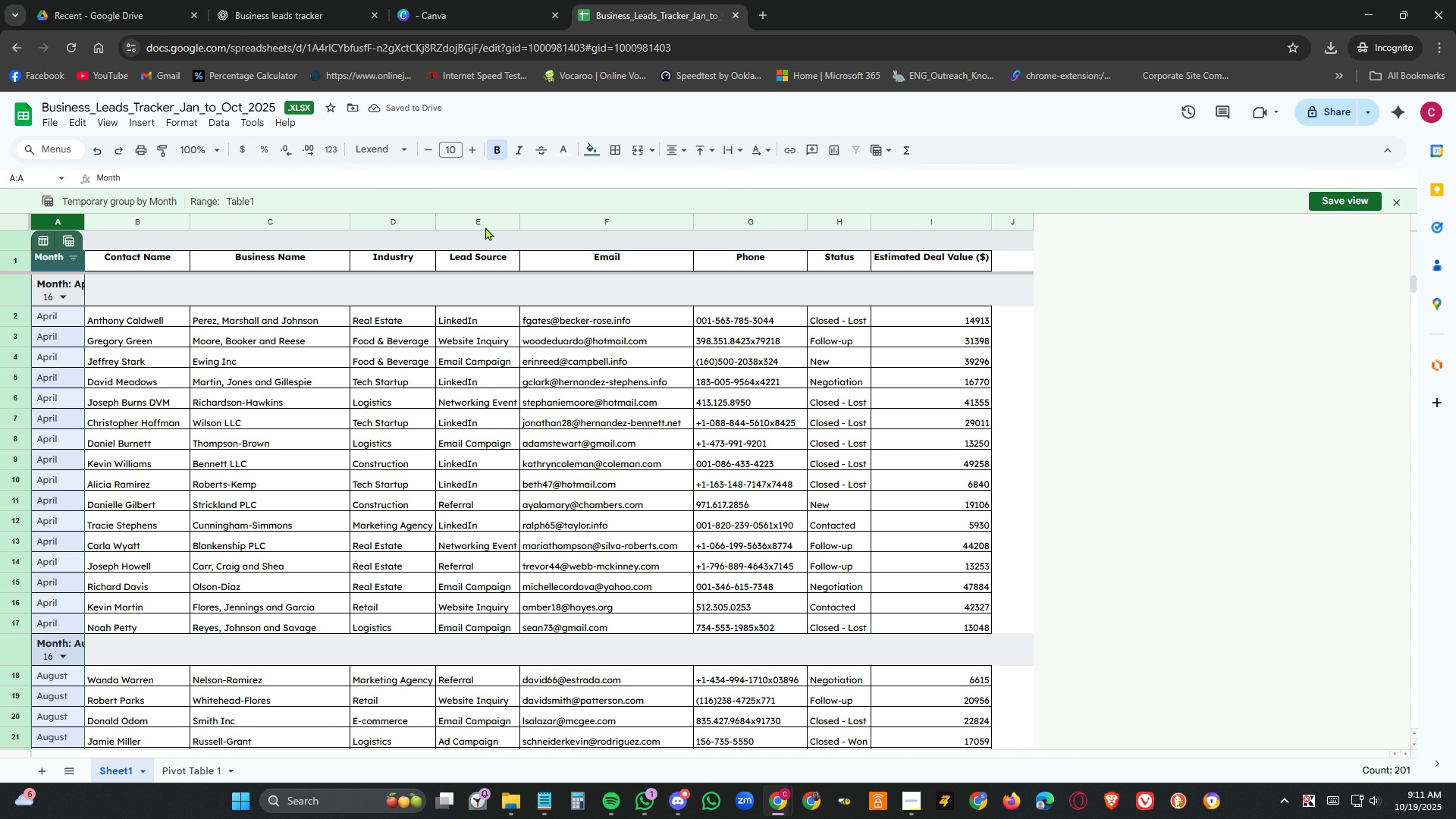 
scroll: coordinate [652, 550], scroll_direction: down, amount: 9.0
 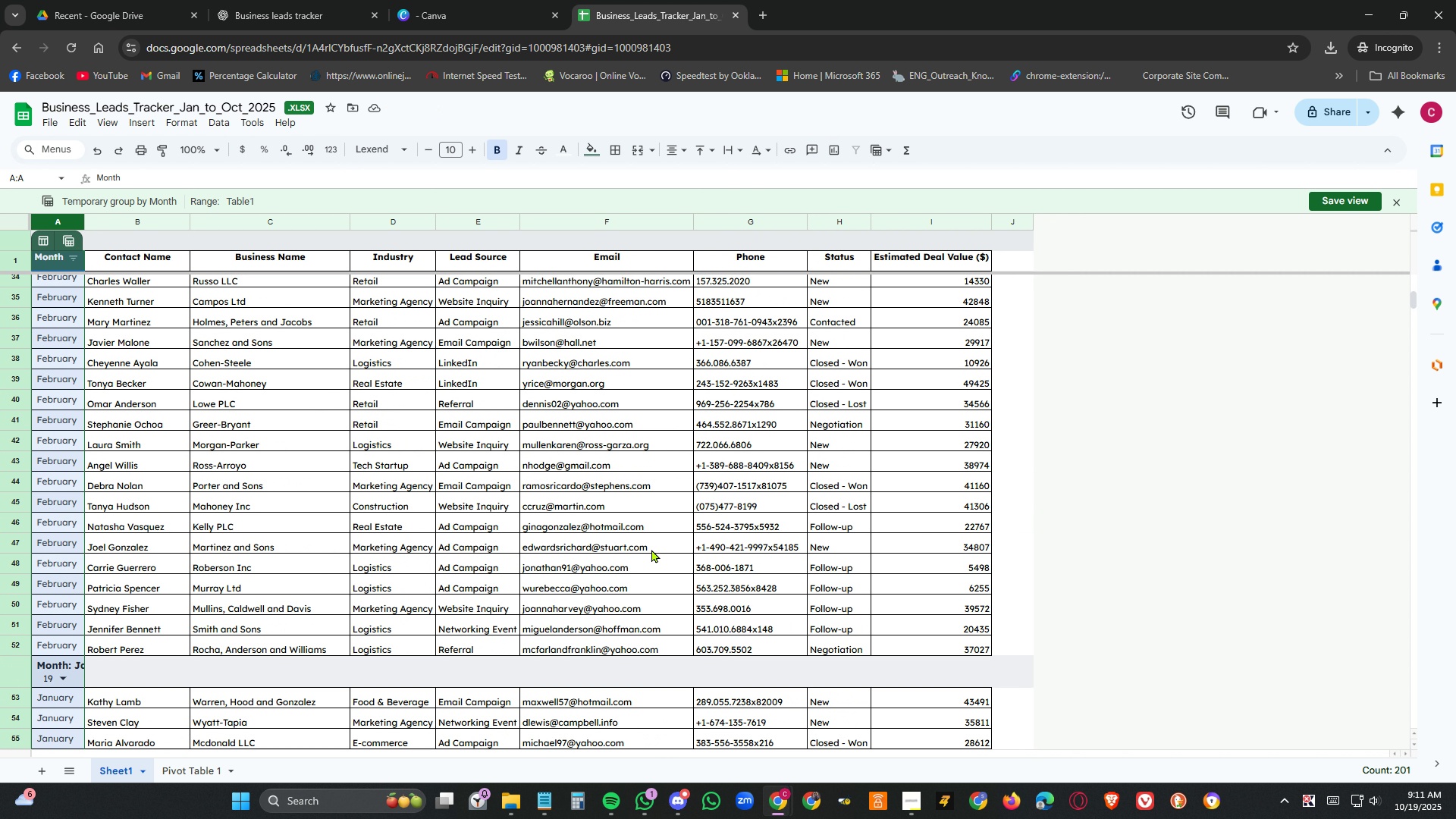 
scroll: coordinate [303, 253], scroll_direction: up, amount: 20.0
 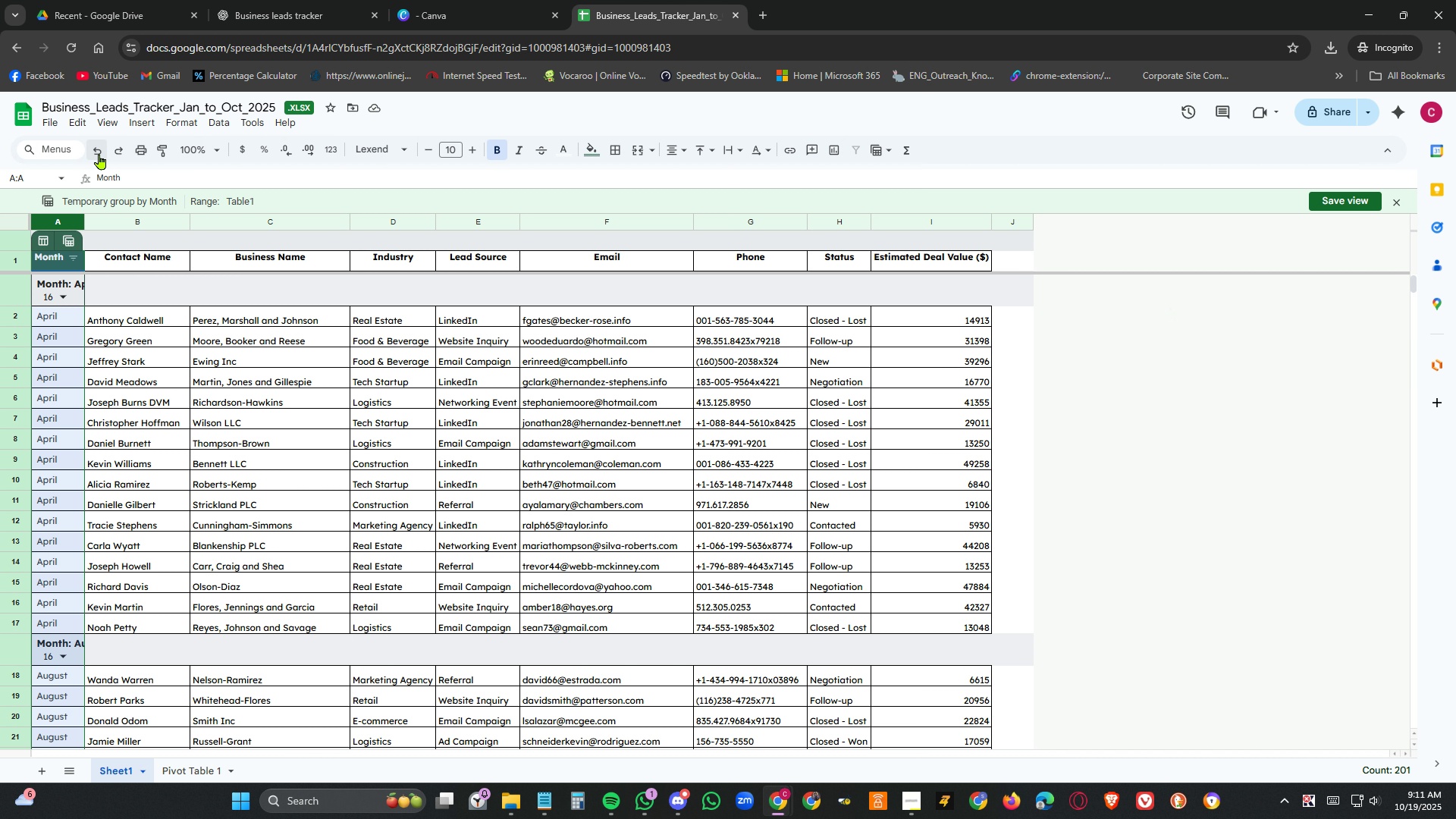 
left_click([99, 154])
 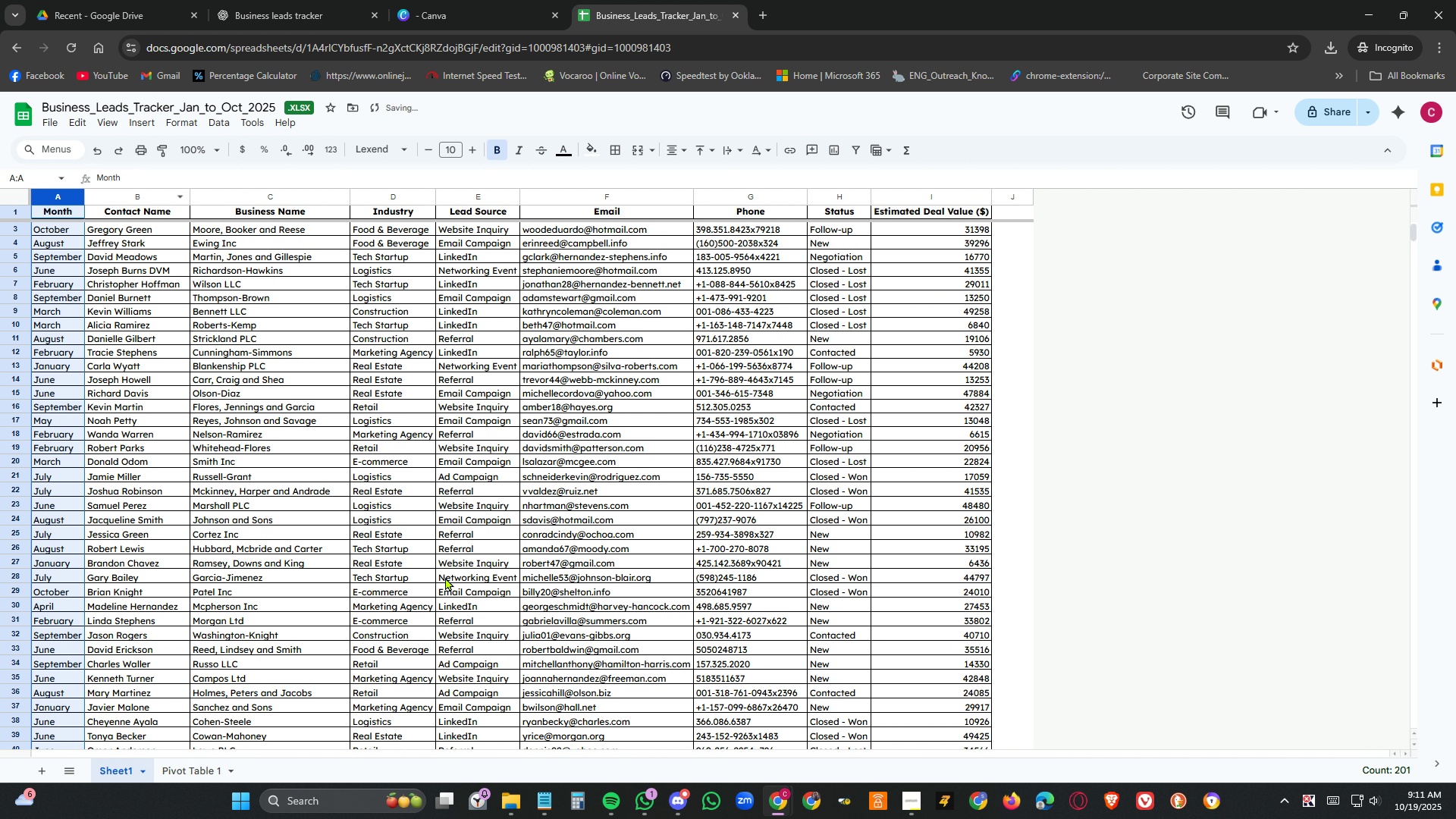 
scroll: coordinate [482, 585], scroll_direction: down, amount: 7.0
 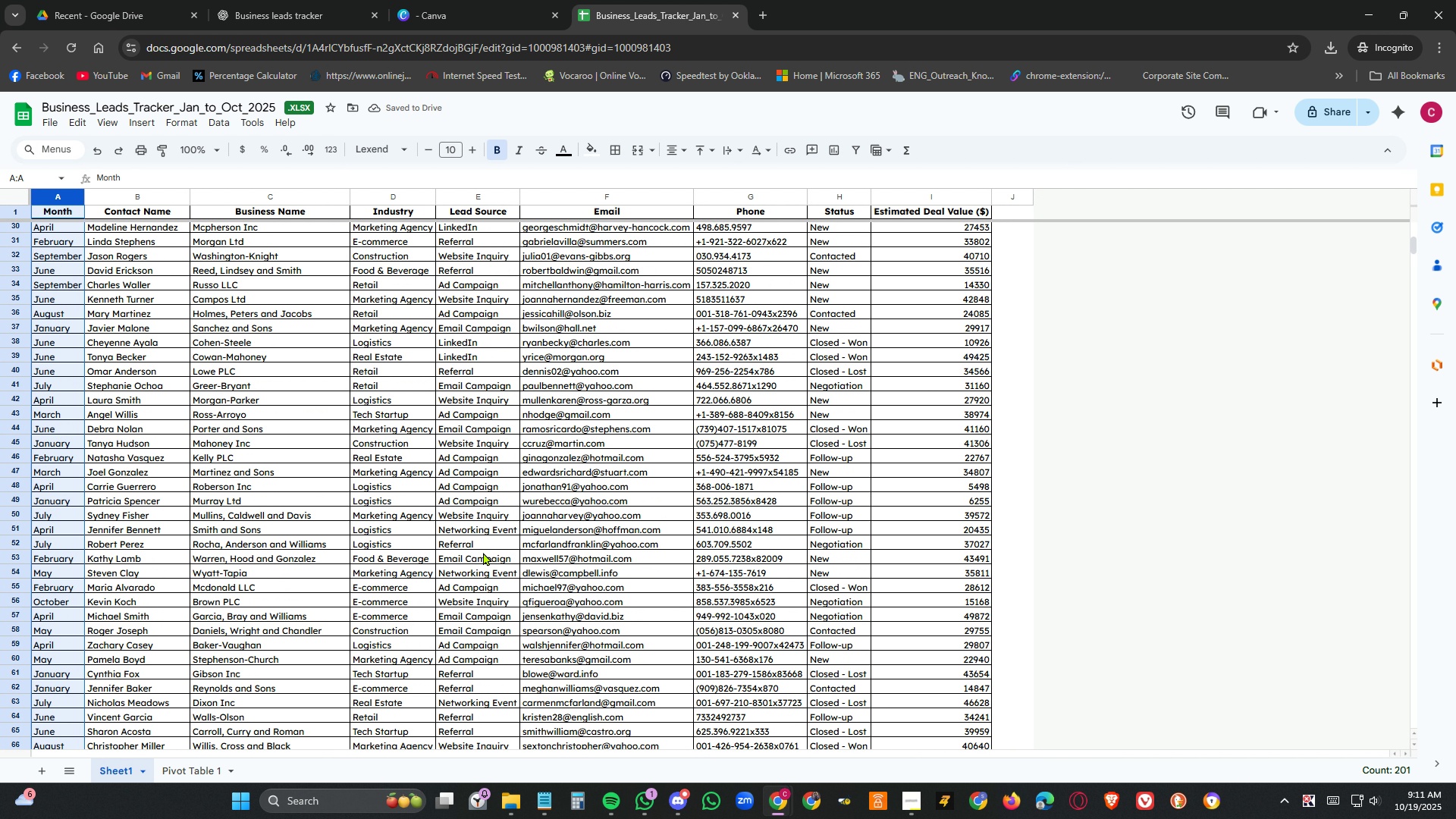 
scroll: coordinate [483, 552], scroll_direction: up, amount: 15.0
 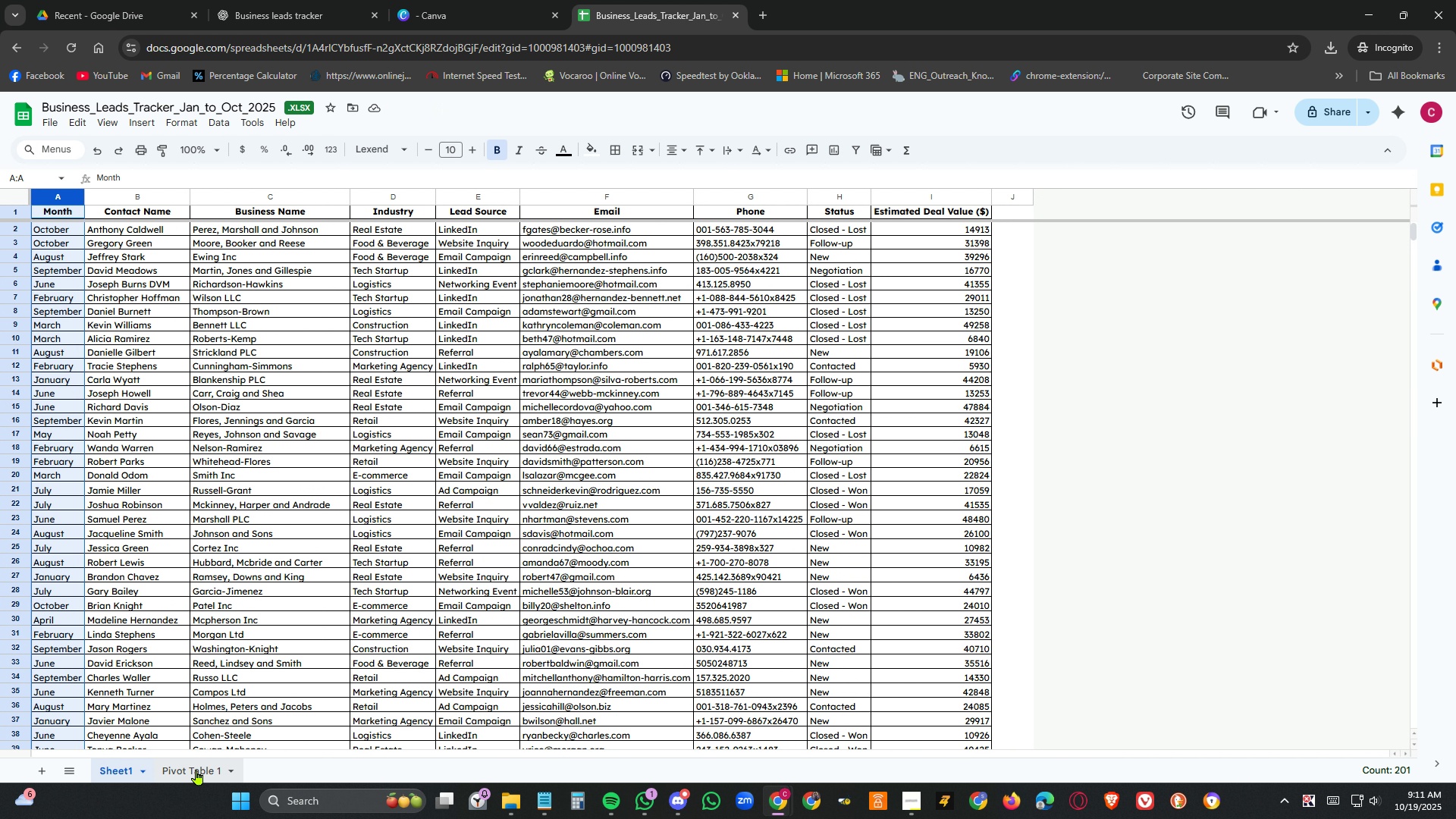 
left_click([196, 770])
 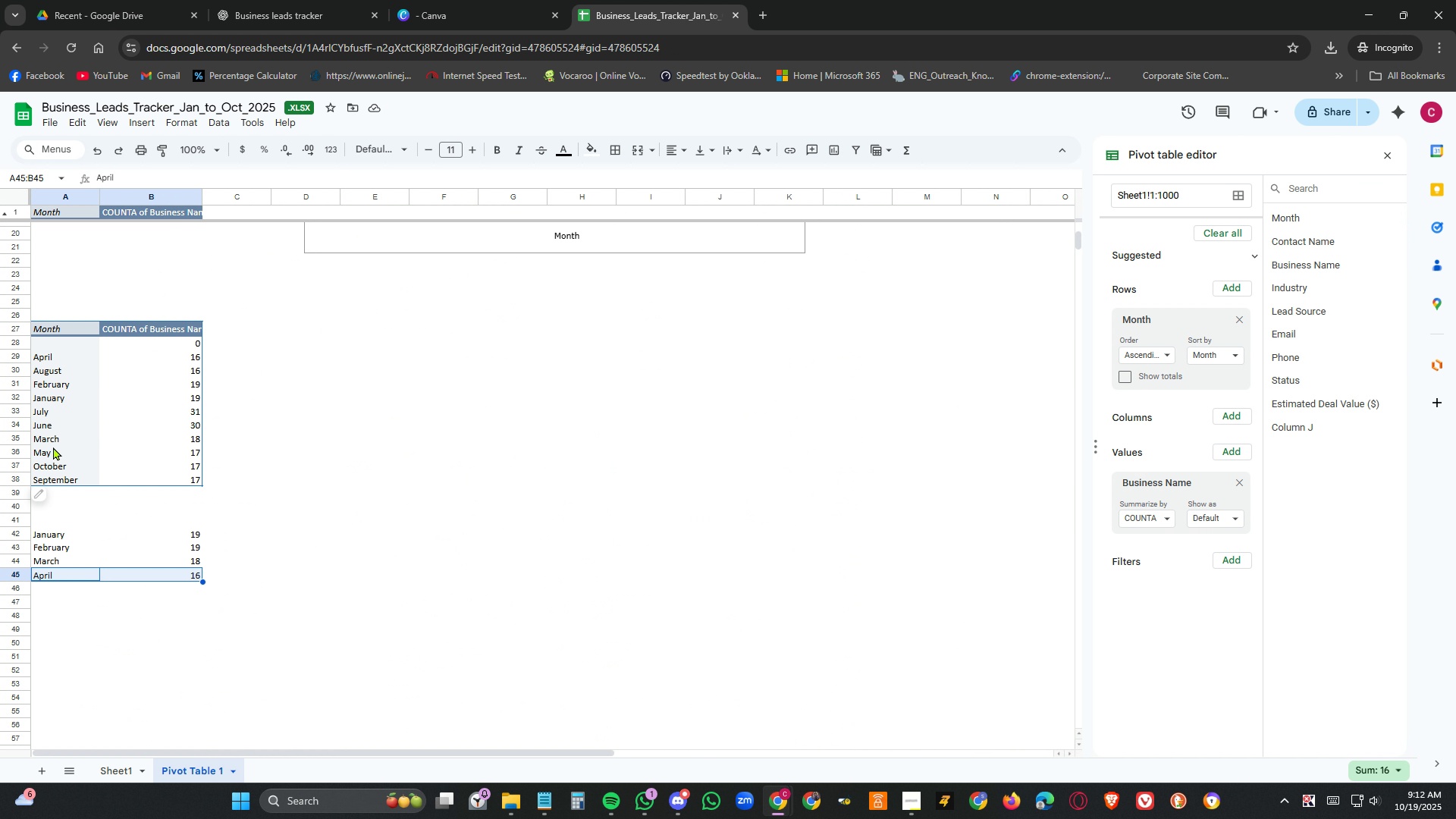 
left_click_drag(start_coordinate=[48, 452], to_coordinate=[187, 450])
 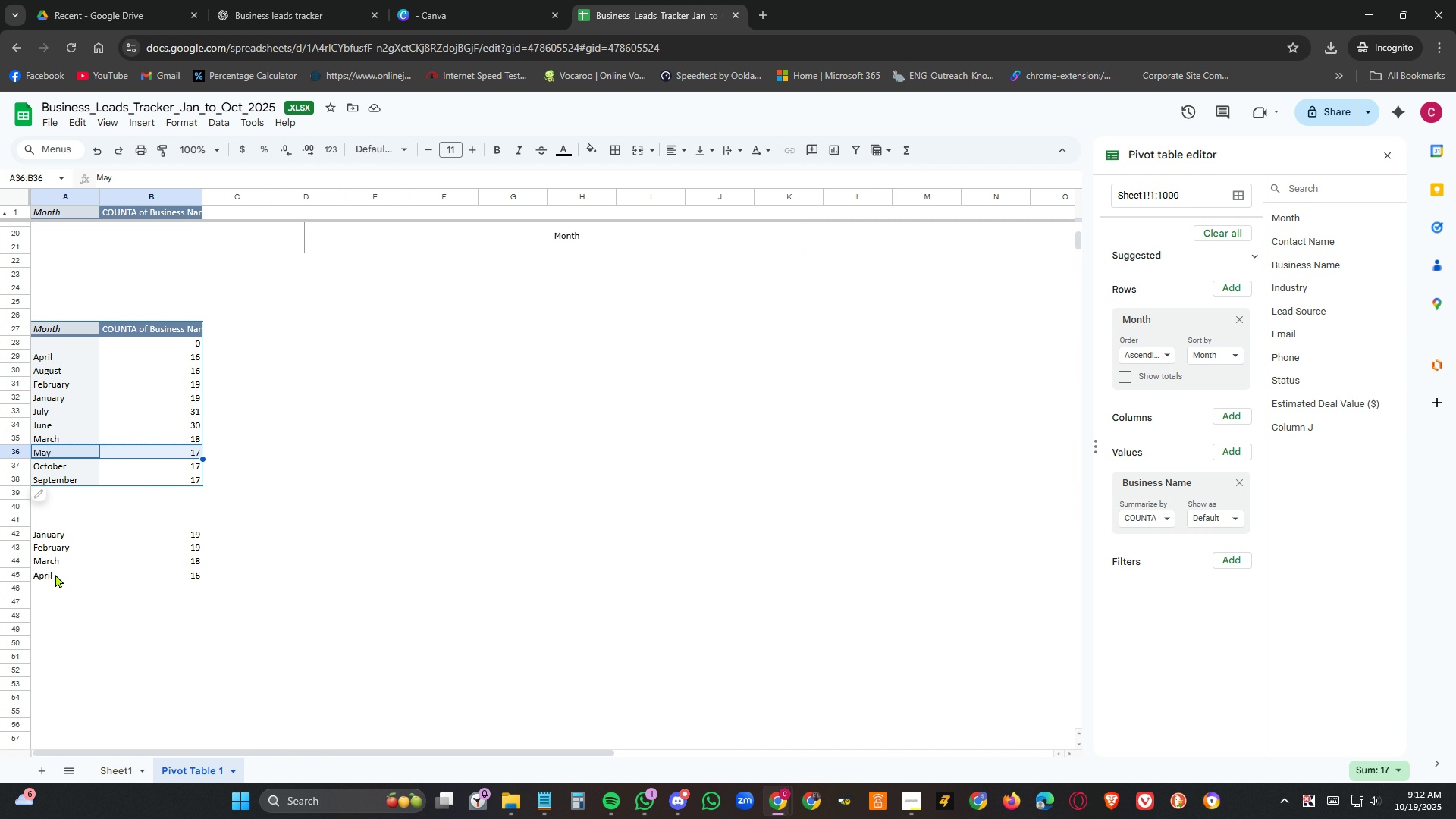 
key(Control+C)
 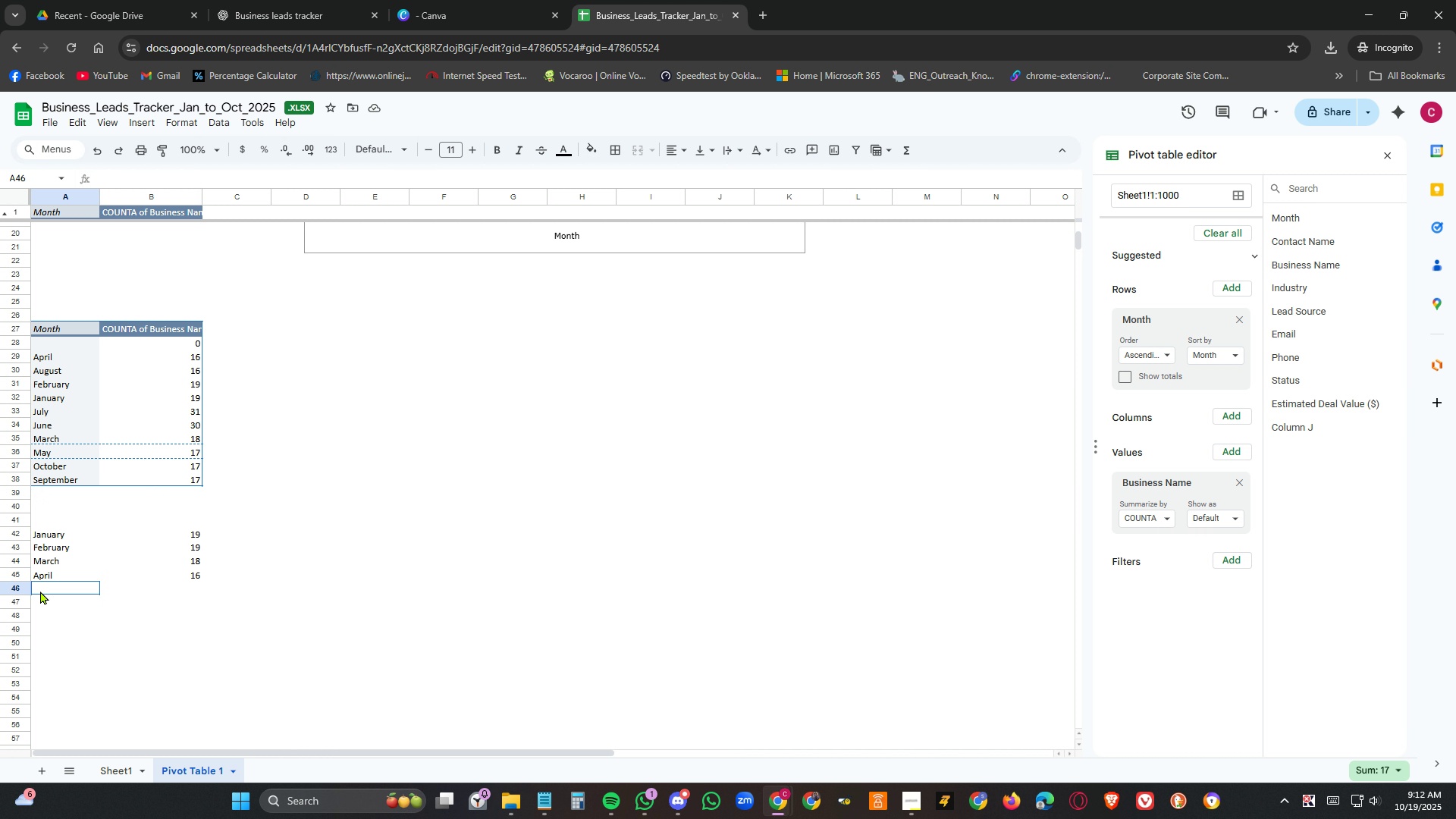 
left_click([40, 591])
 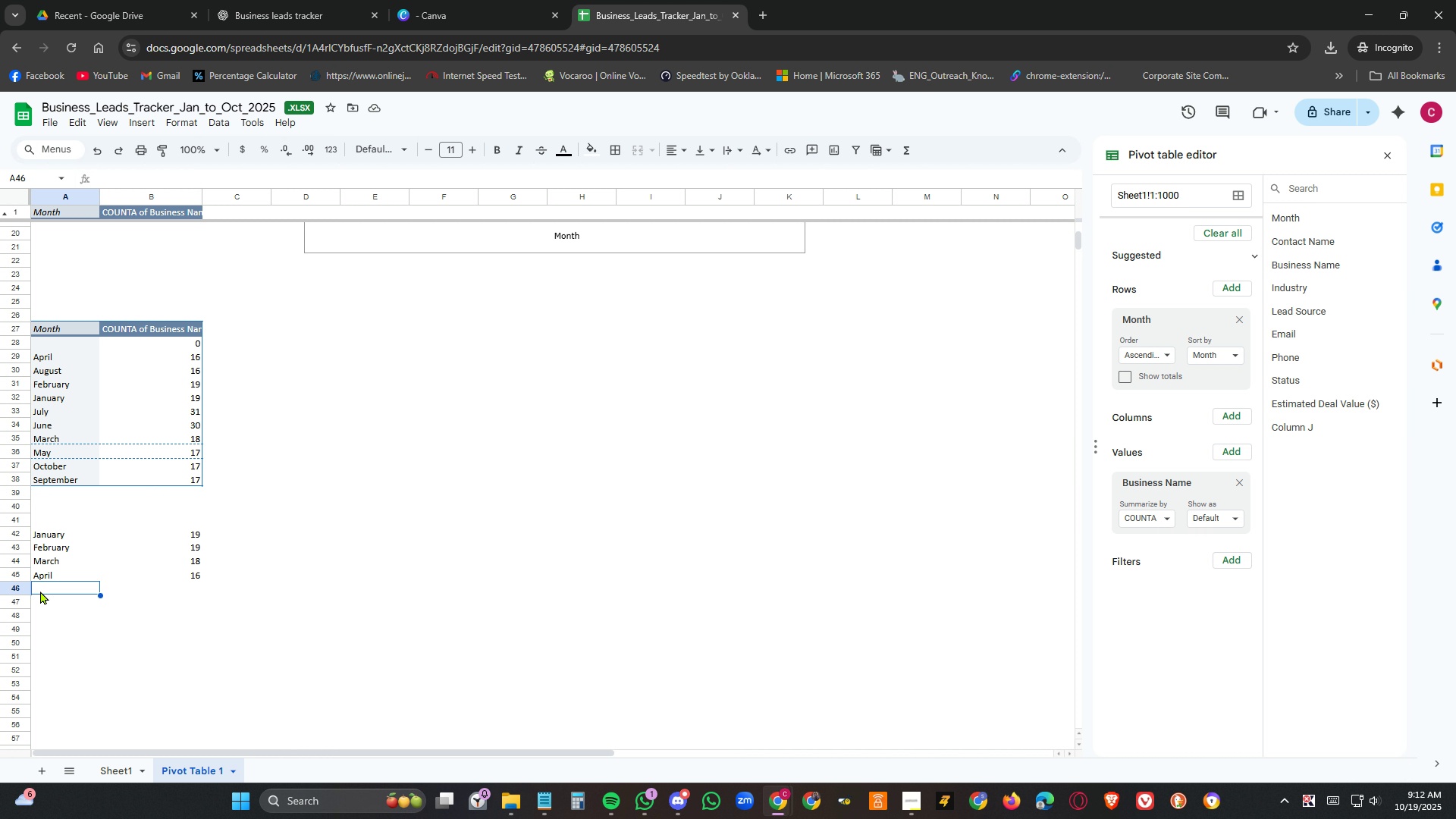 
key(Control+V)
 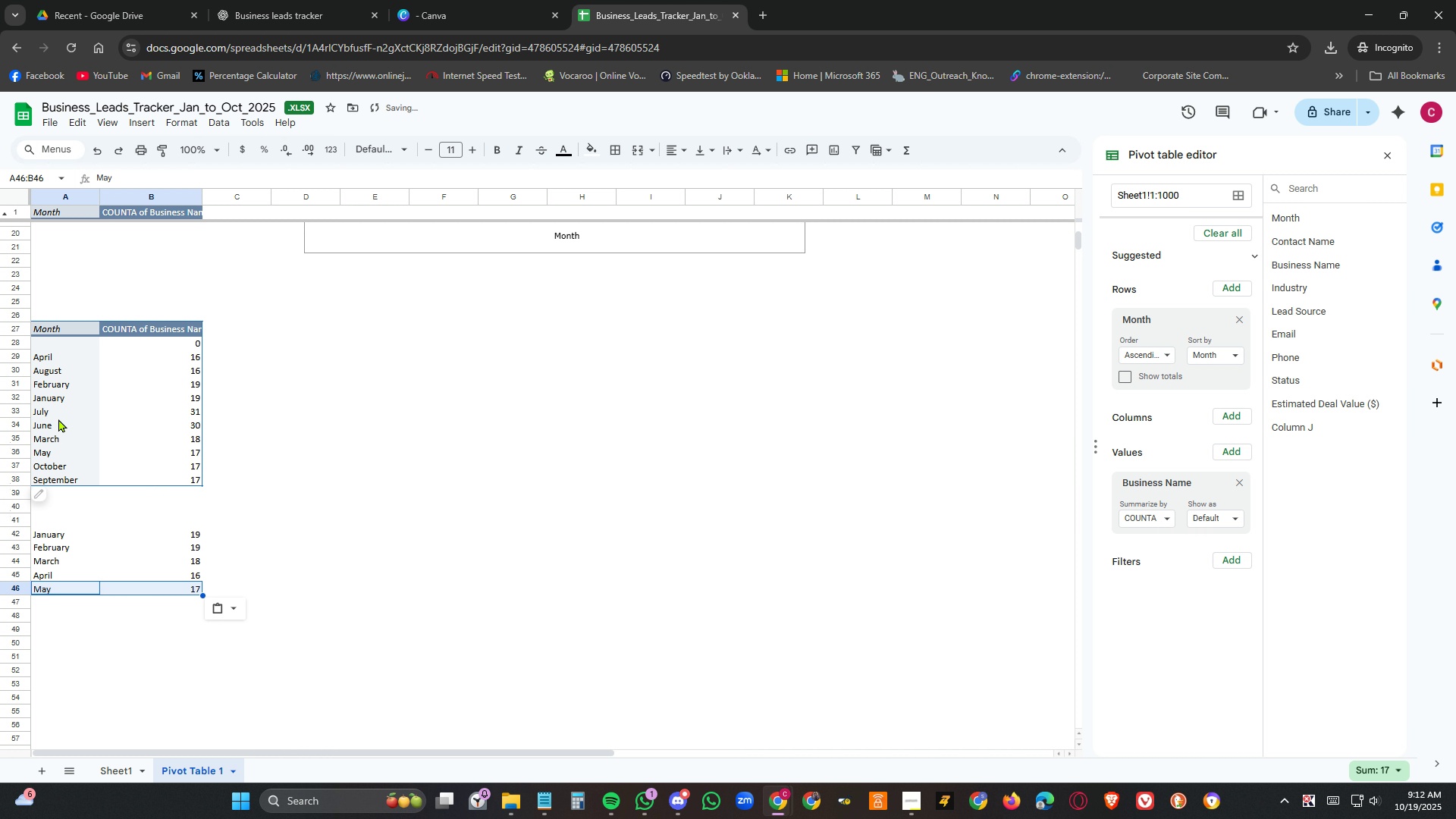 
left_click_drag(start_coordinate=[55, 428], to_coordinate=[169, 427])
 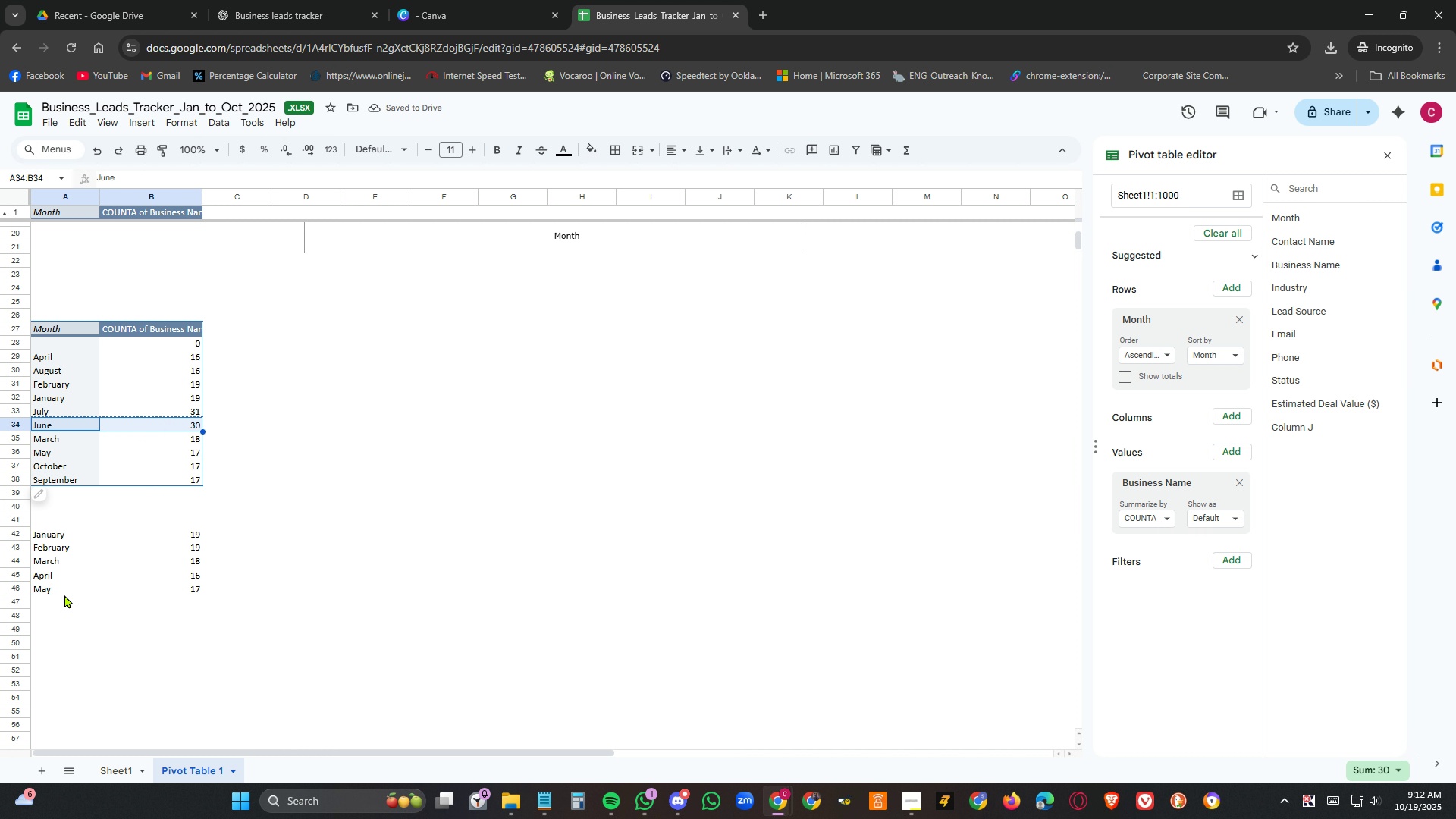 
key(Control+C)
 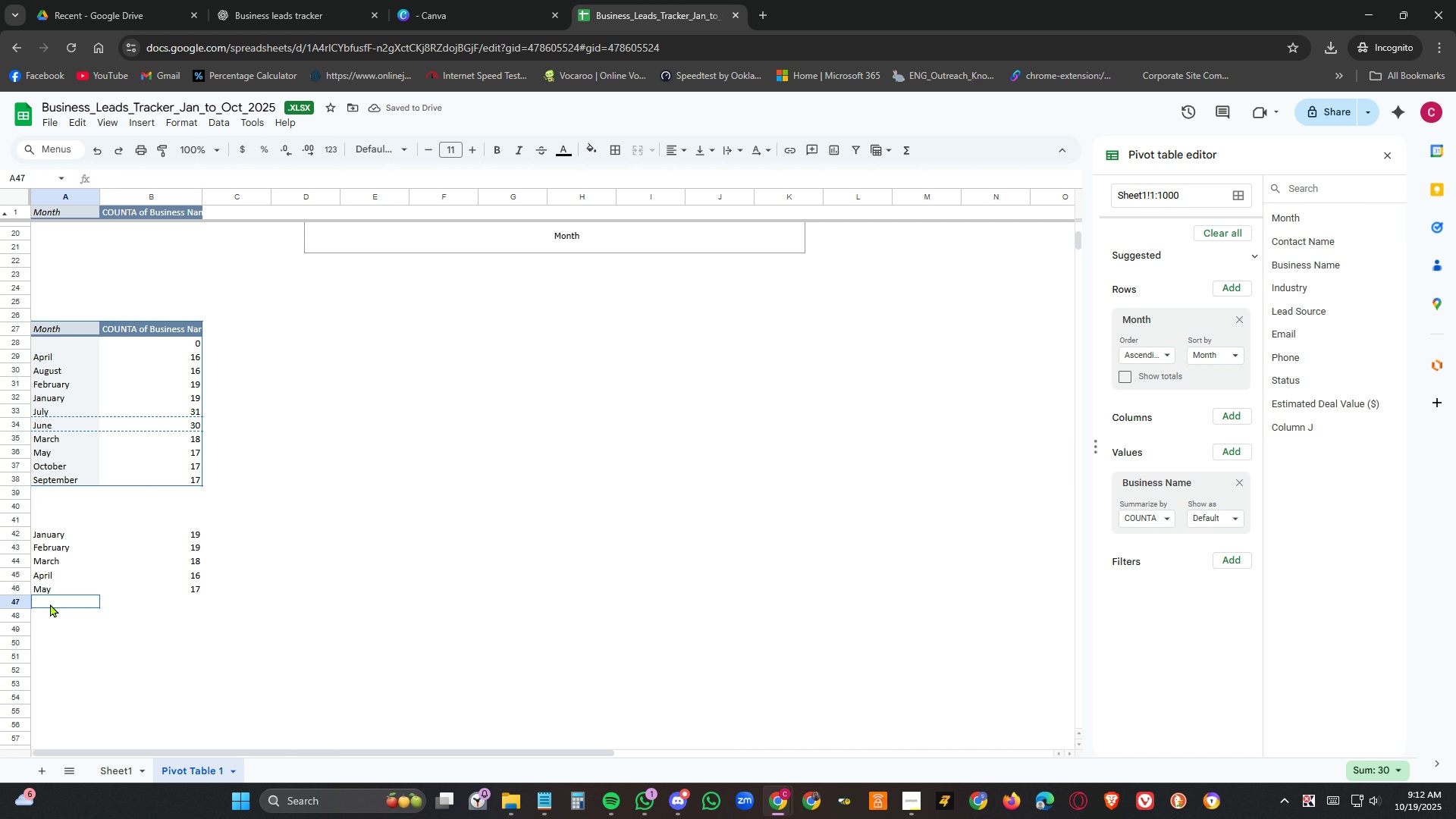 
left_click([50, 604])
 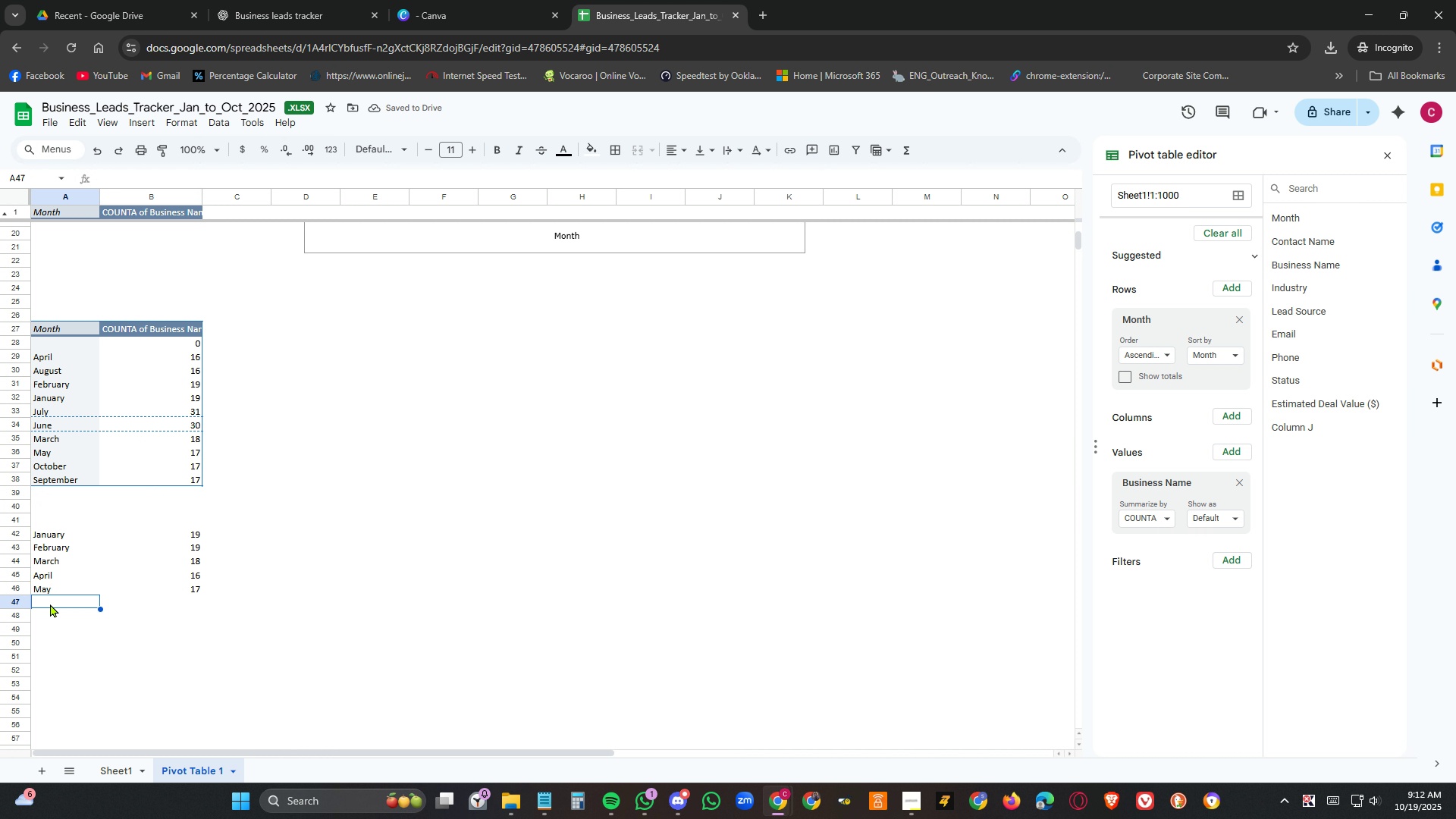 
key(Control+V)
 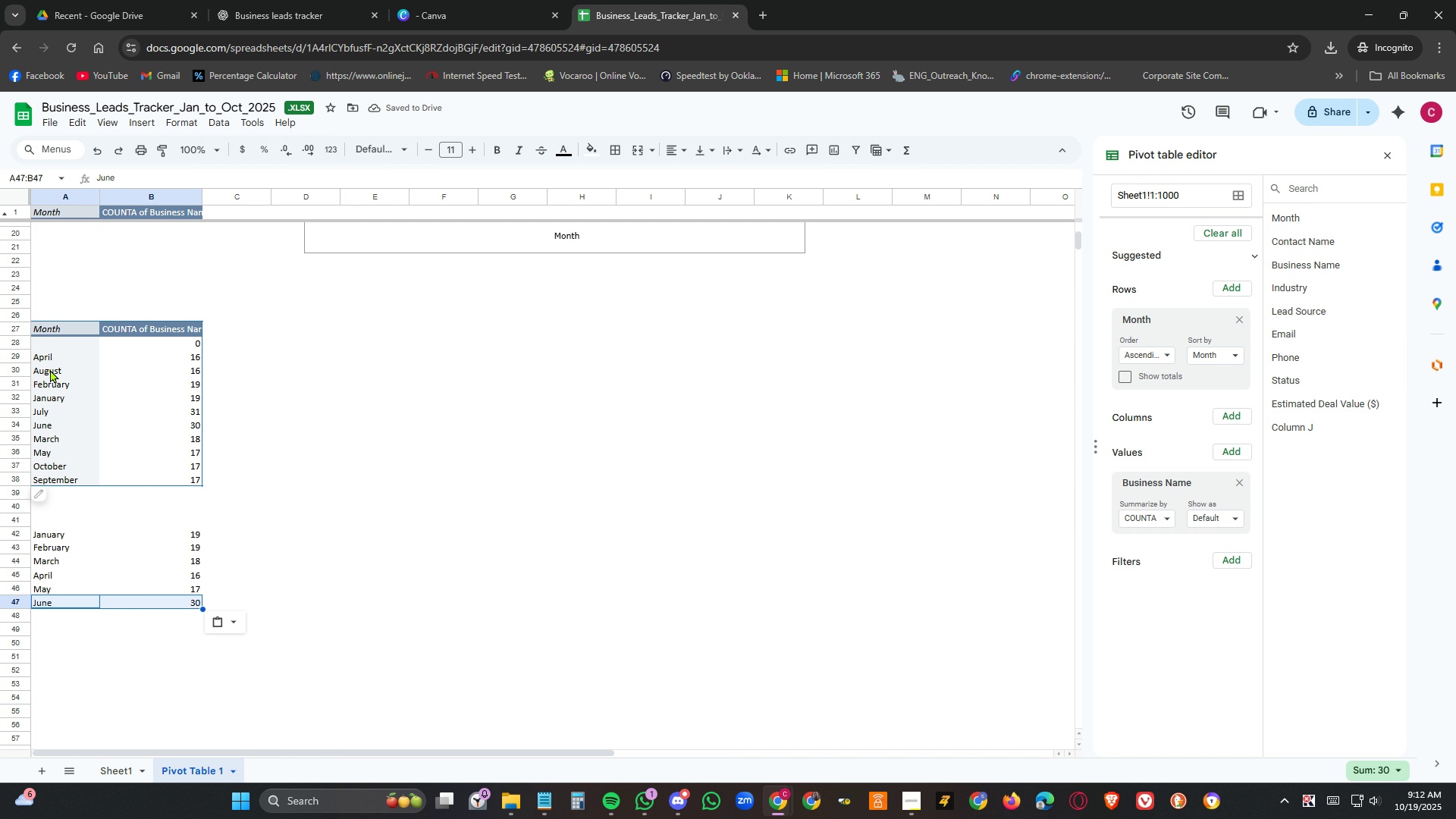 
left_click_drag(start_coordinate=[52, 413], to_coordinate=[171, 412])
 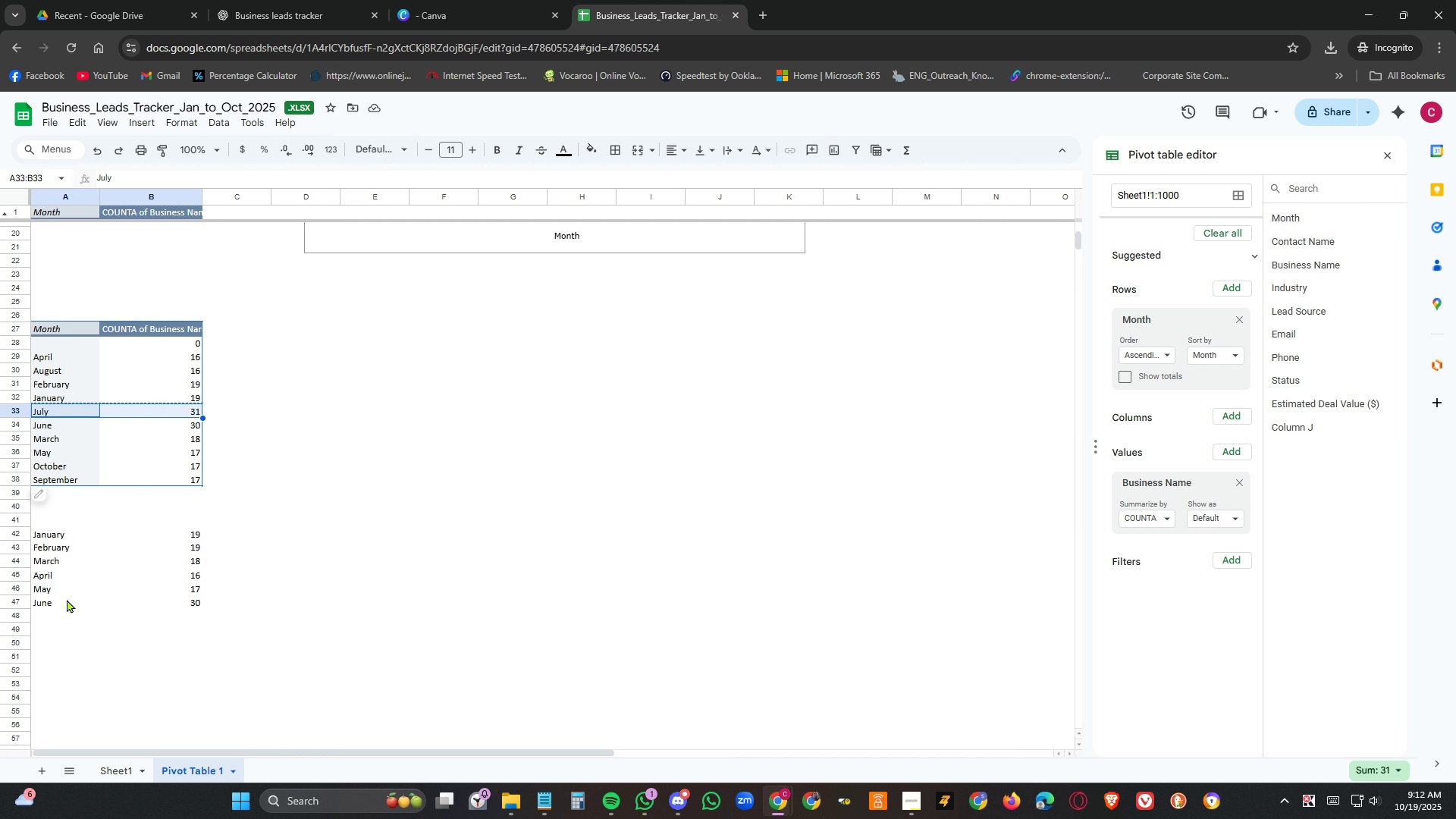 
key(Control+C)
 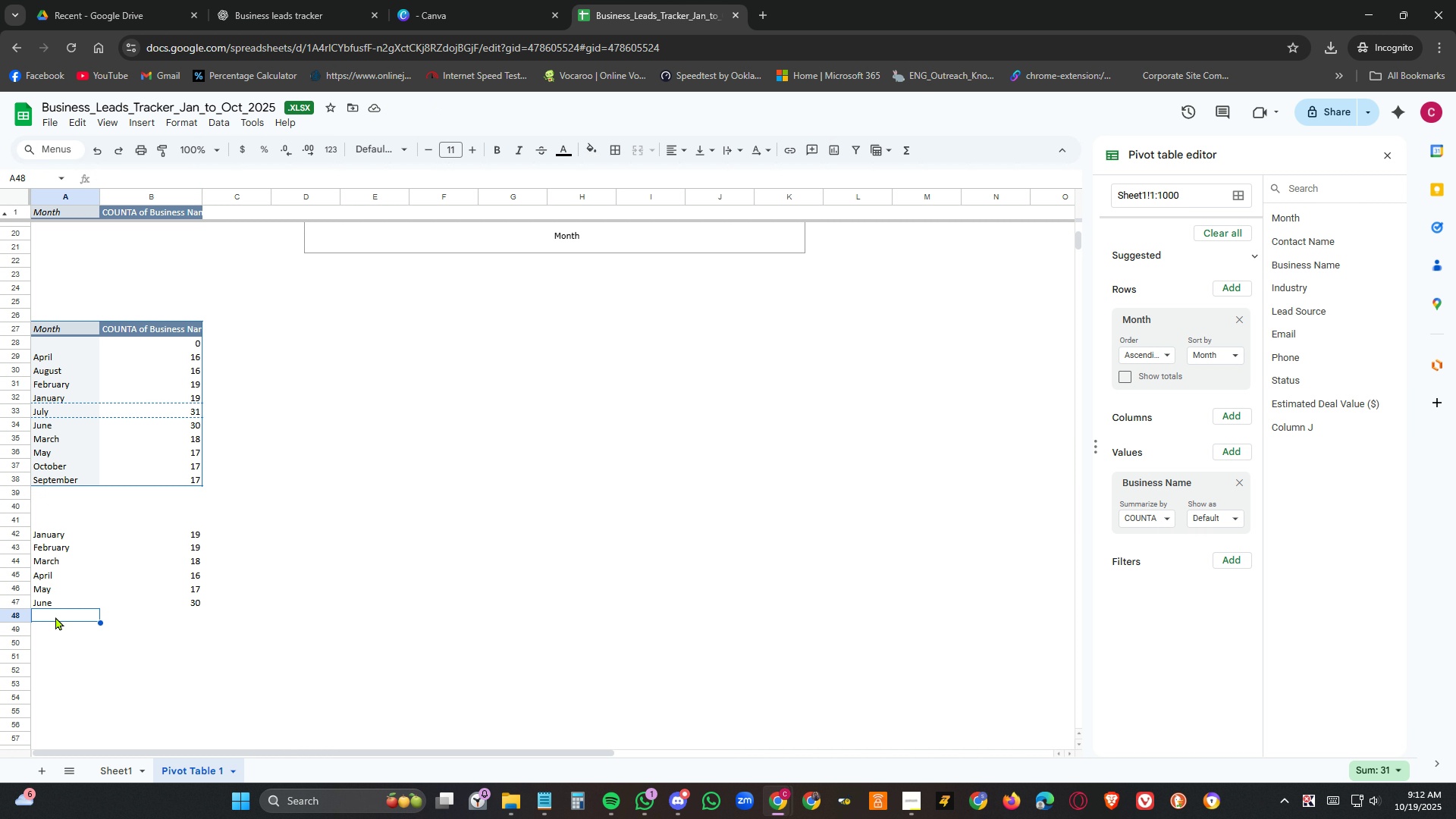 
left_click([55, 617])
 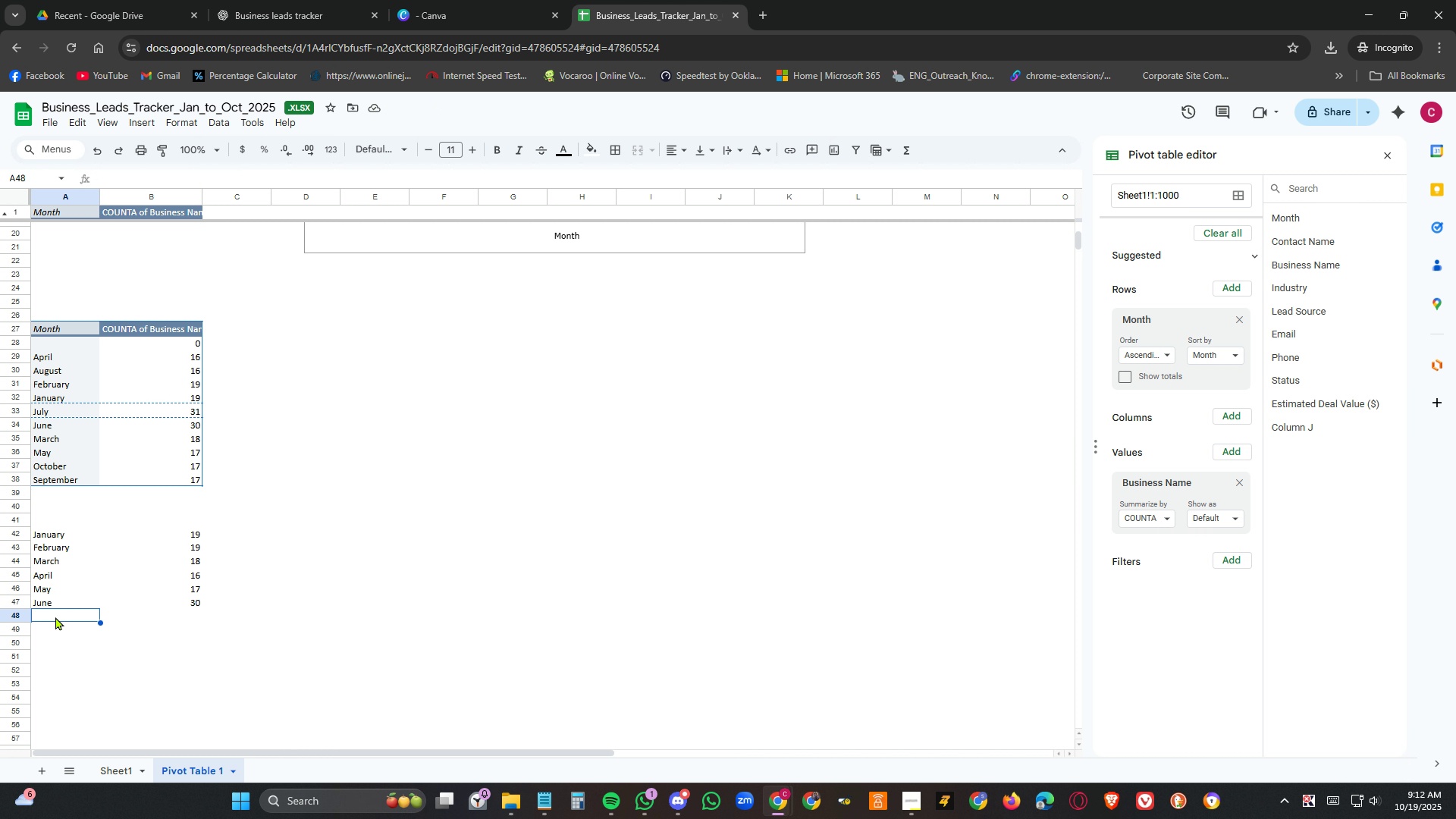 
key(Control+V)
 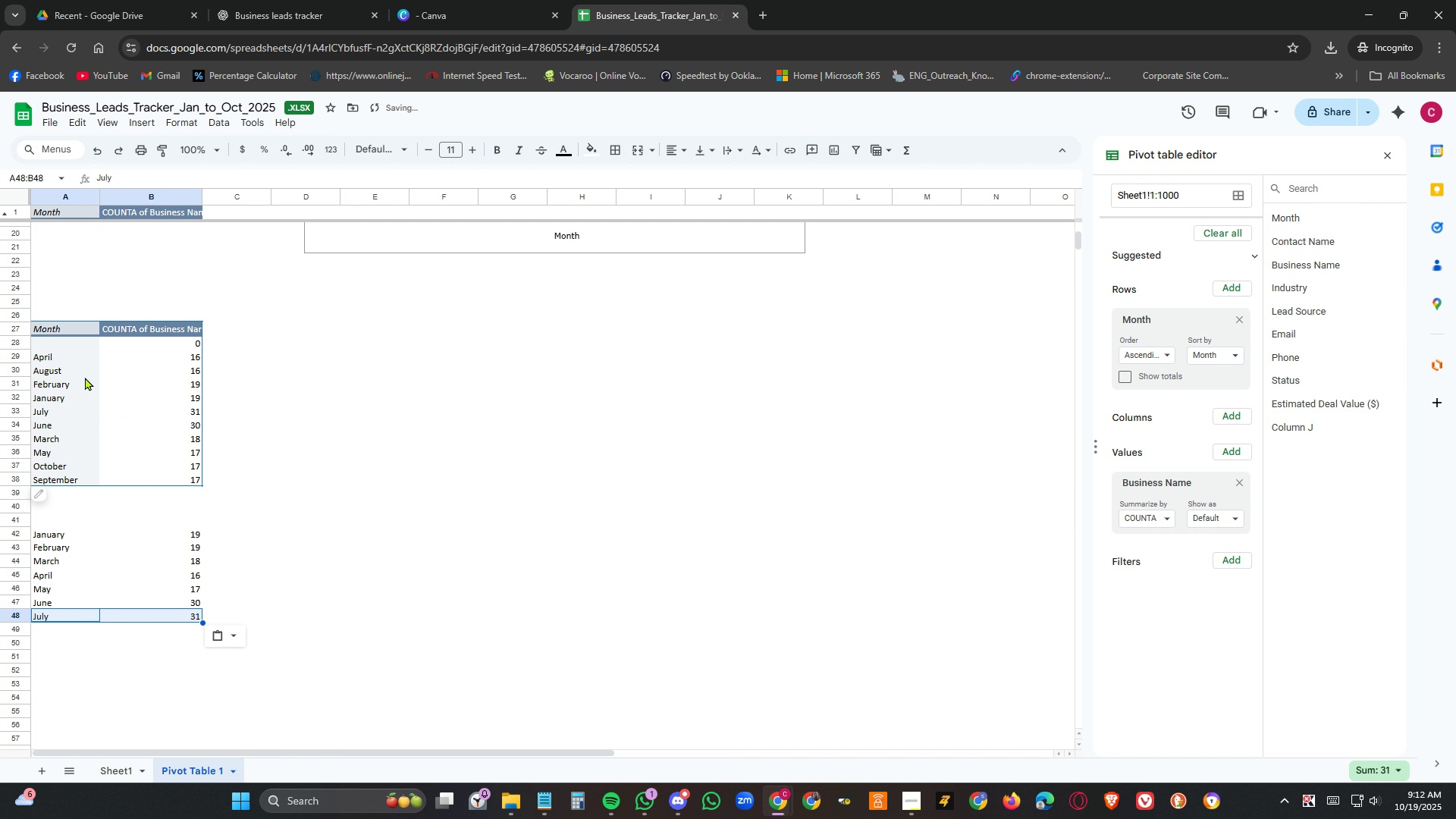 
left_click_drag(start_coordinate=[85, 373], to_coordinate=[165, 378])
 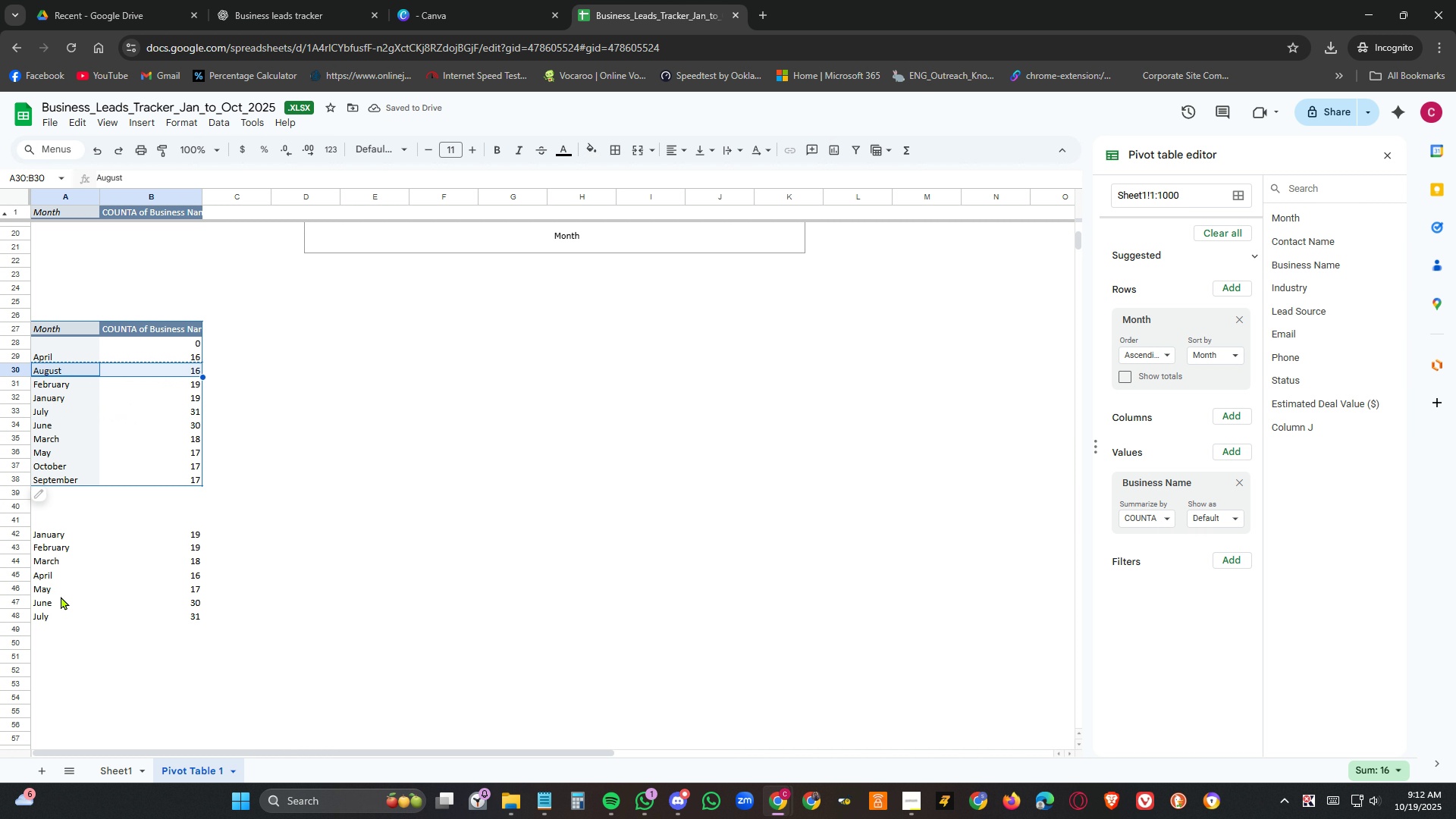 
key(Control+C)
 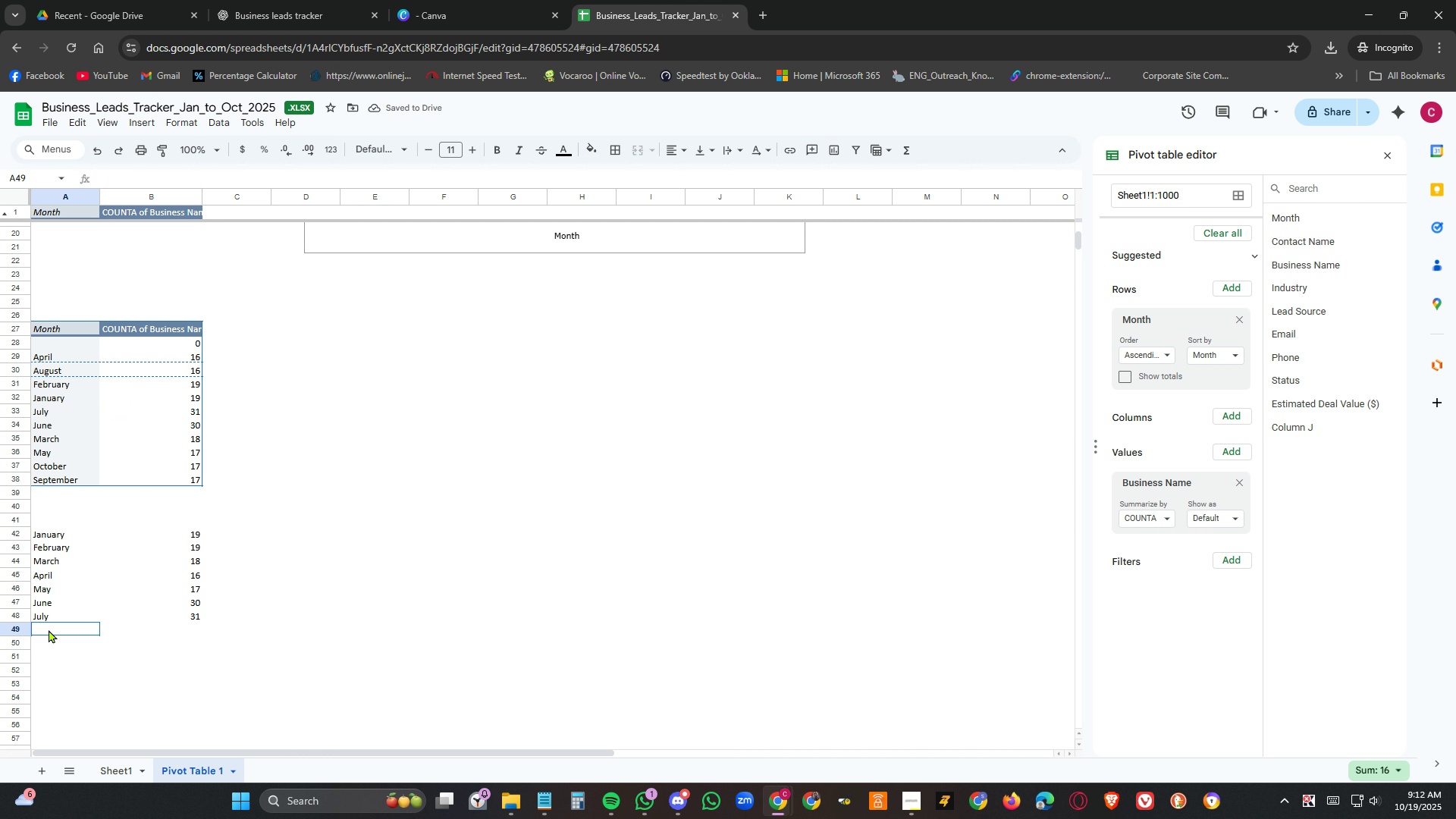 
left_click([49, 629])
 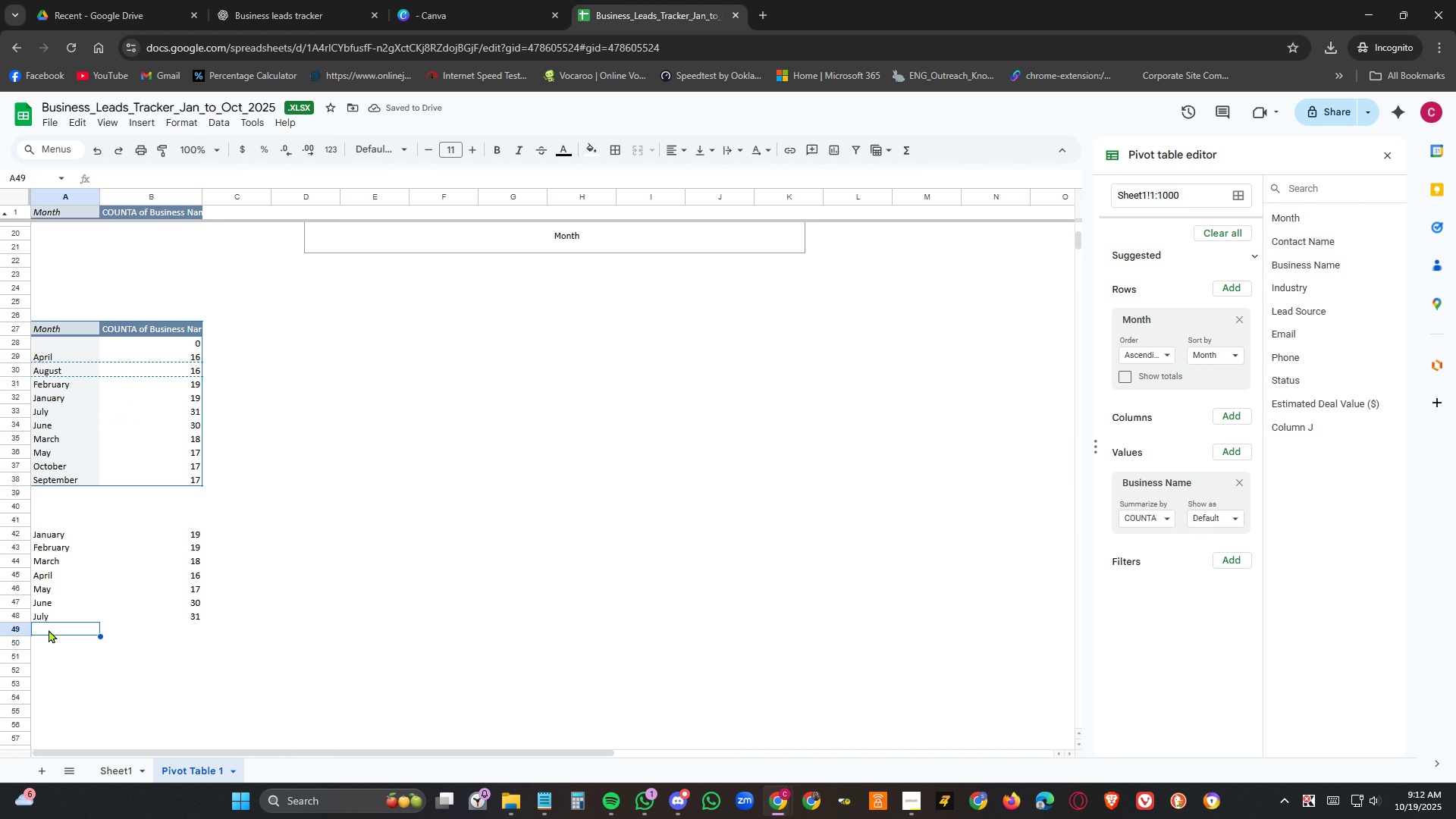 
key(Control+V)
 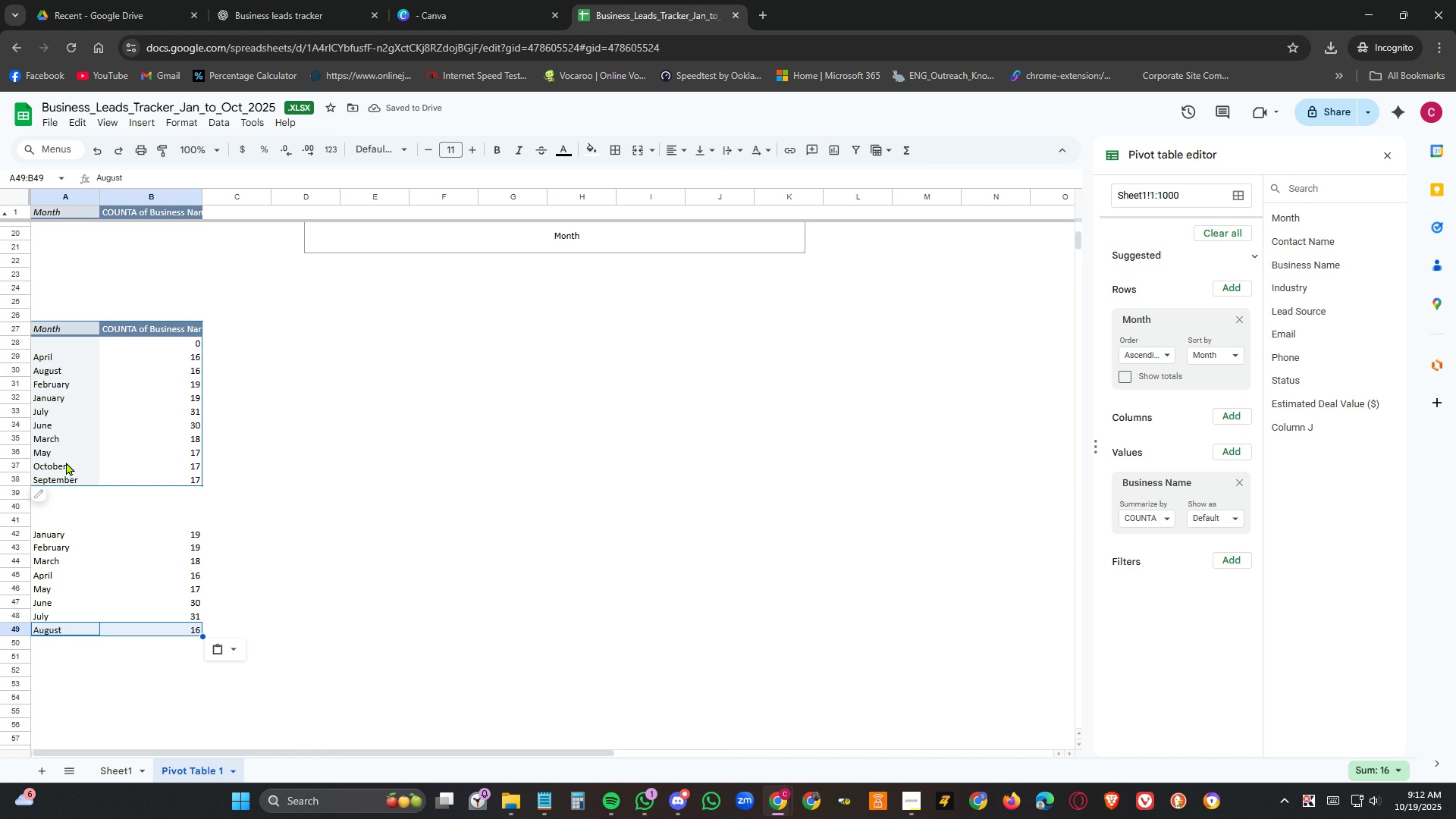 
left_click_drag(start_coordinate=[62, 478], to_coordinate=[169, 485])
 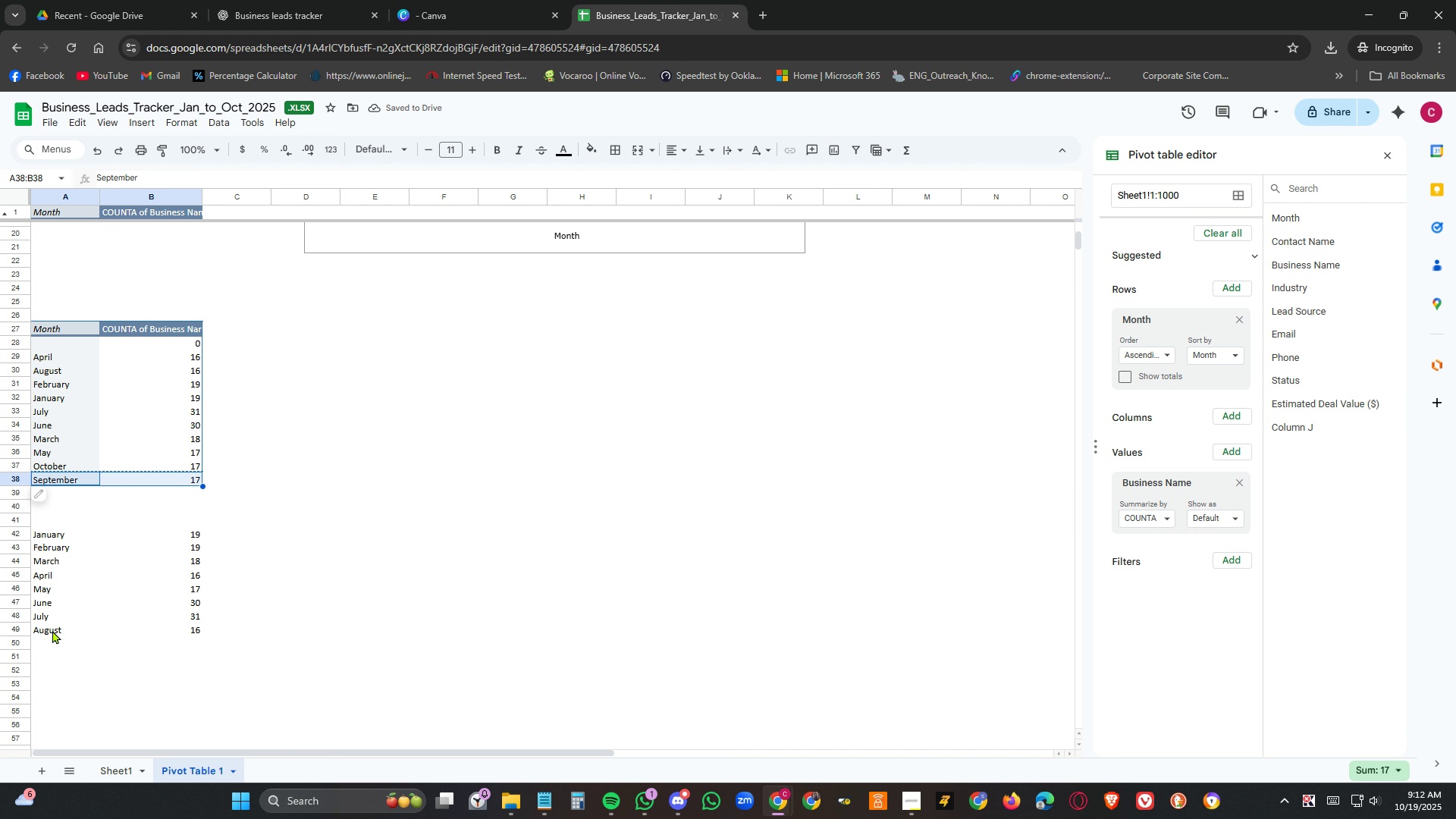 
key(Control+C)
 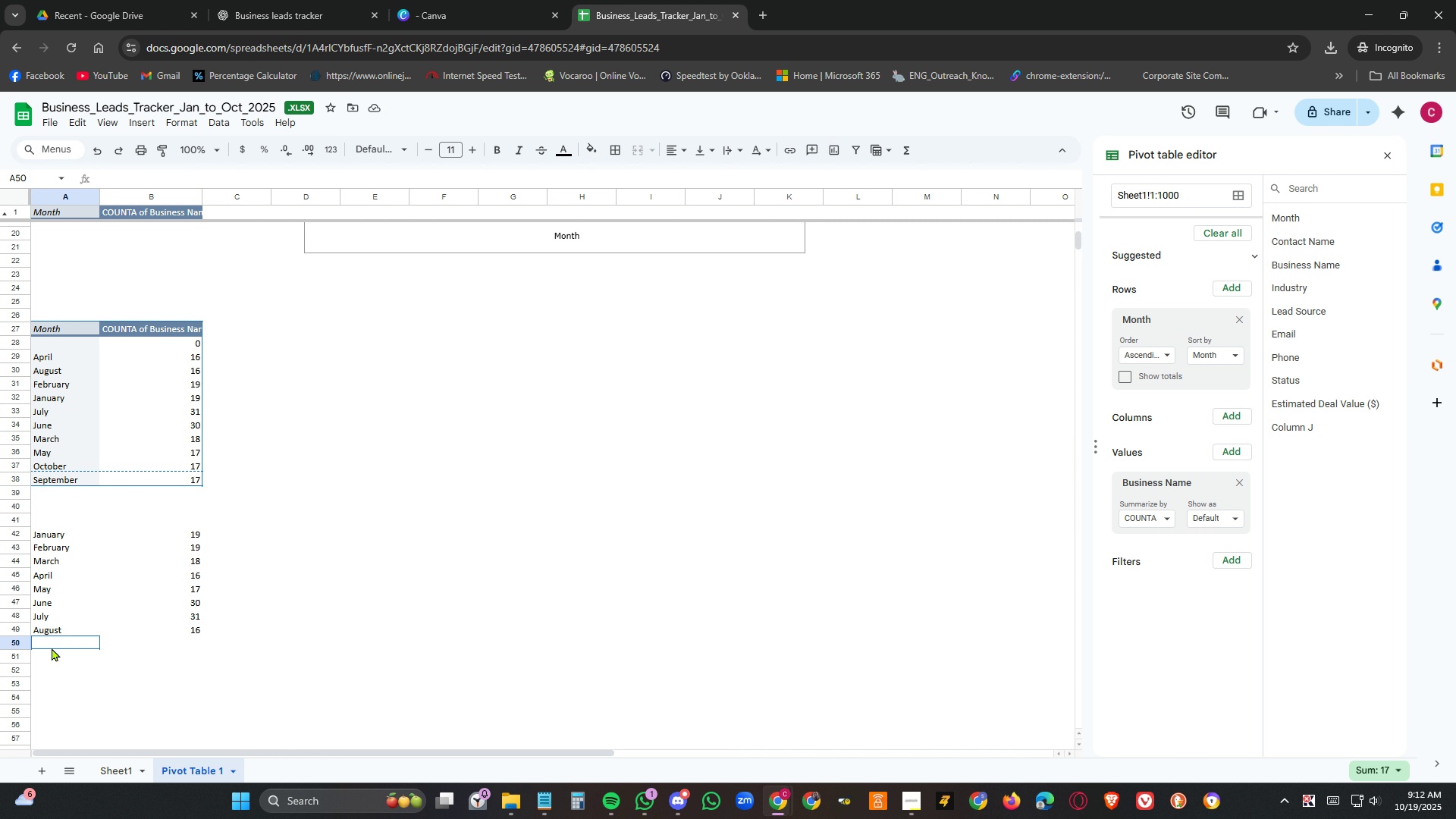 
left_click([52, 648])
 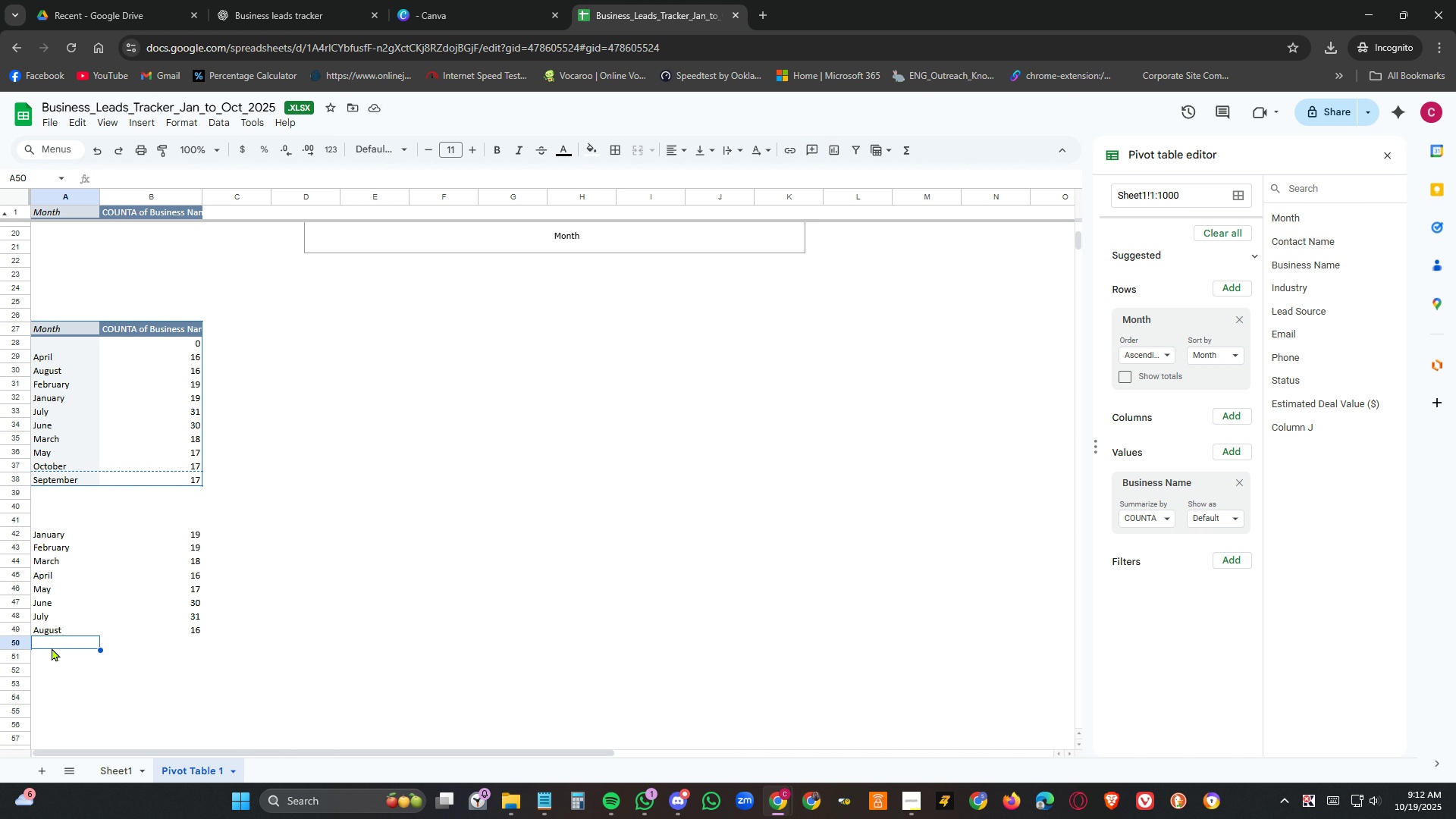 
key(Control+V)
 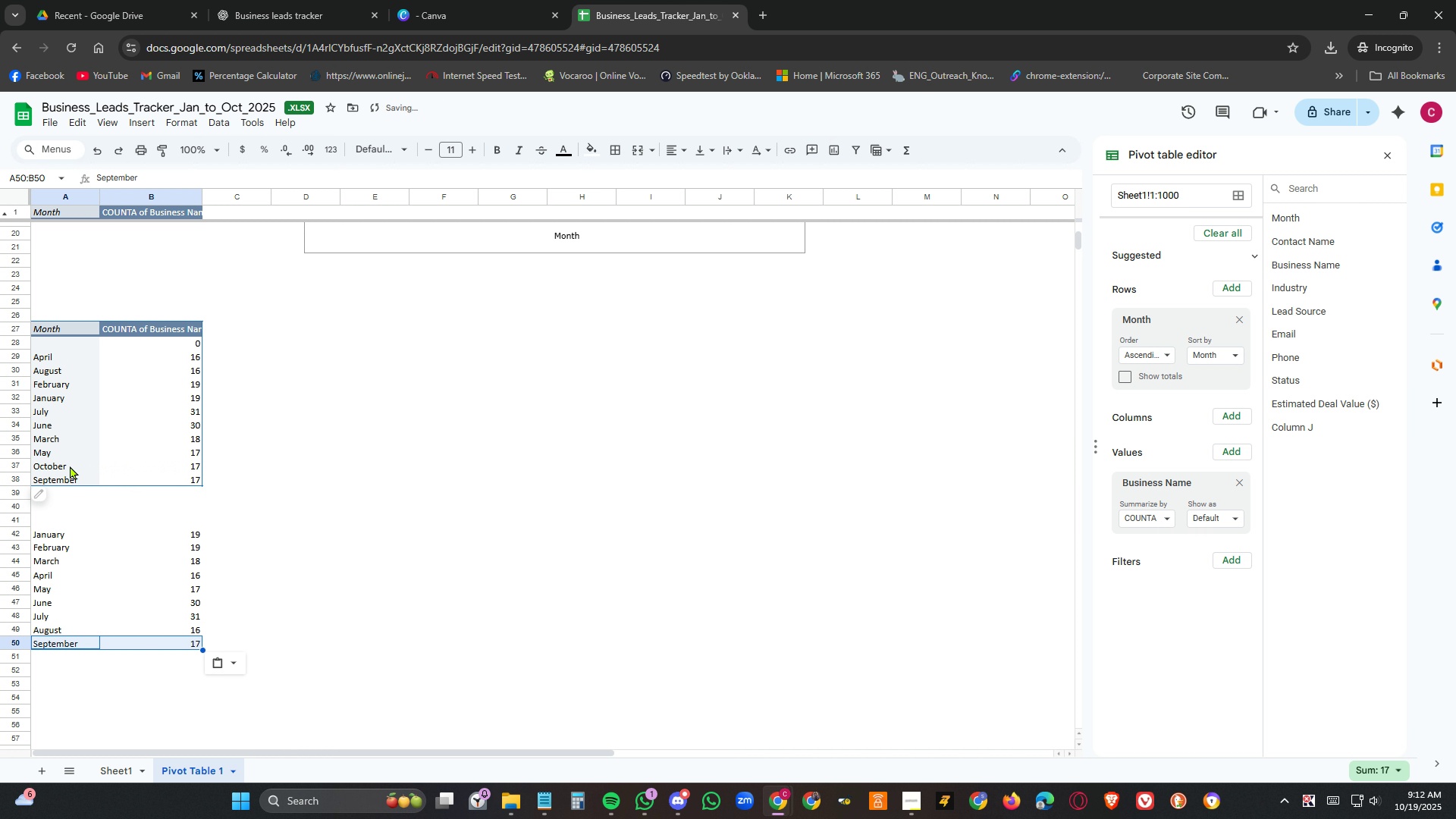 
left_click_drag(start_coordinate=[70, 466], to_coordinate=[168, 465])
 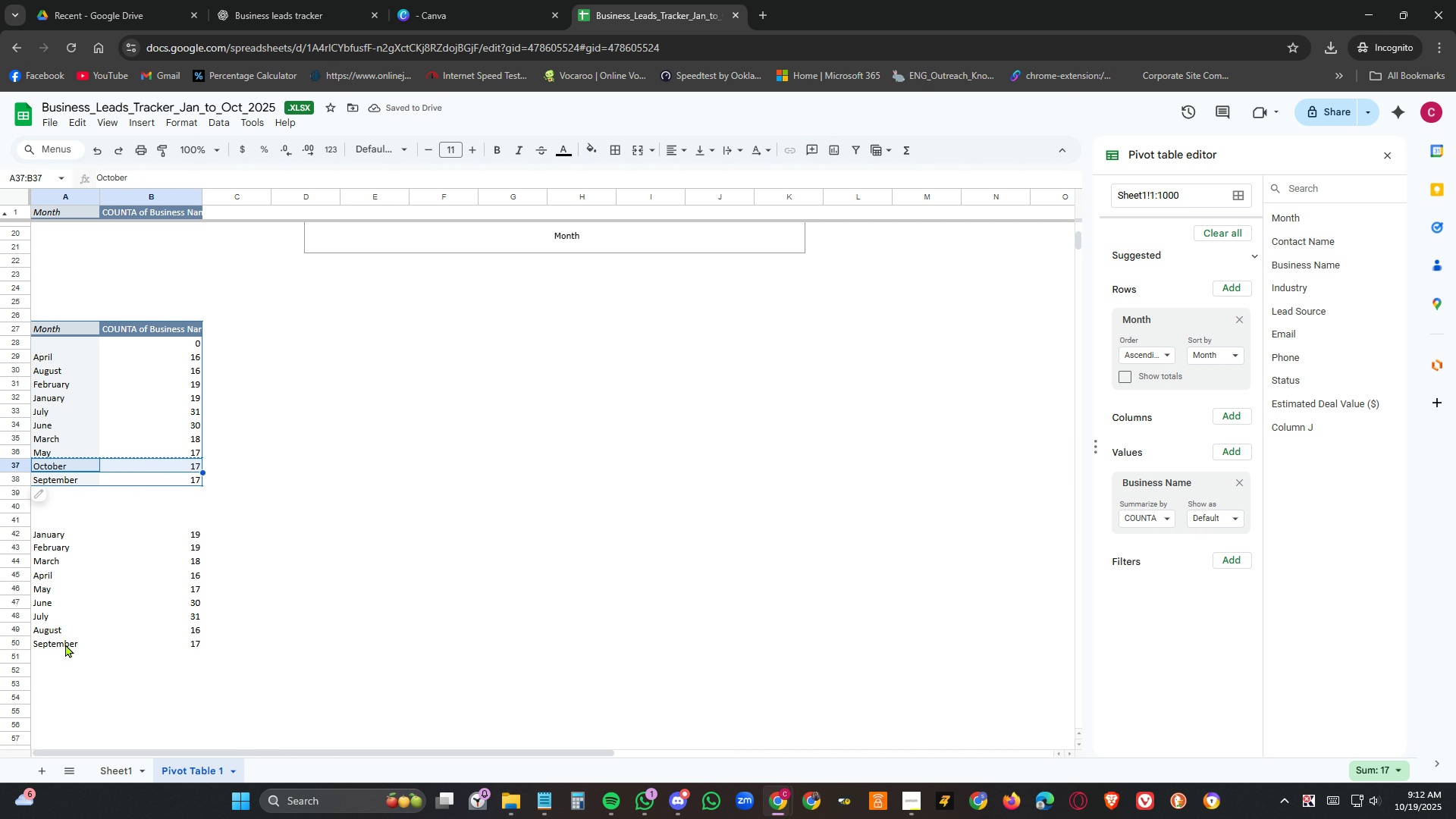 
key(Control+C)
 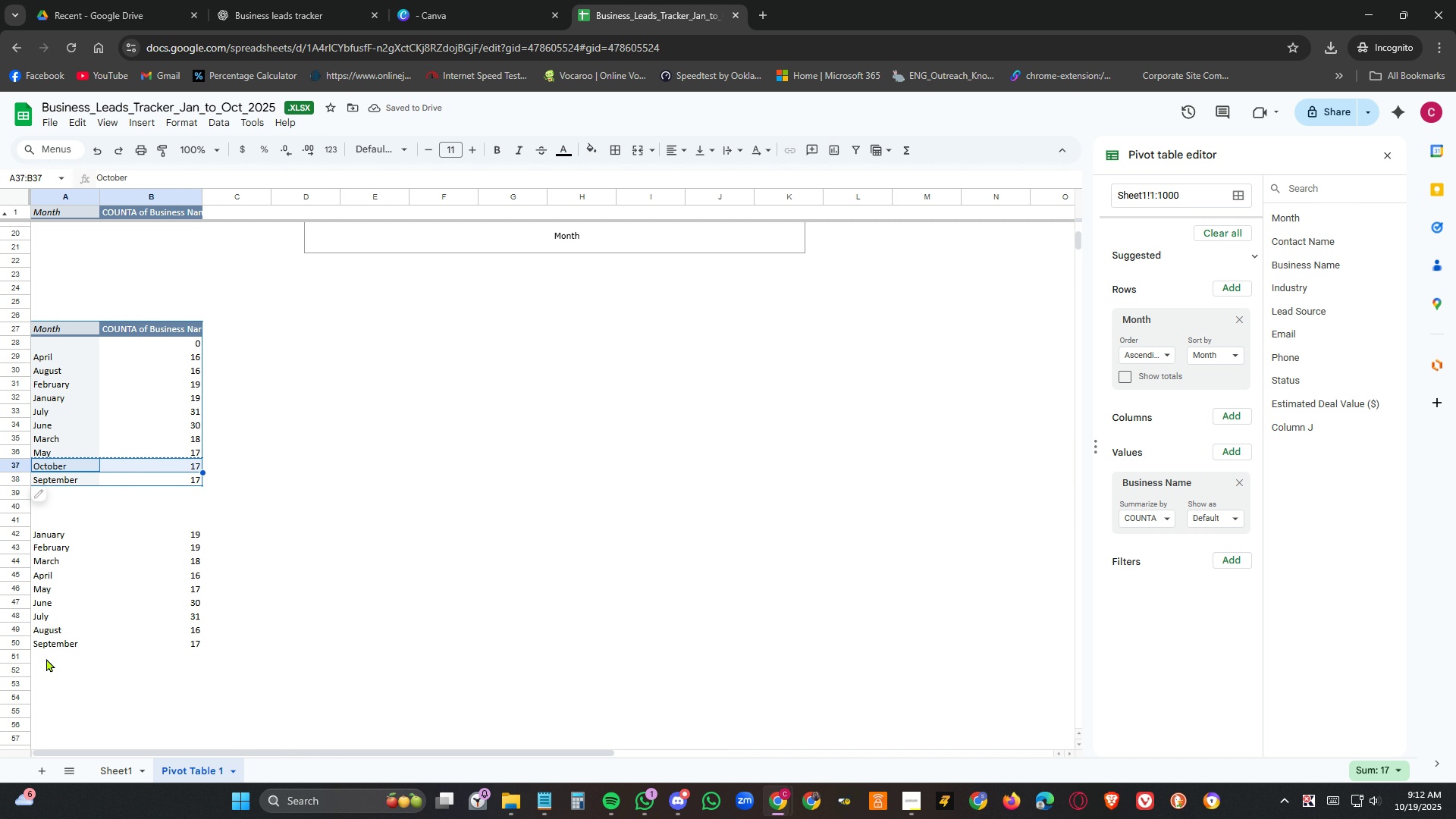 
left_click([46, 658])
 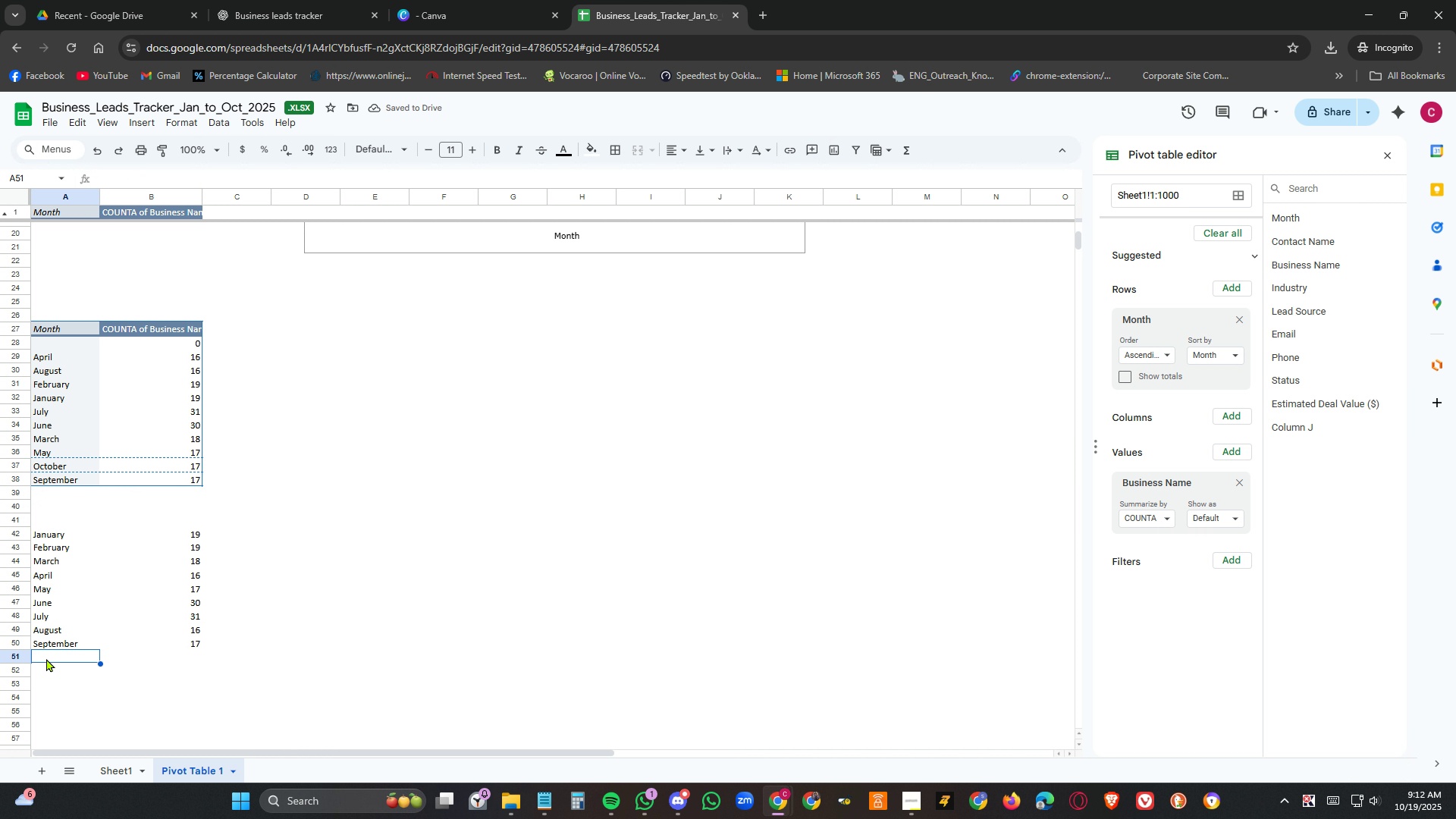 
key(Control+V)
 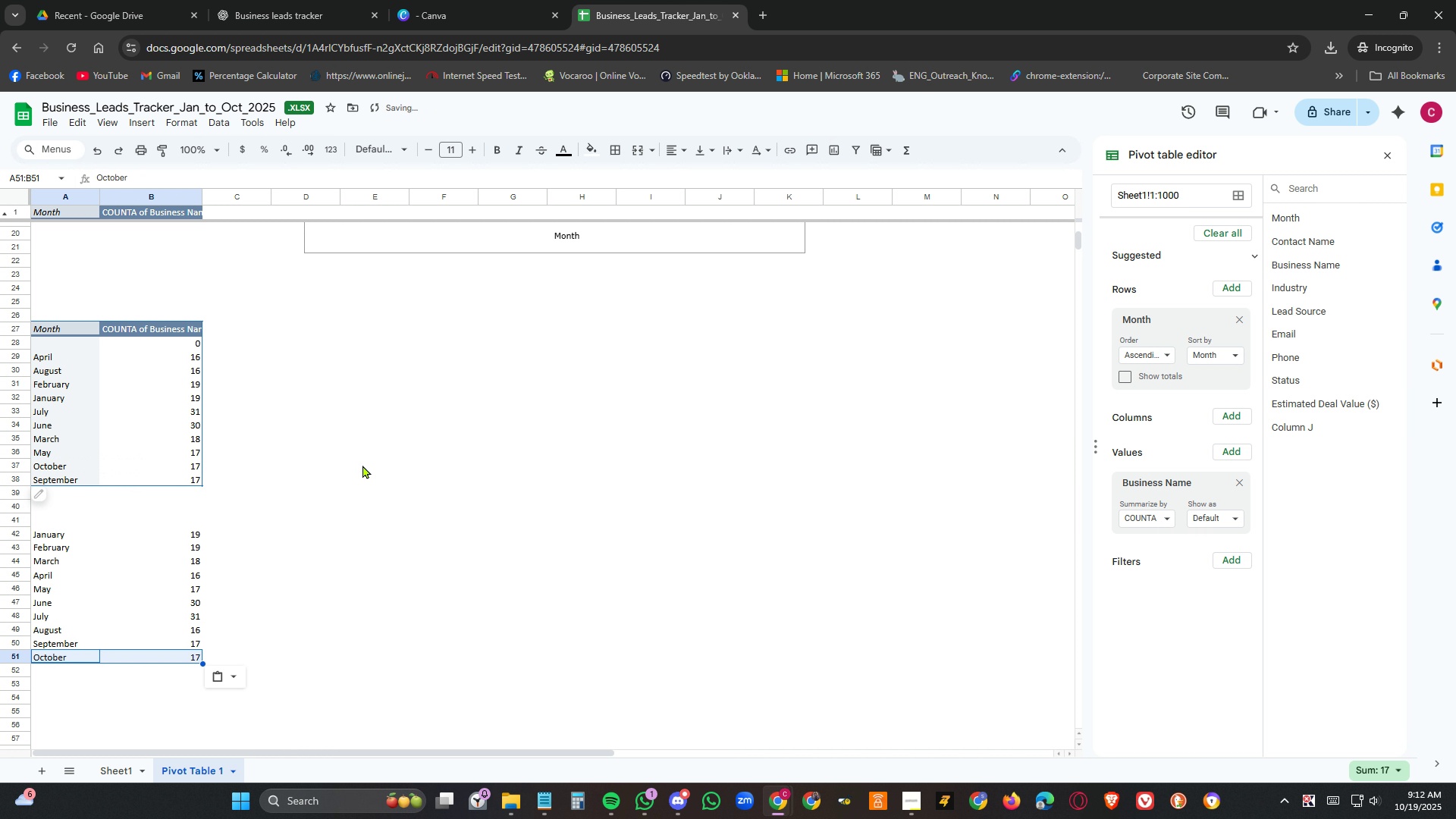 
left_click([371, 468])
 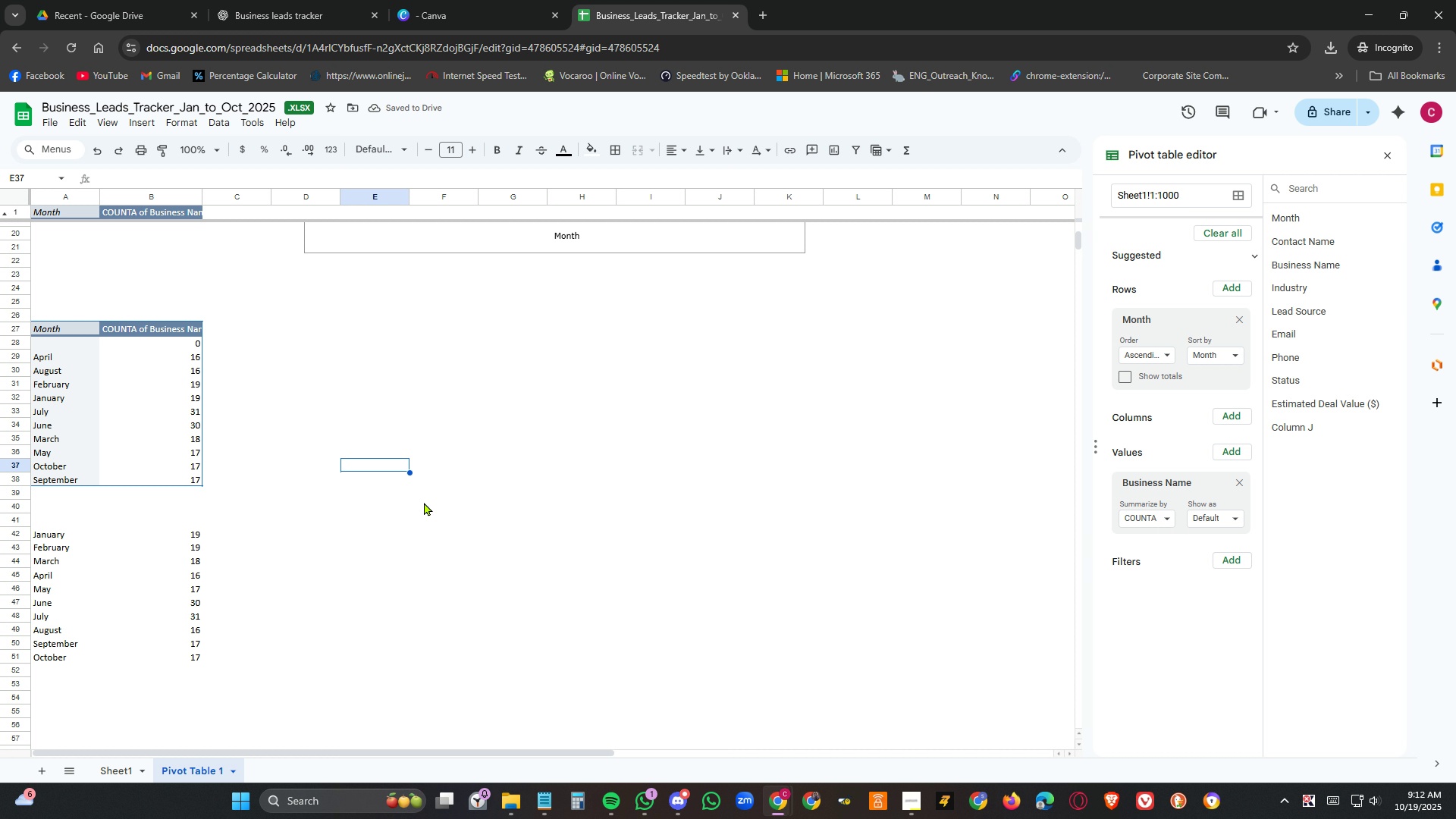 
scroll: coordinate [462, 543], scroll_direction: up, amount: 2.0
 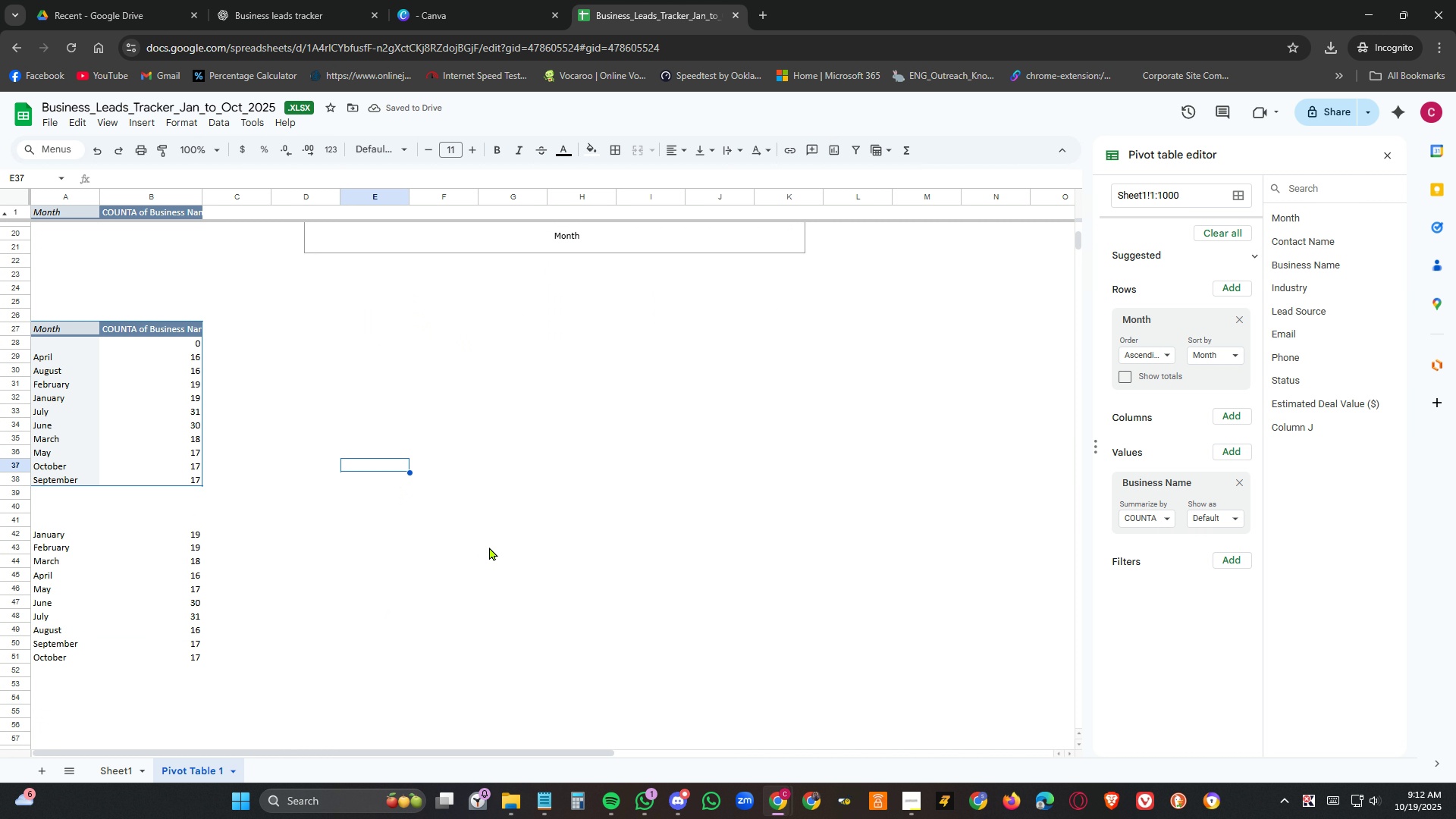 
scroll: coordinate [489, 547], scroll_direction: down, amount: 3.0
 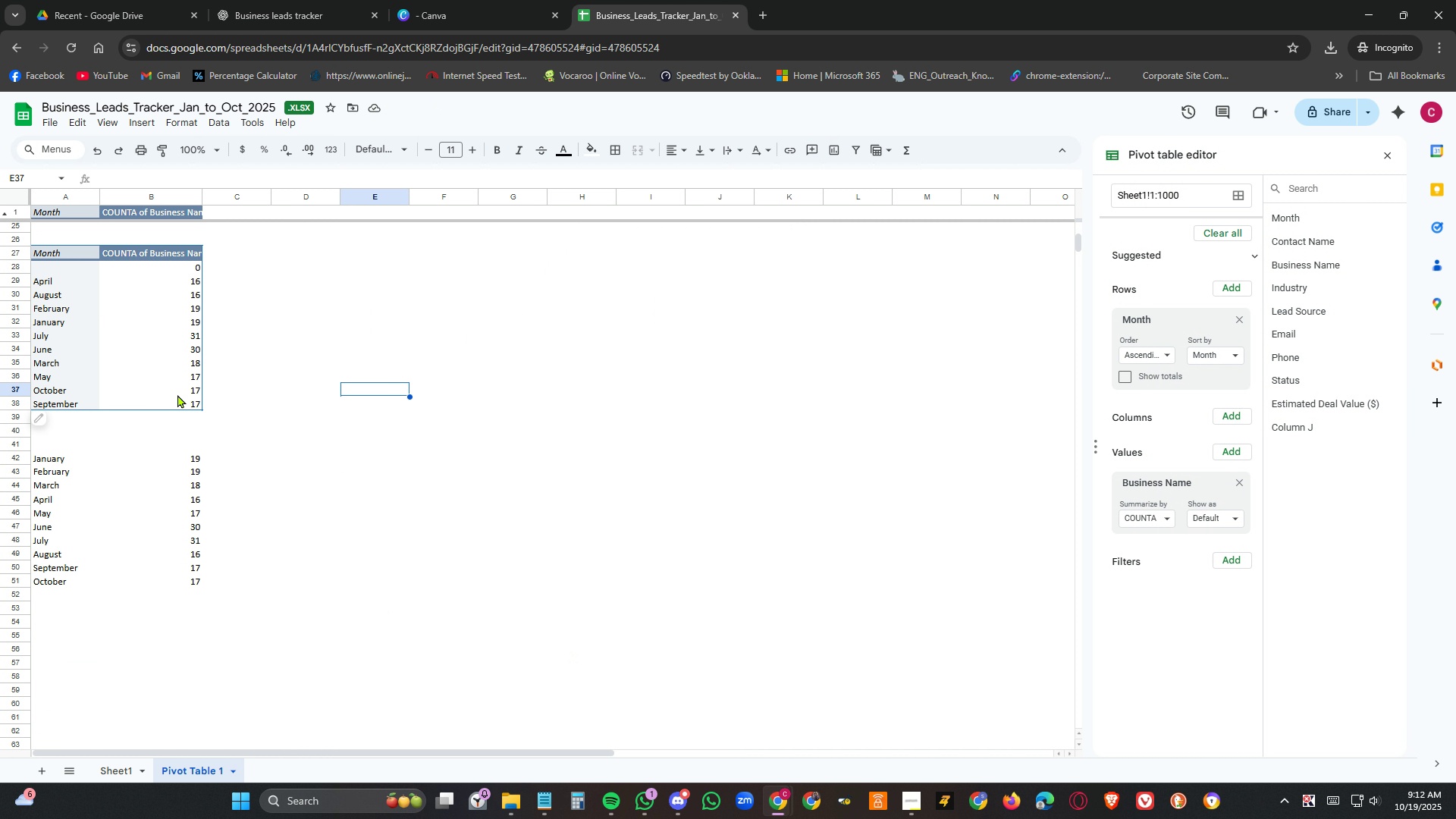 
scroll: coordinate [414, 514], scroll_direction: up, amount: 8.0
 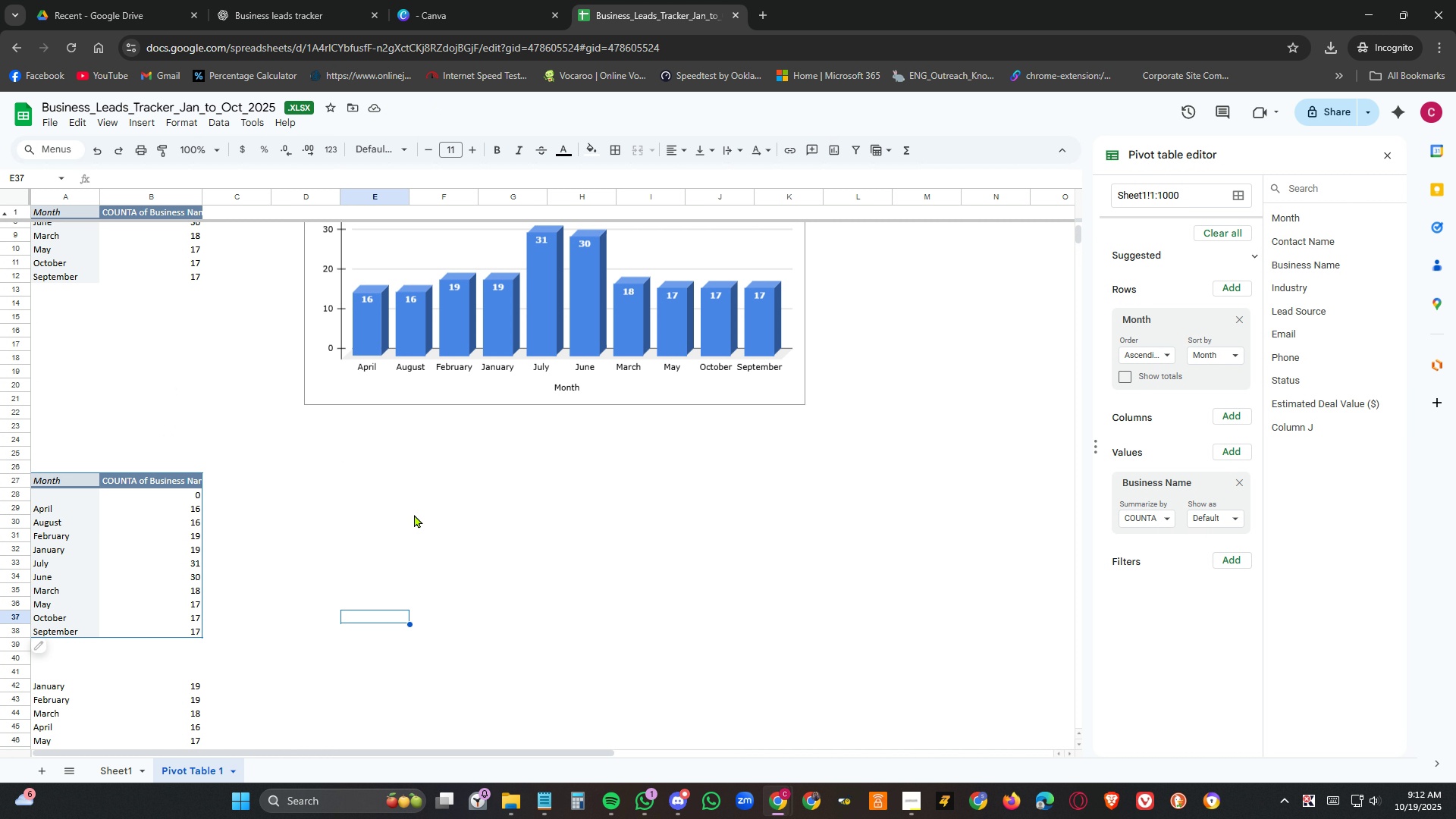 
scroll: coordinate [414, 514], scroll_direction: down, amount: 4.0
 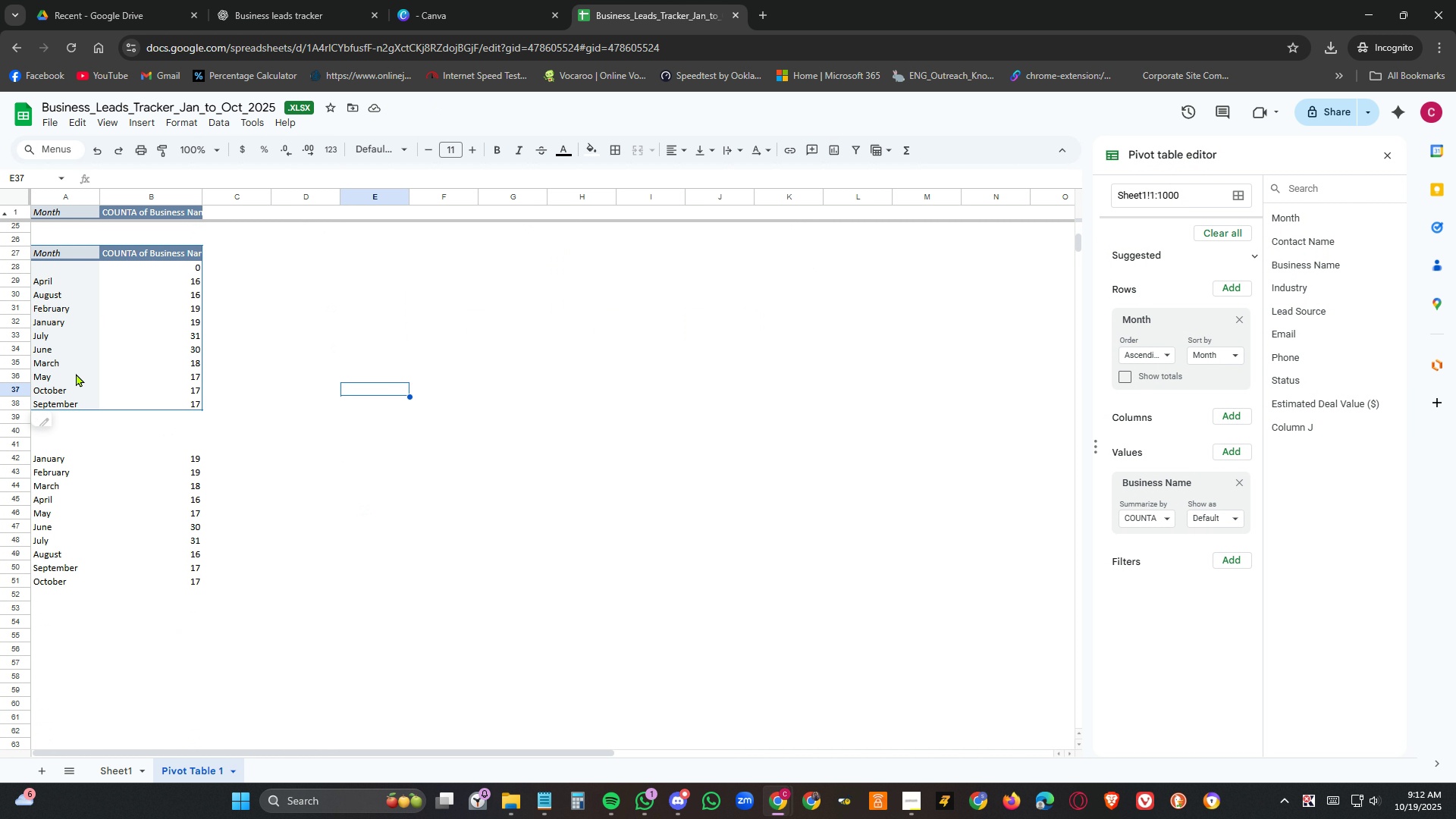 
left_click_drag(start_coordinate=[63, 250], to_coordinate=[168, 259])
 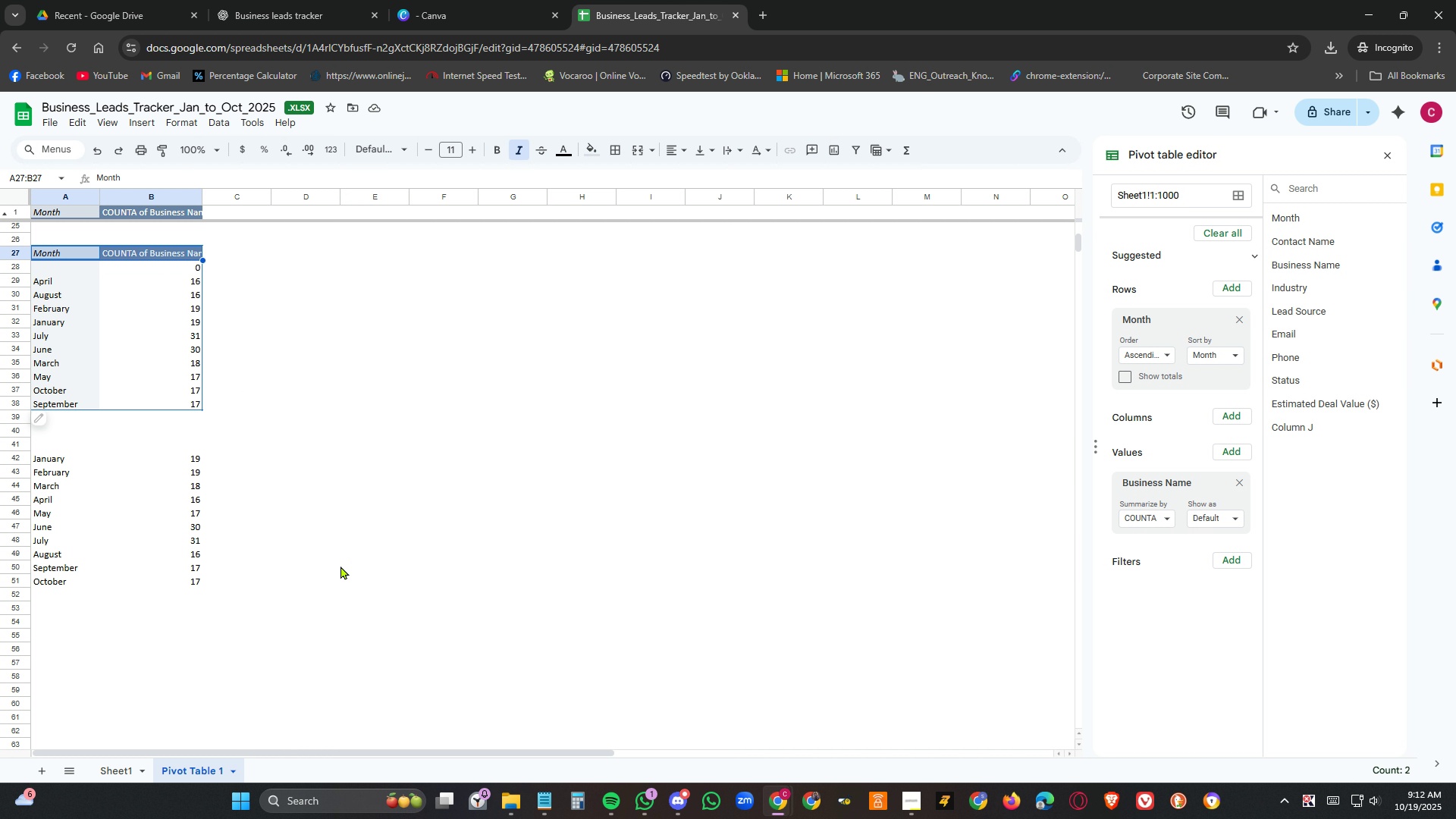 
key(Control+C)
 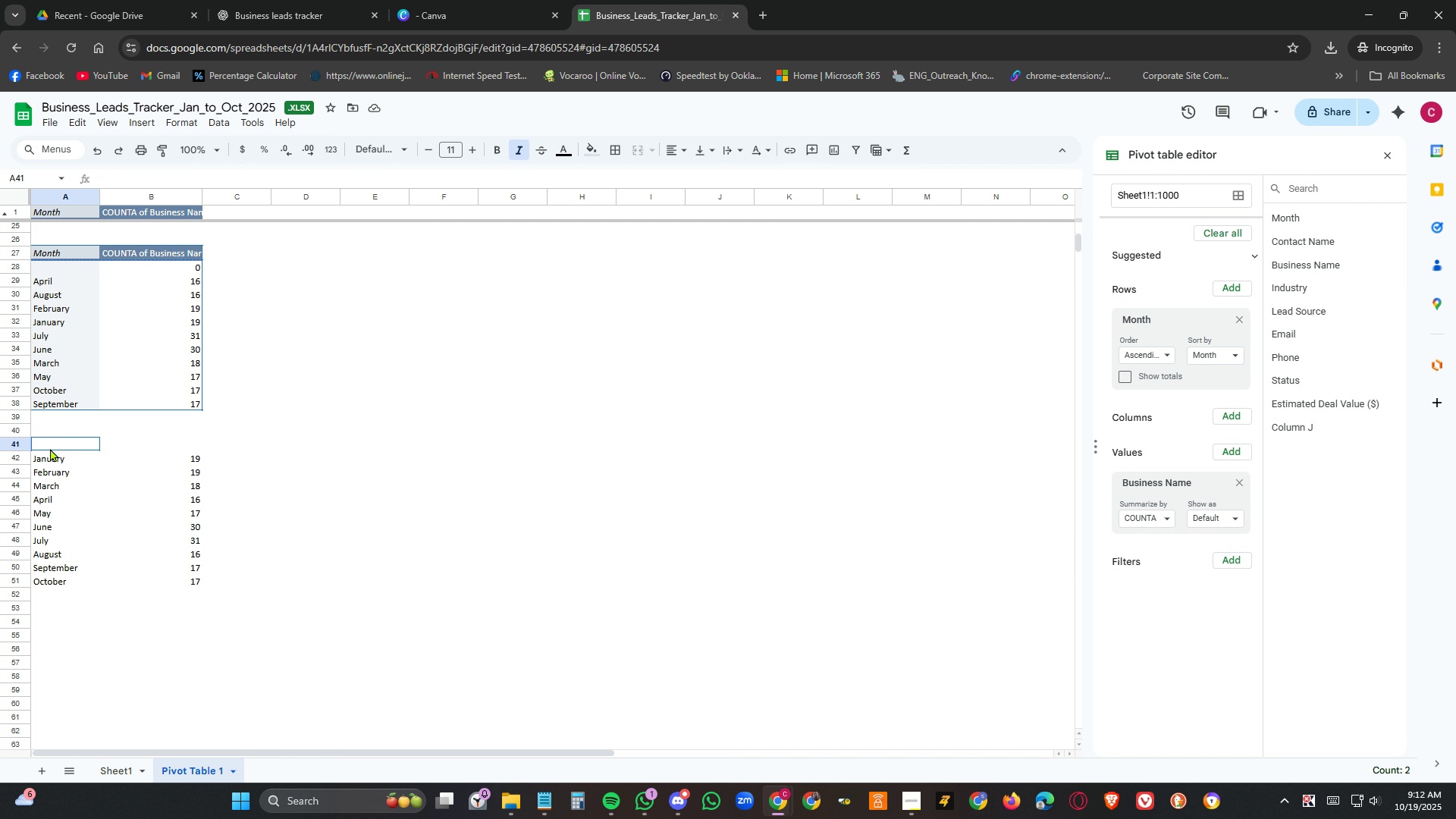 
left_click([50, 448])
 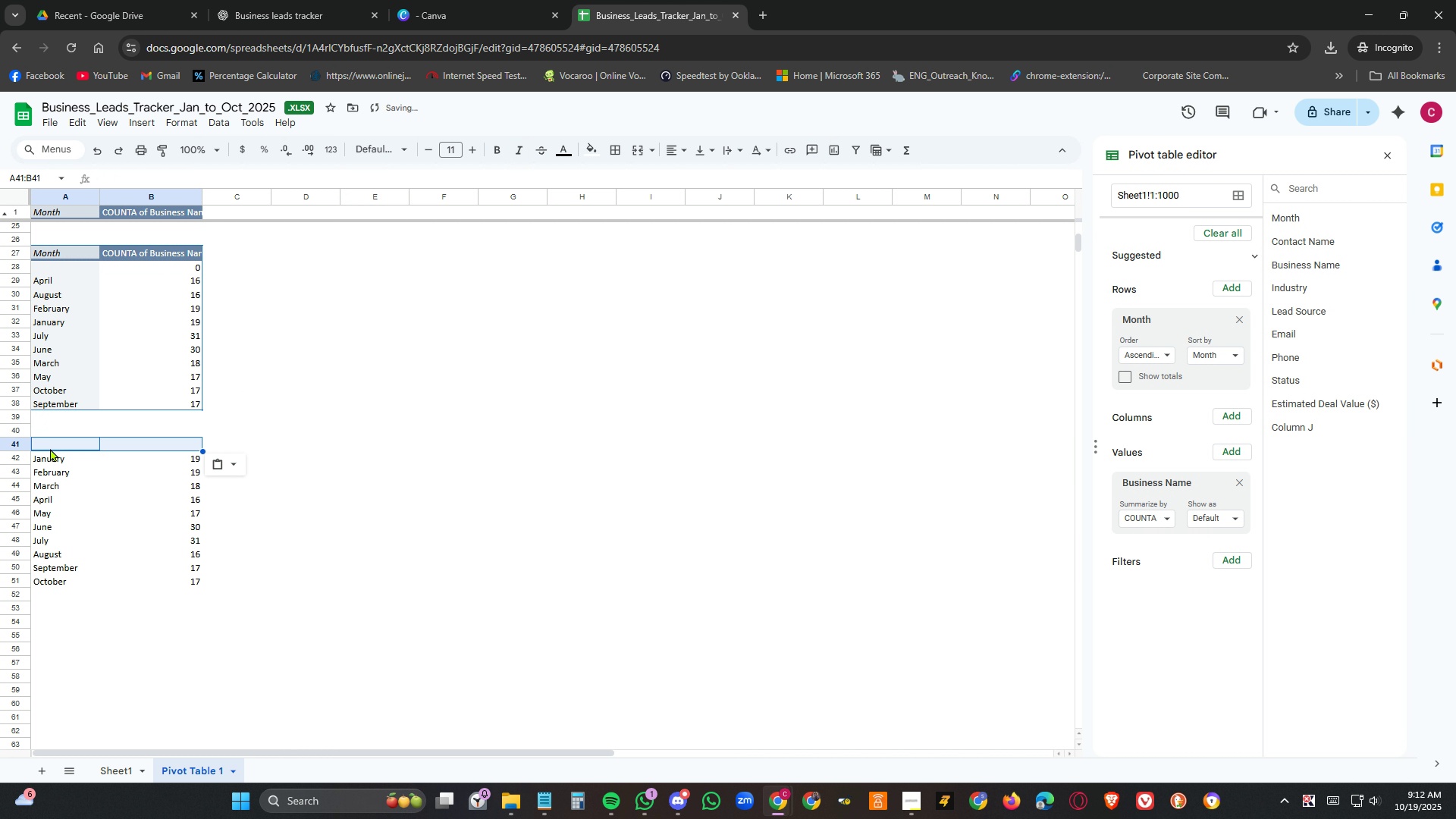 
key(Control+V)
 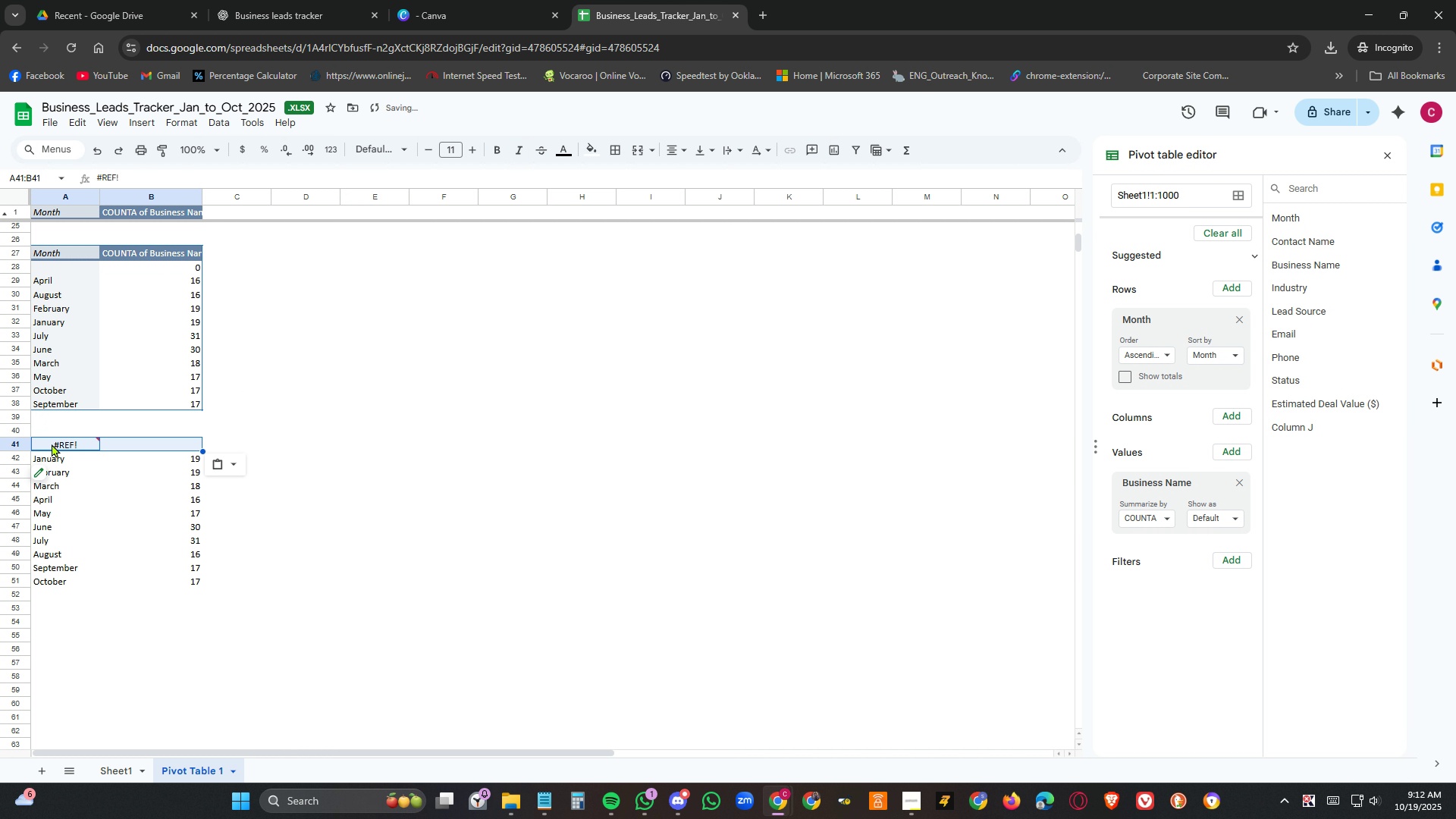 
right_click([54, 440])
 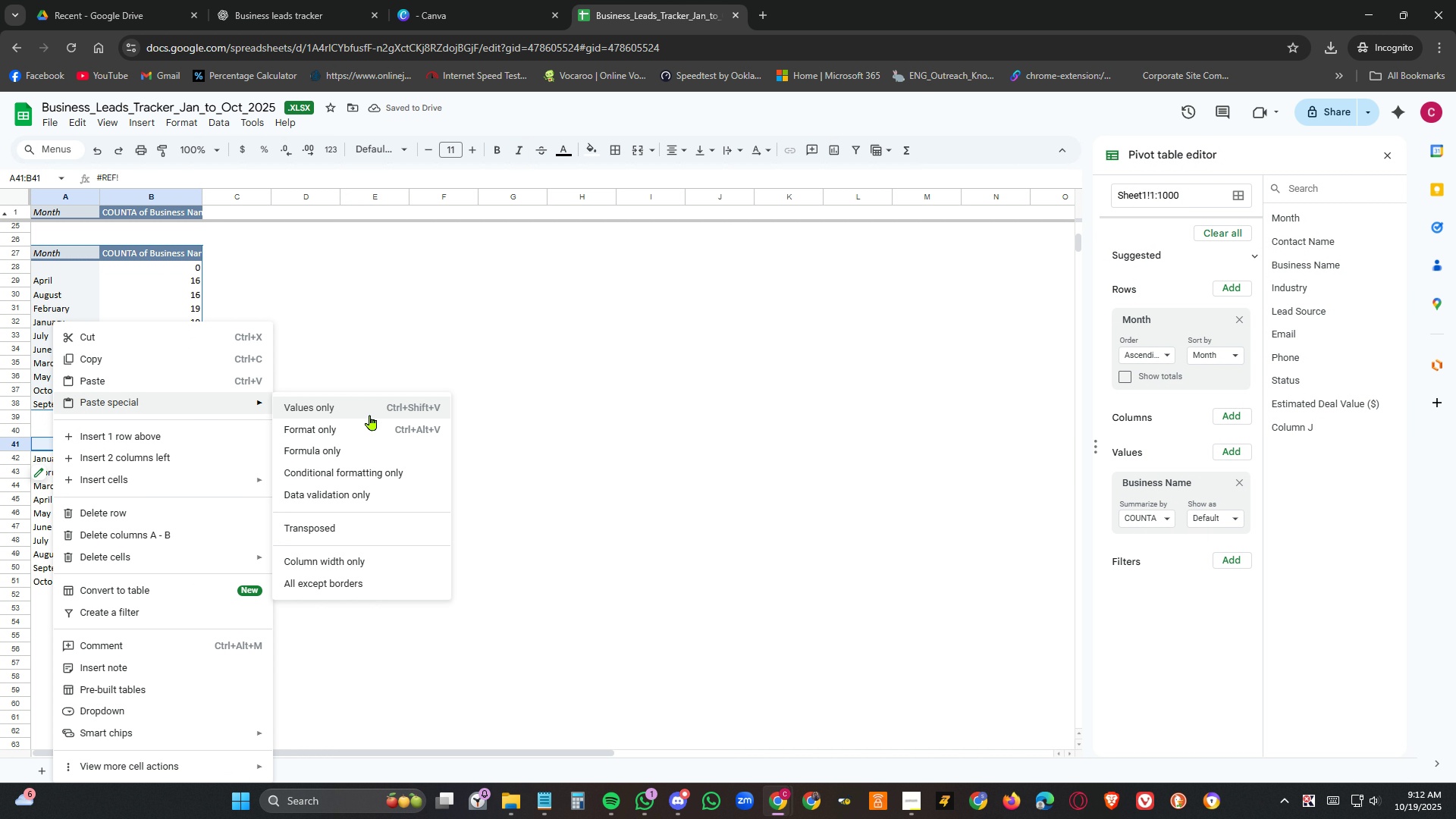 
left_click([369, 411])
 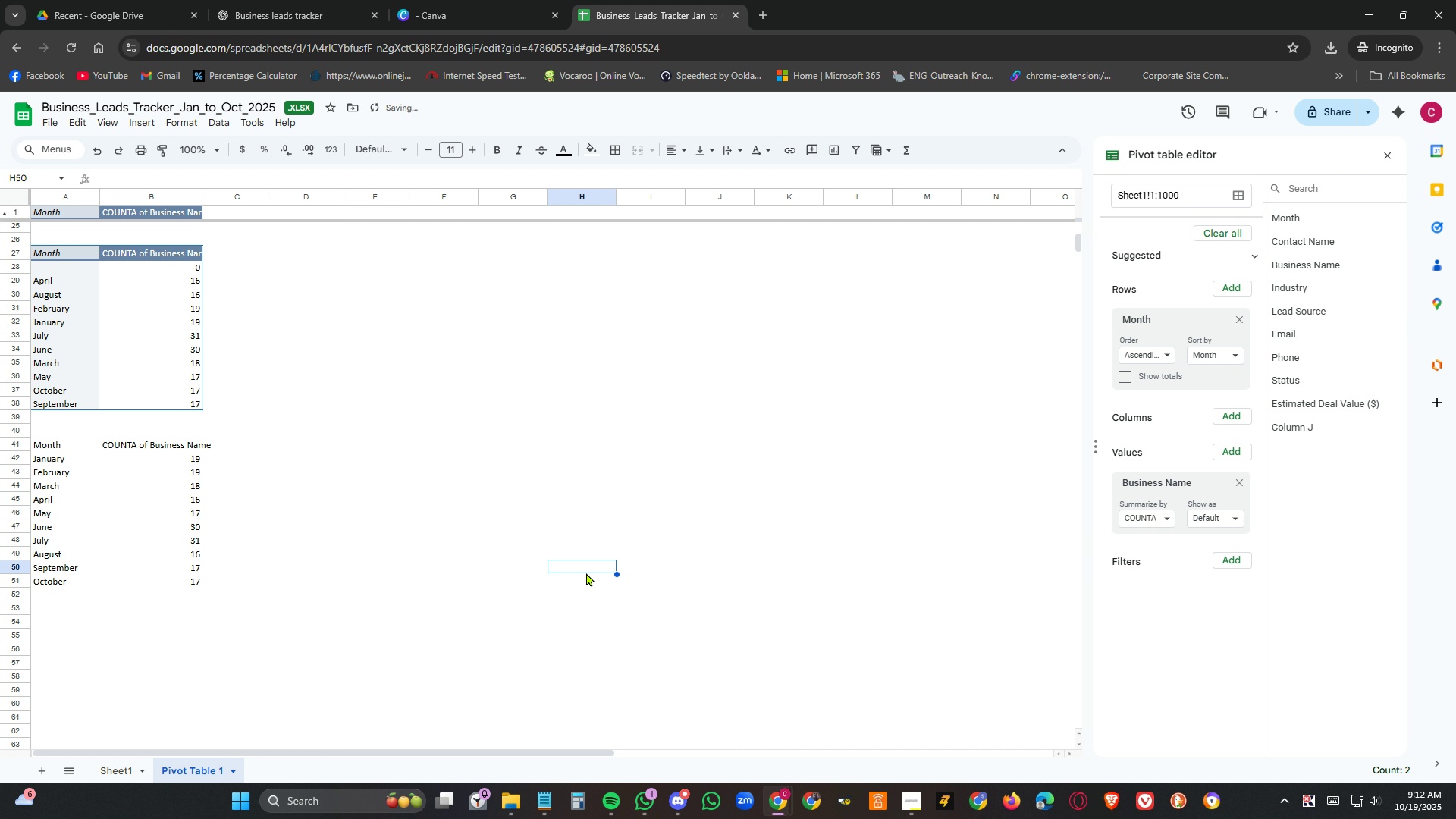 
left_click([586, 573])
 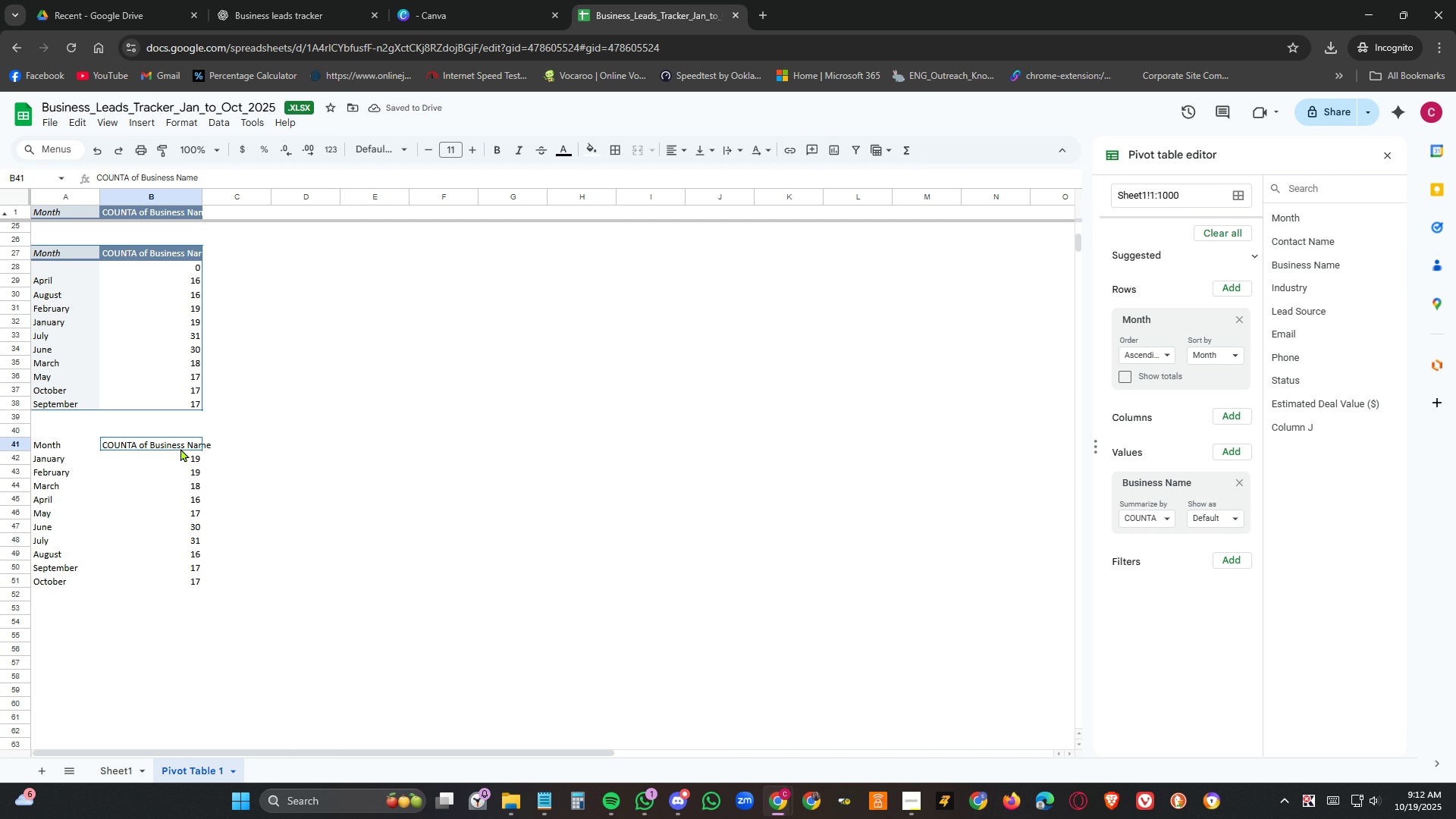 
left_click([180, 448])
 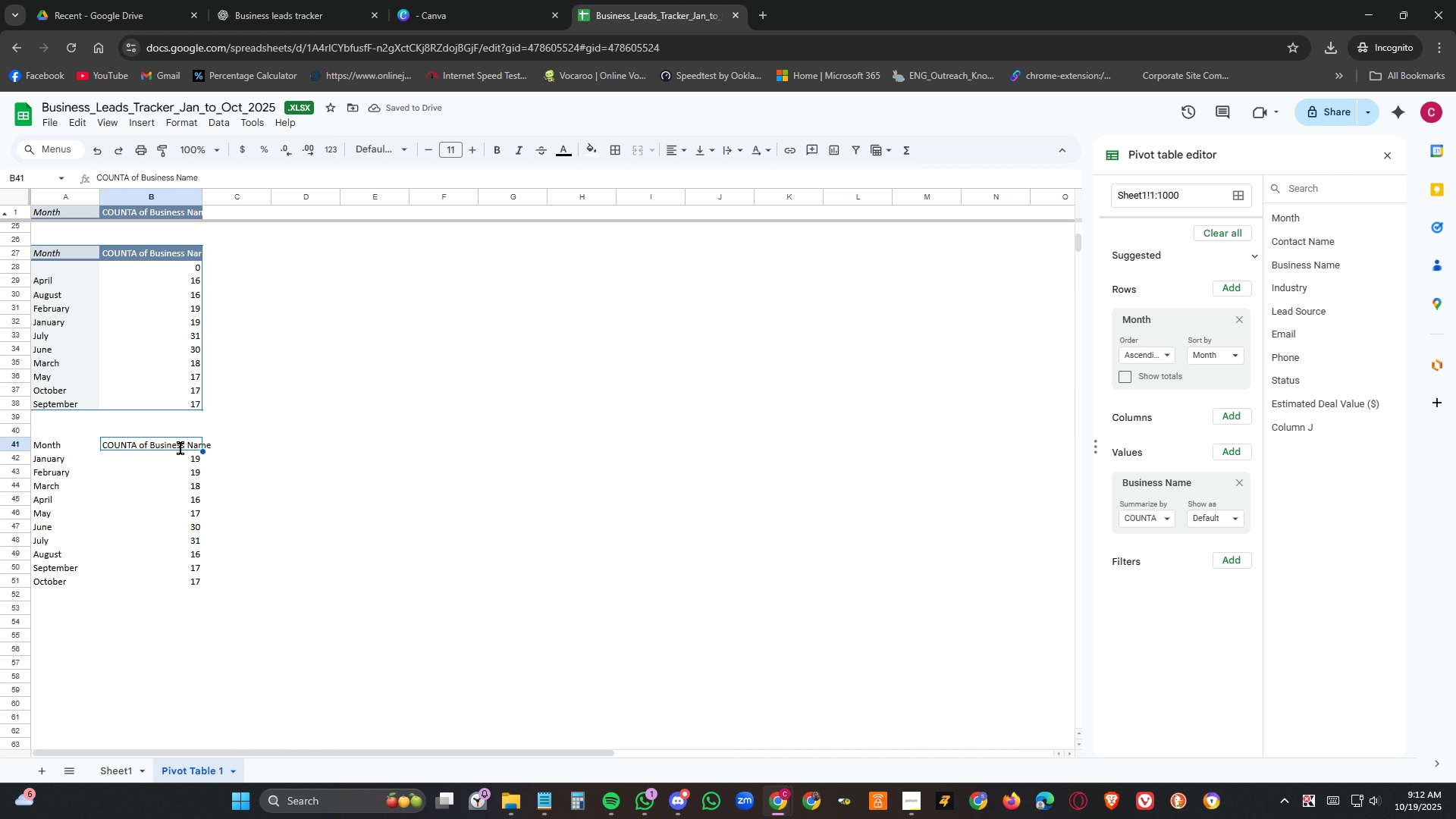 
type(Business Name)
 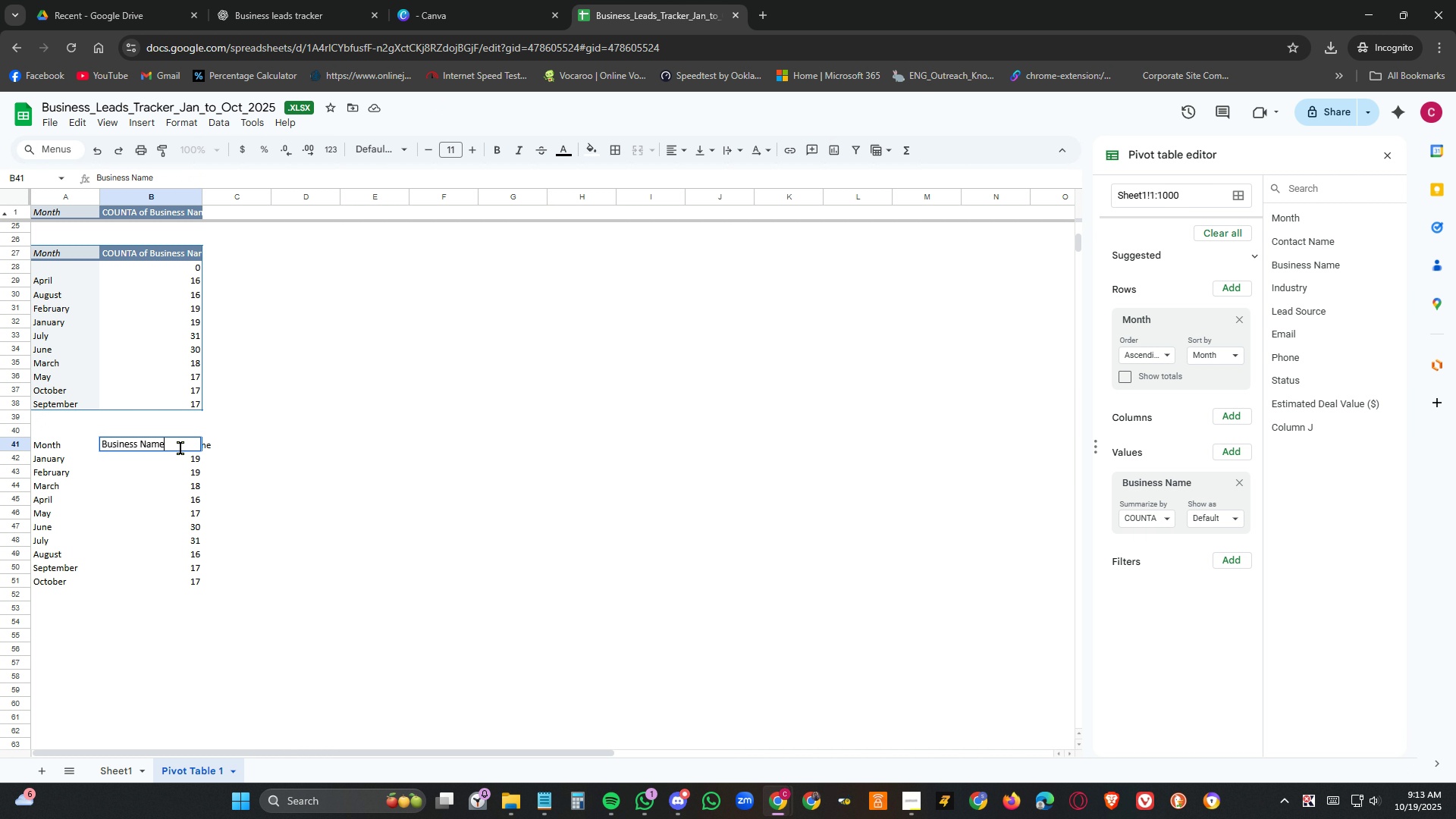 
key(Enter)
 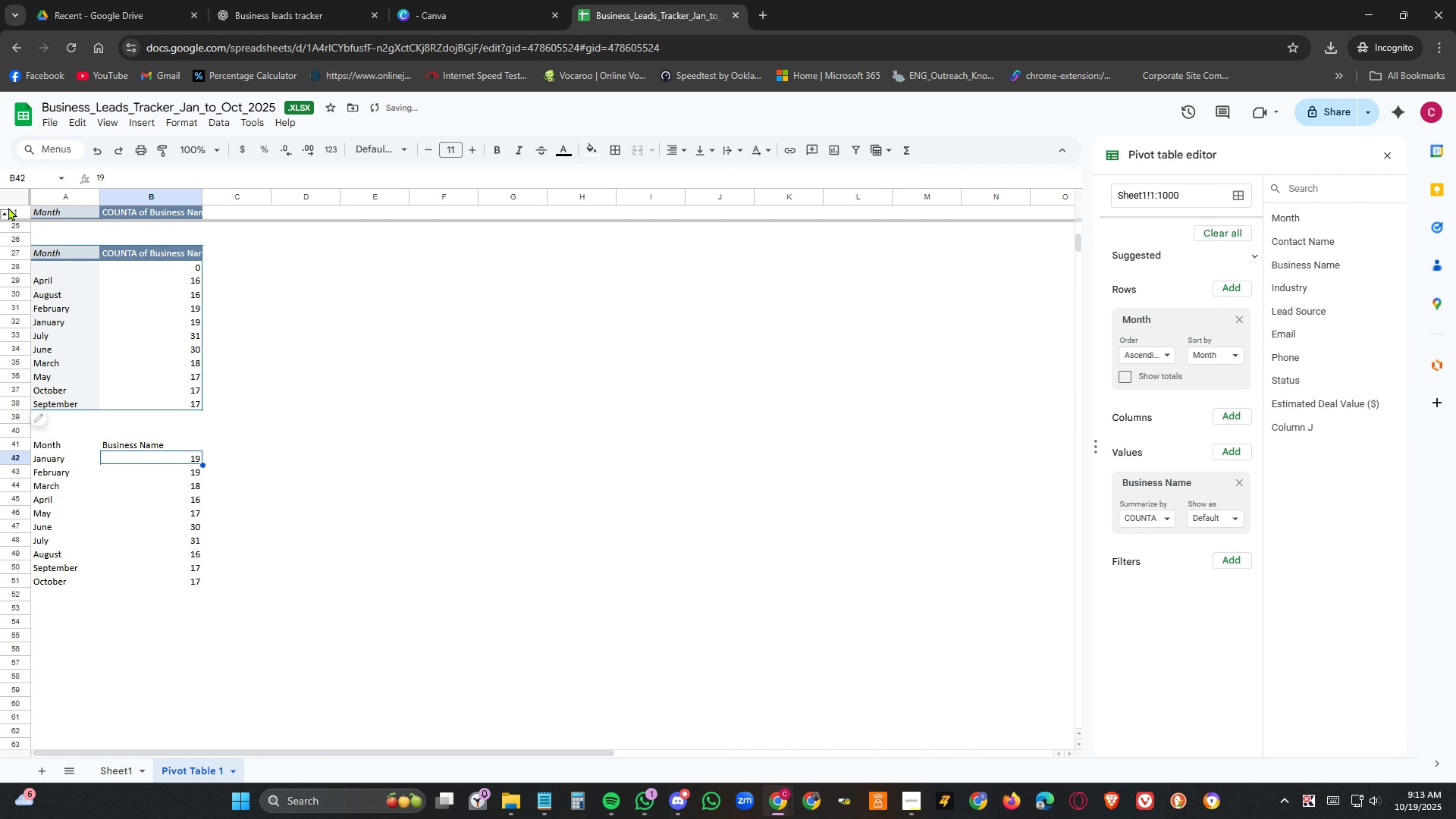 
left_click([16, 195])
 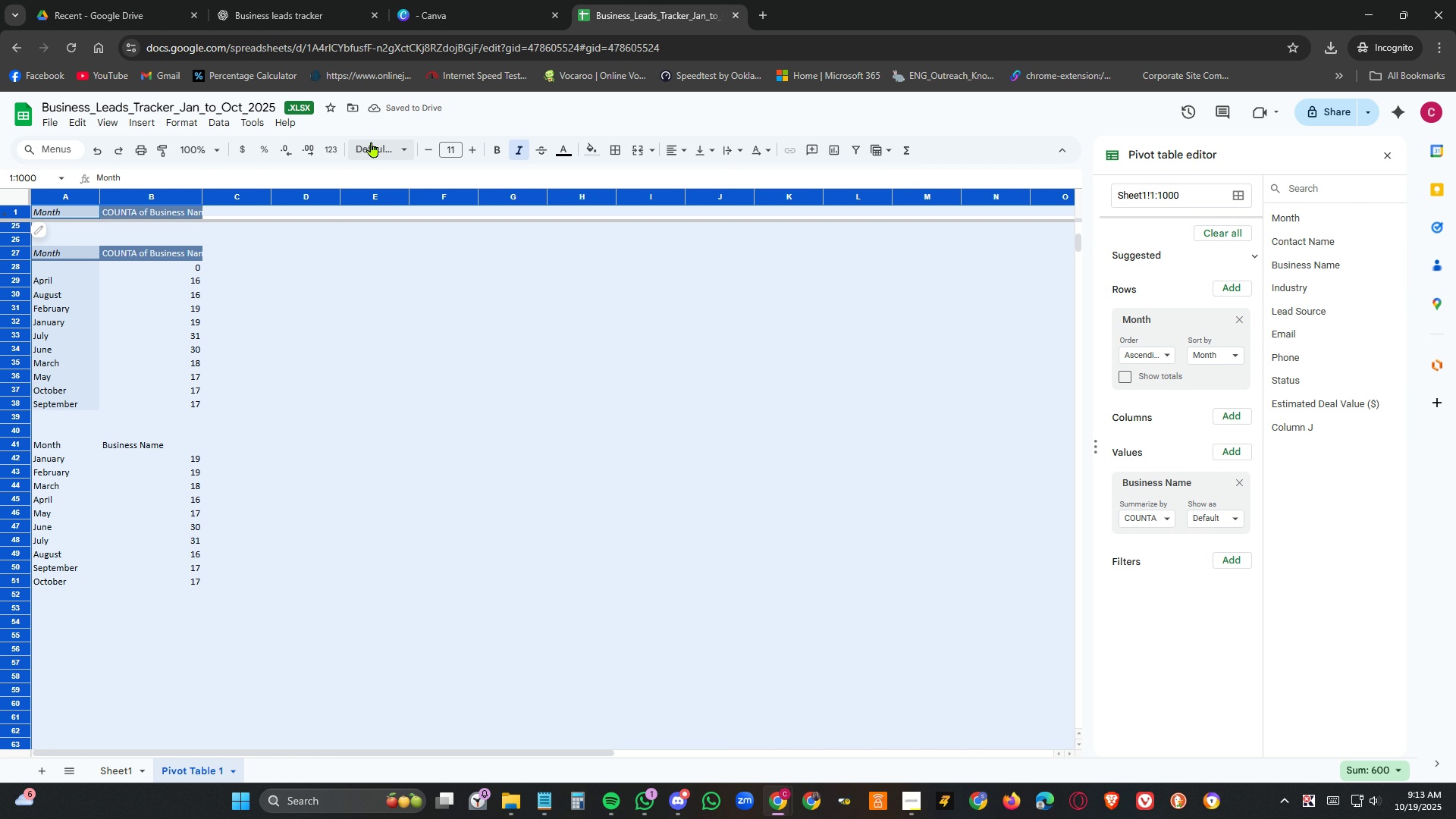 
left_click([372, 142])
 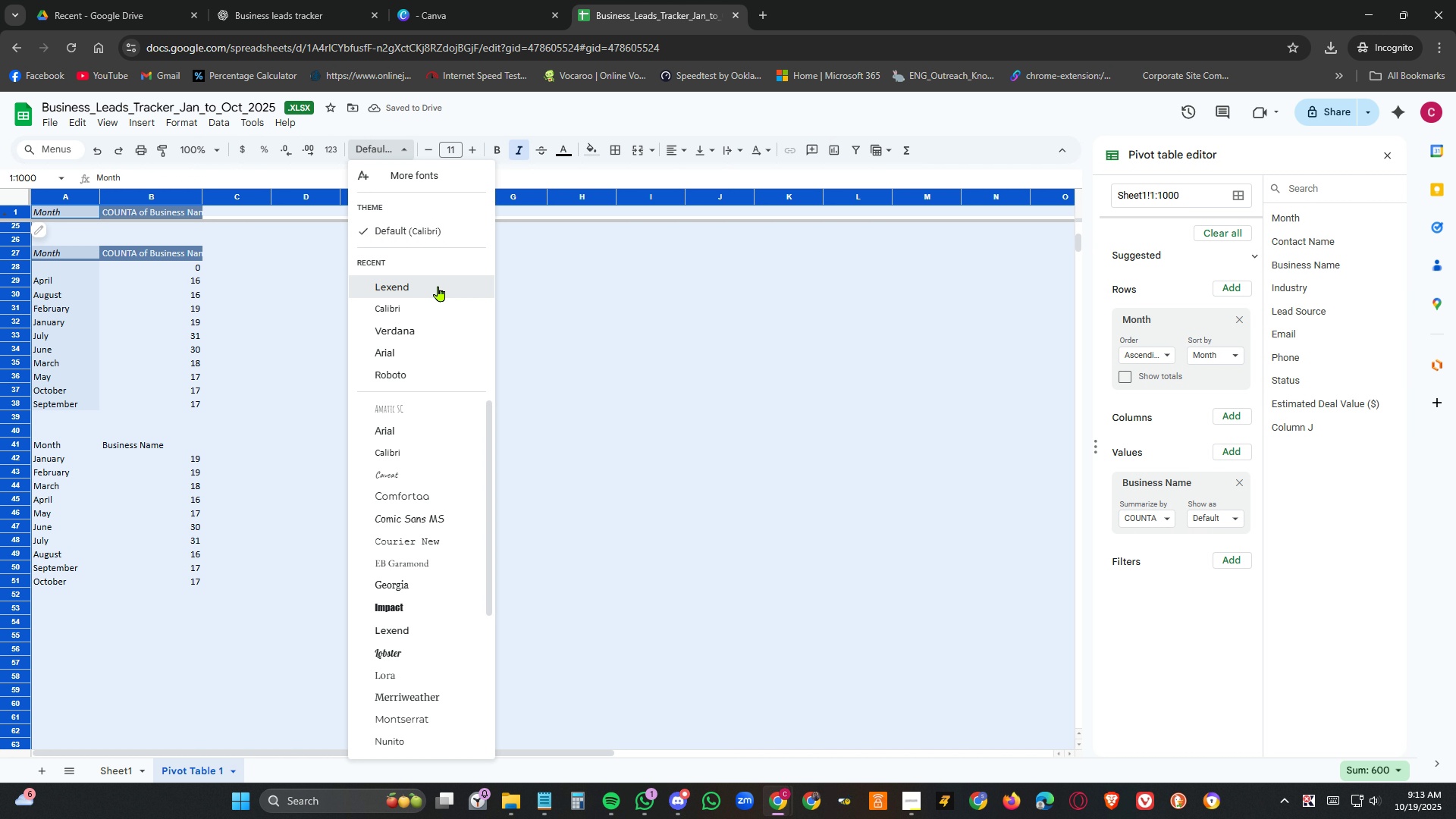 
left_click([438, 286])
 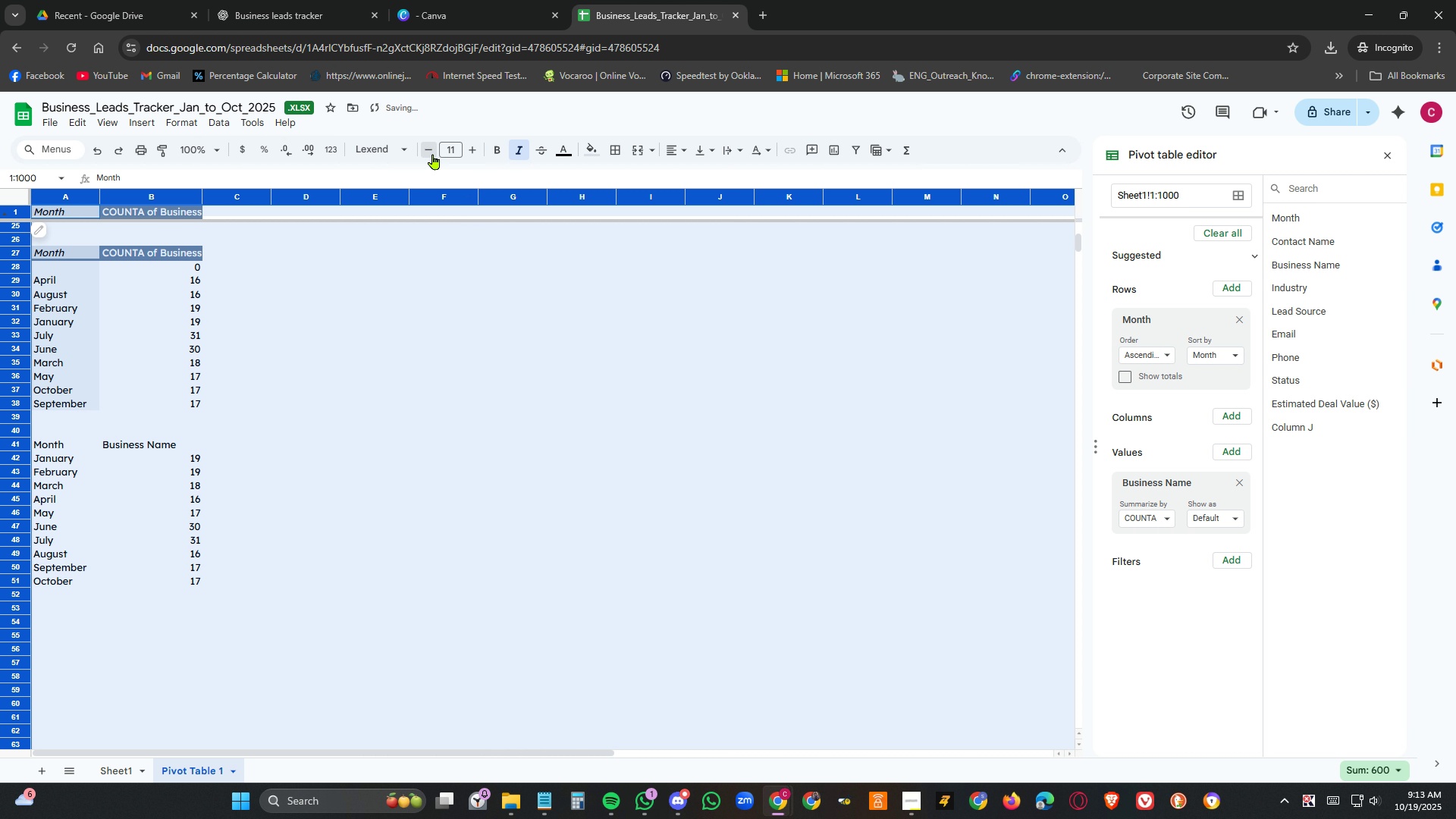 
left_click([433, 154])
 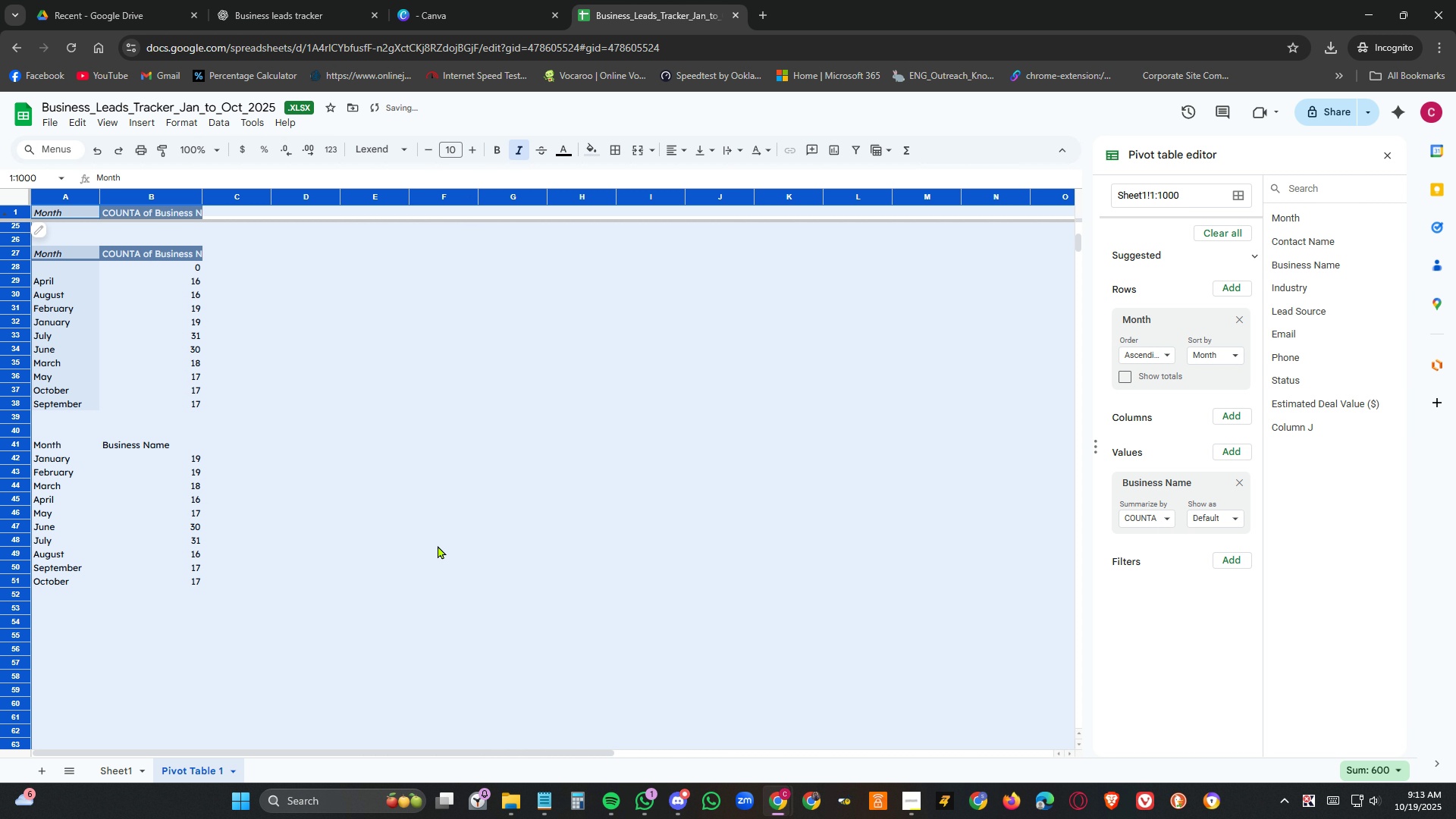 
left_click([438, 545])
 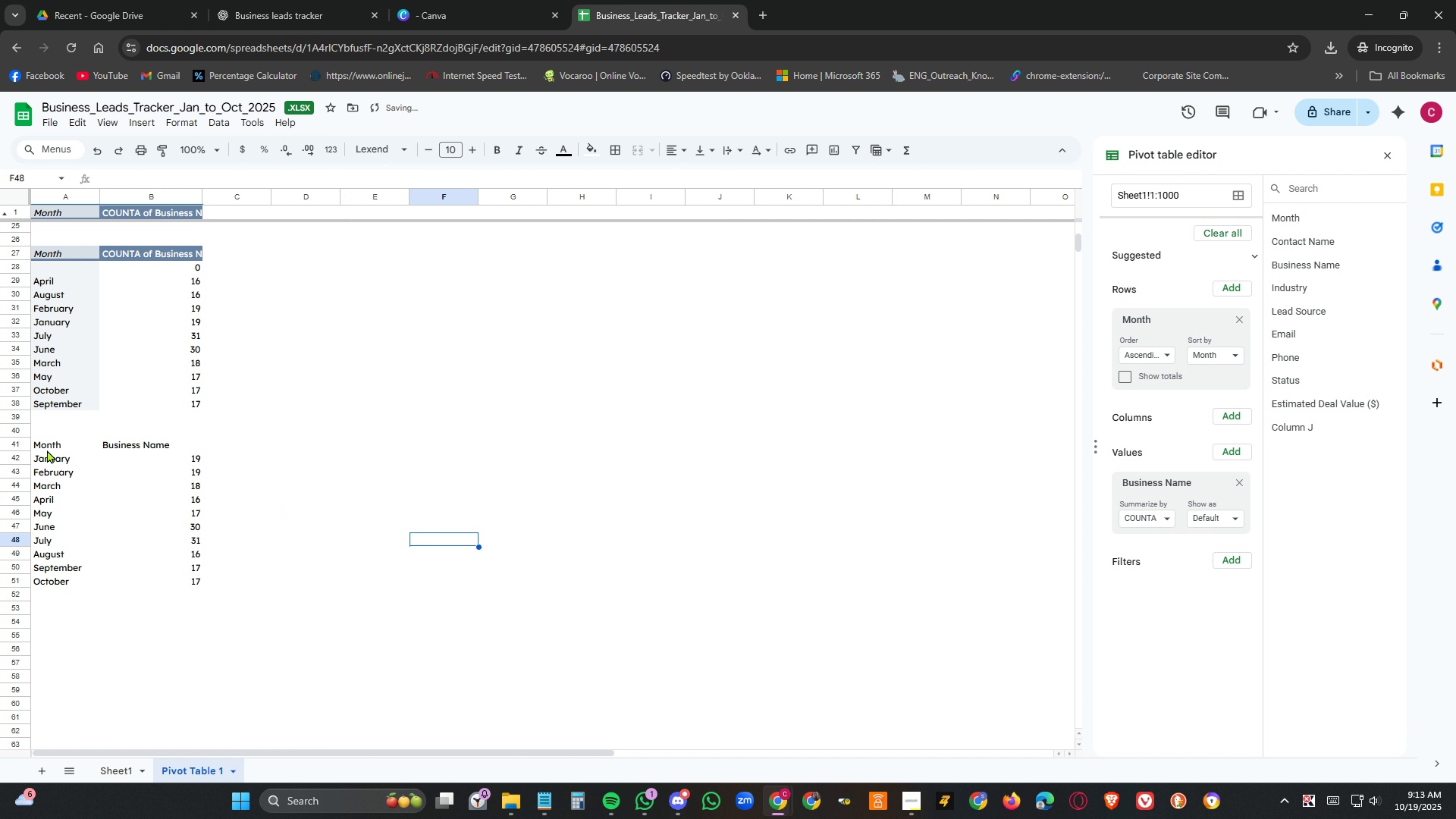 
left_click_drag(start_coordinate=[52, 442], to_coordinate=[191, 581])
 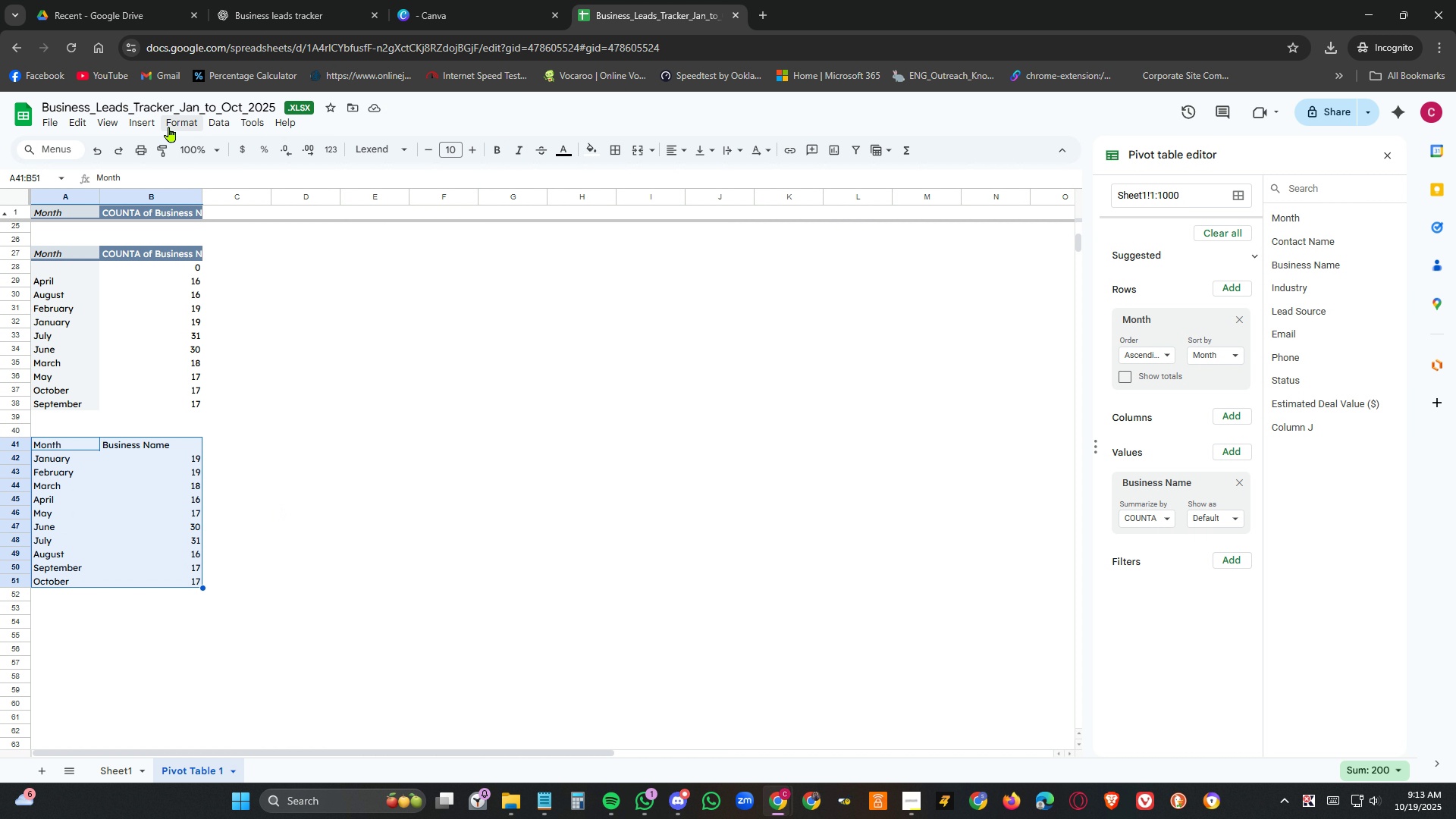 
left_click([144, 127])
 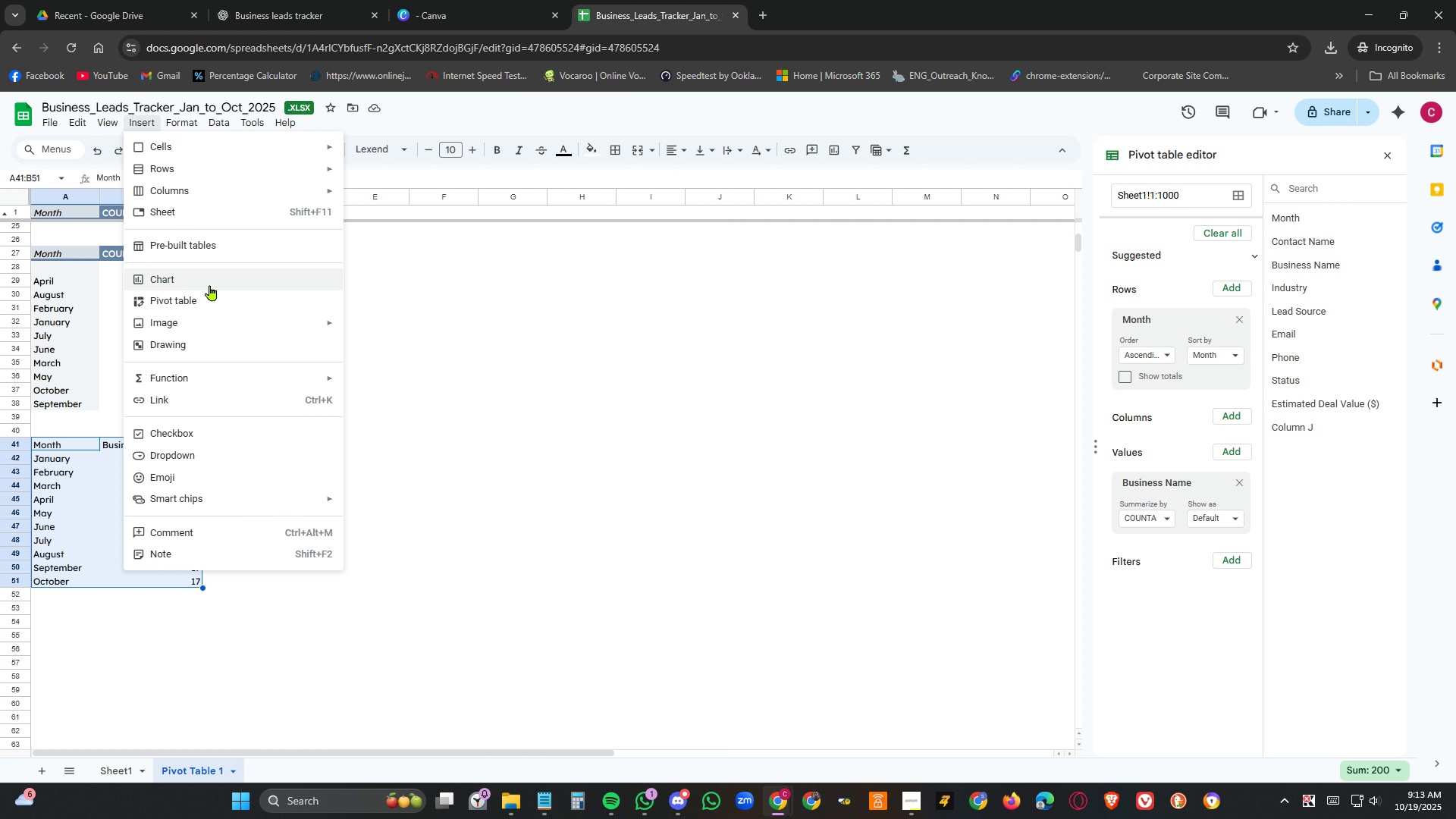 
left_click([213, 281])
 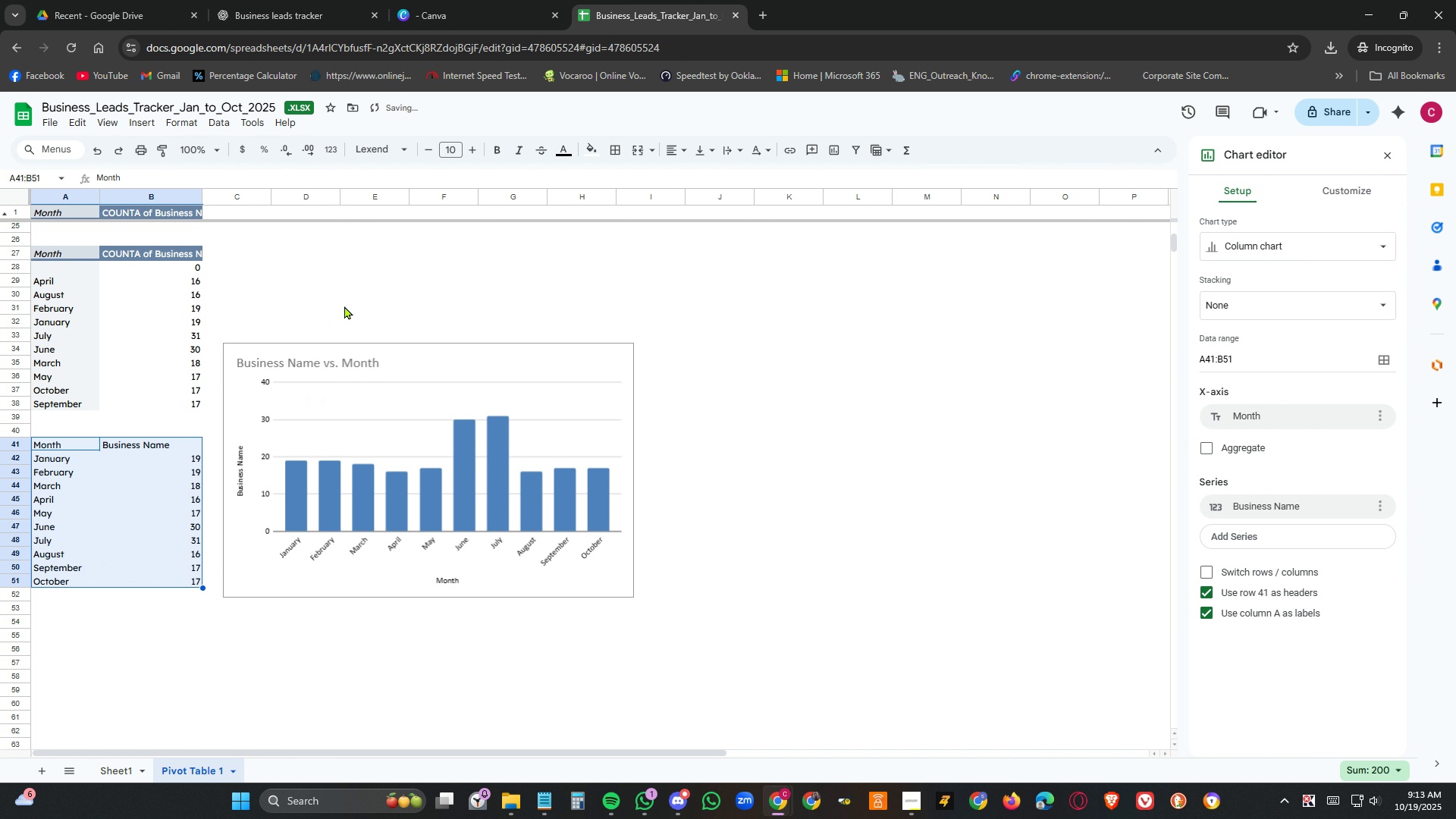 
scroll: coordinate [926, 624], scroll_direction: up, amount: 3.0
 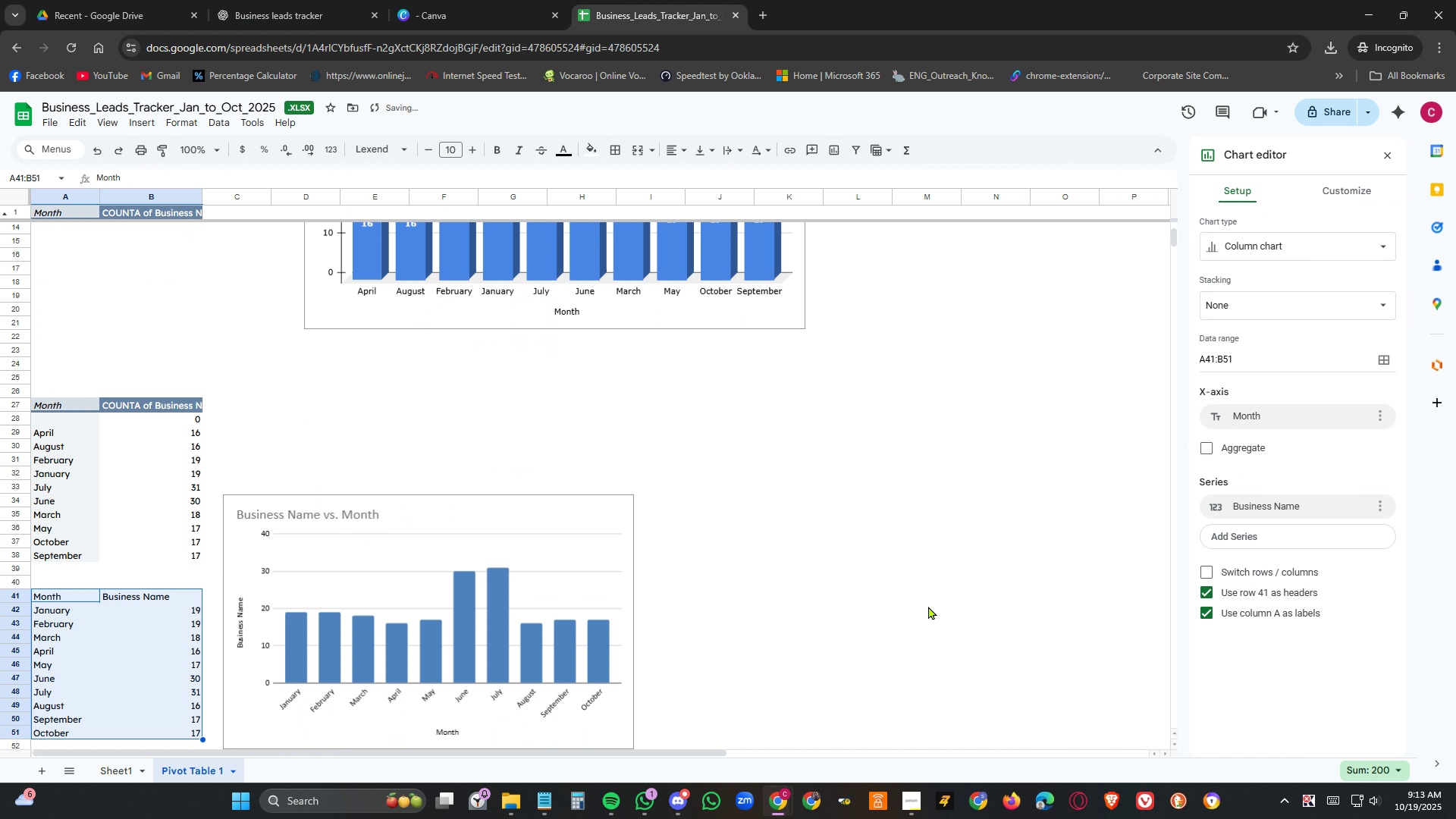 
scroll: coordinate [928, 606], scroll_direction: down, amount: 2.0
 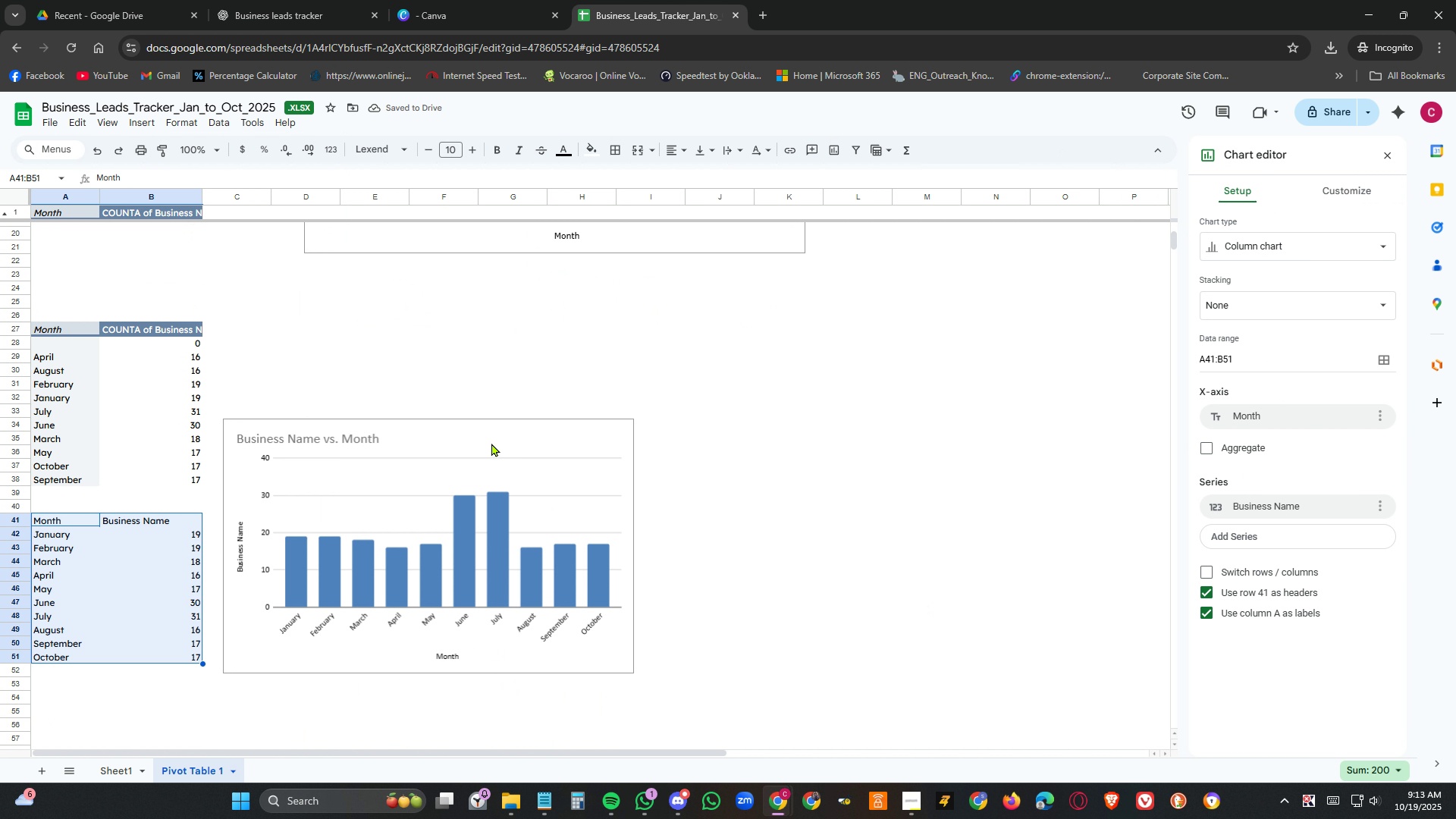 
left_click_drag(start_coordinate=[492, 443], to_coordinate=[668, 456])
 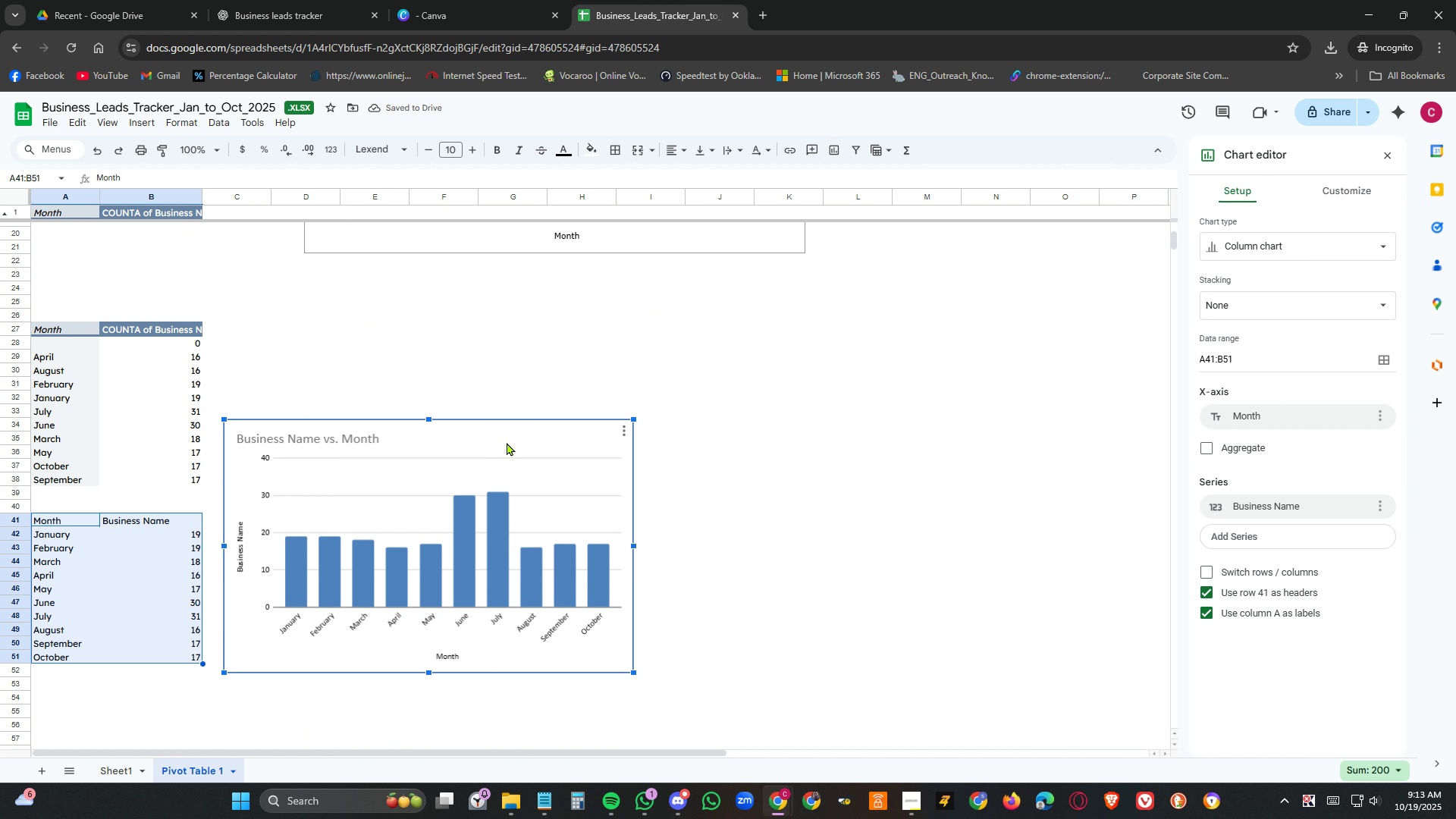 
left_click([507, 442])
 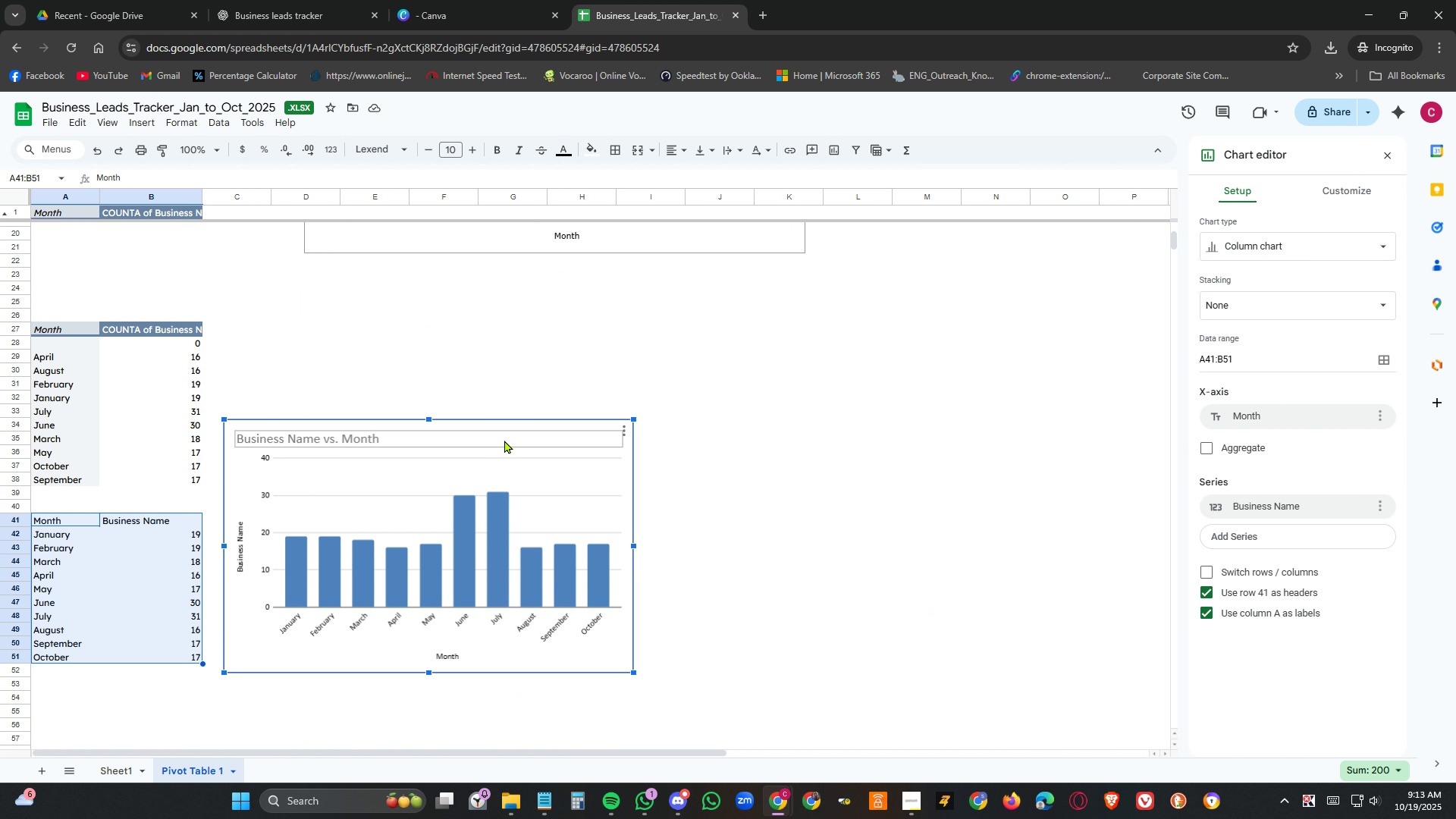 
left_click_drag(start_coordinate=[504, 441], to_coordinate=[592, 402])
 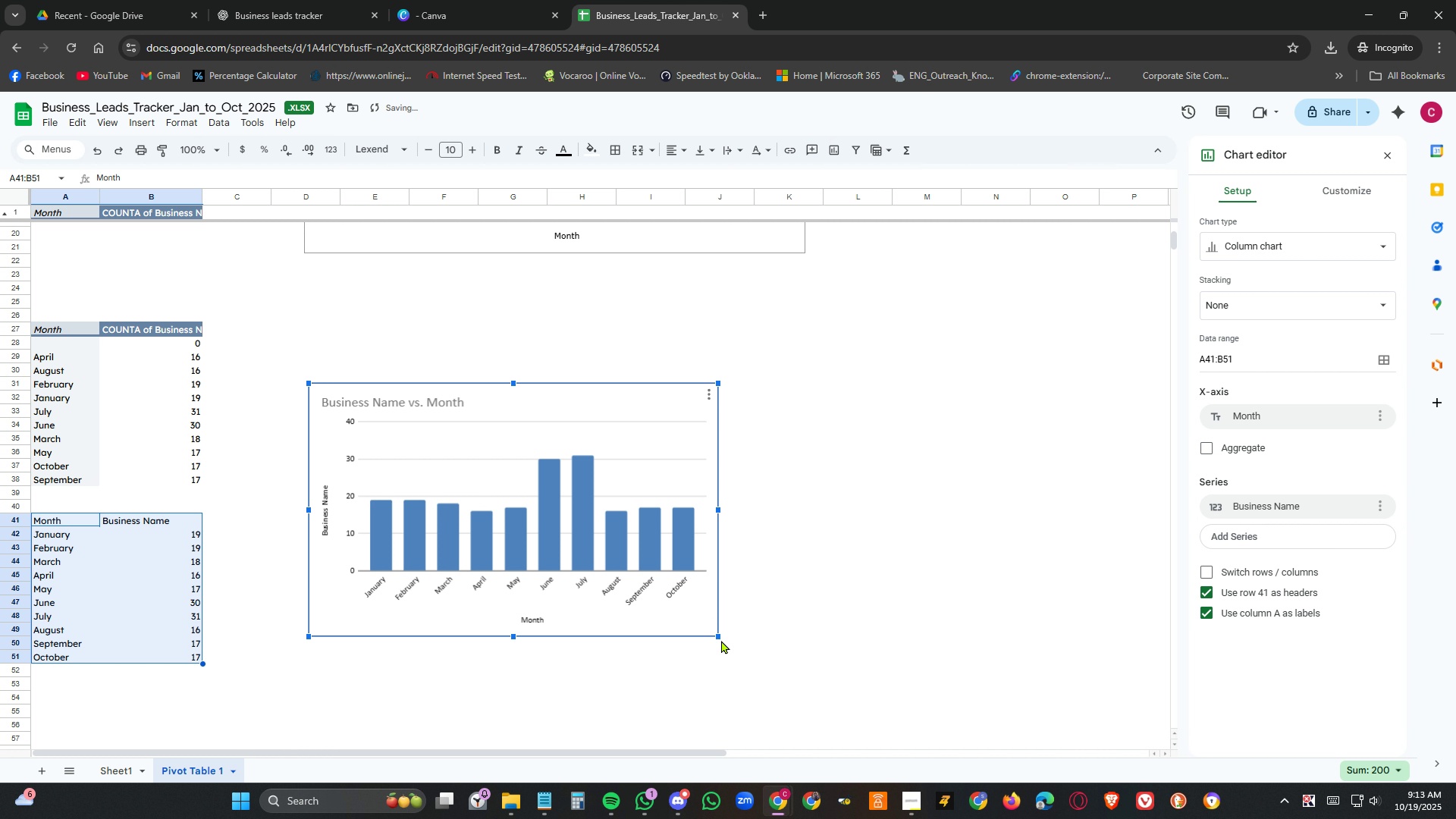 
left_click_drag(start_coordinate=[717, 639], to_coordinate=[836, 688])
 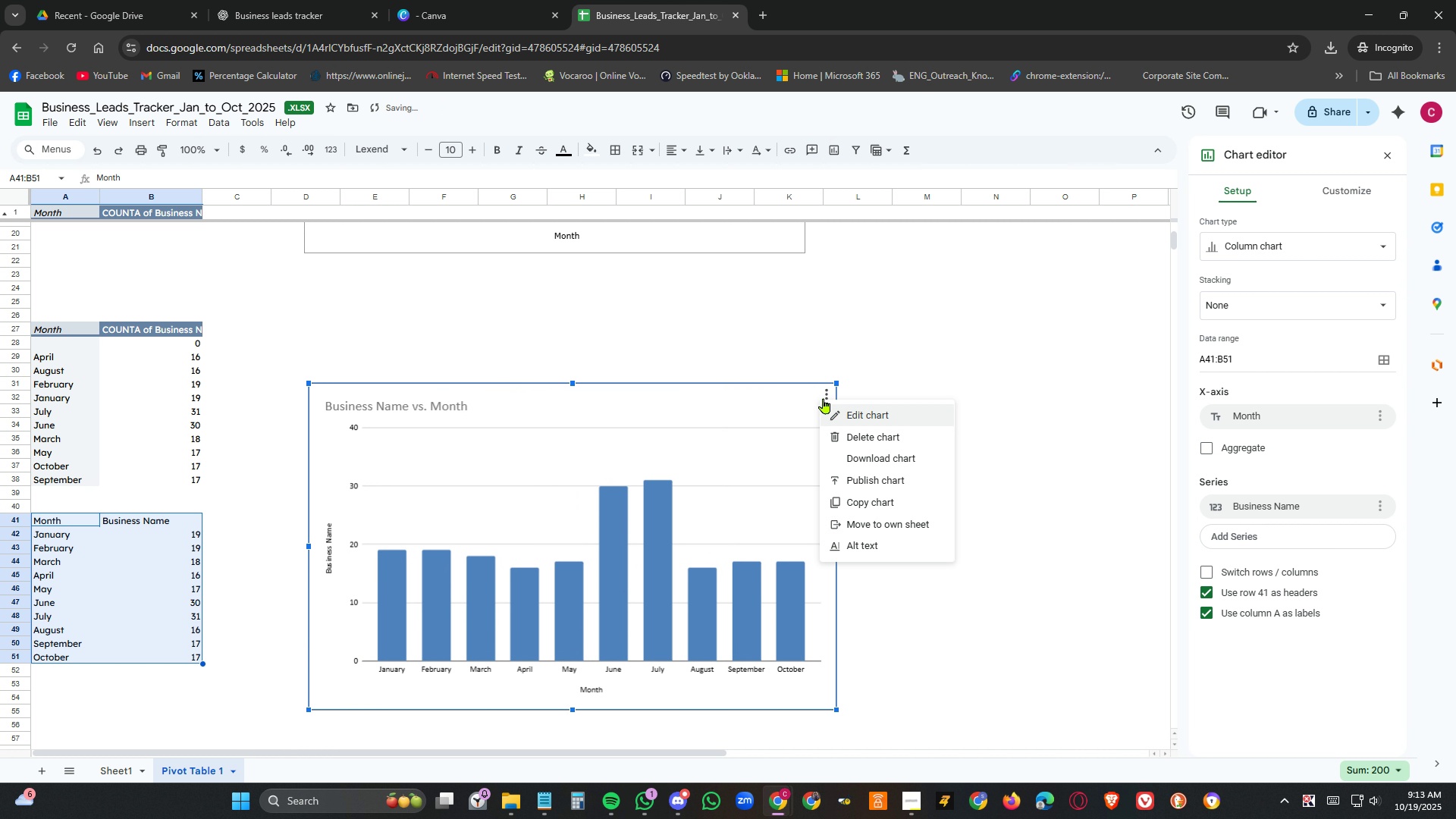 
left_click([824, 398])
 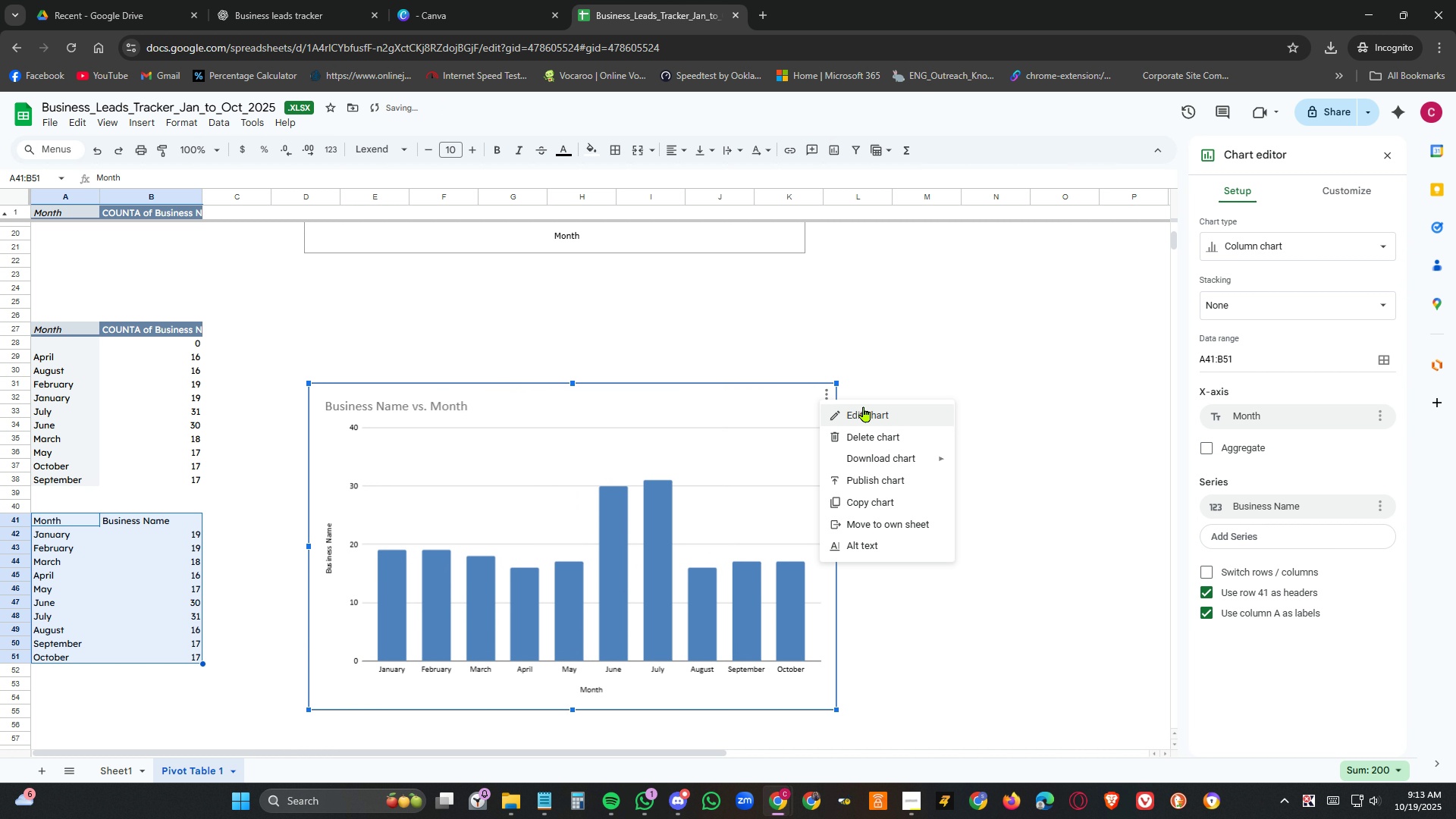 
left_click([864, 406])
 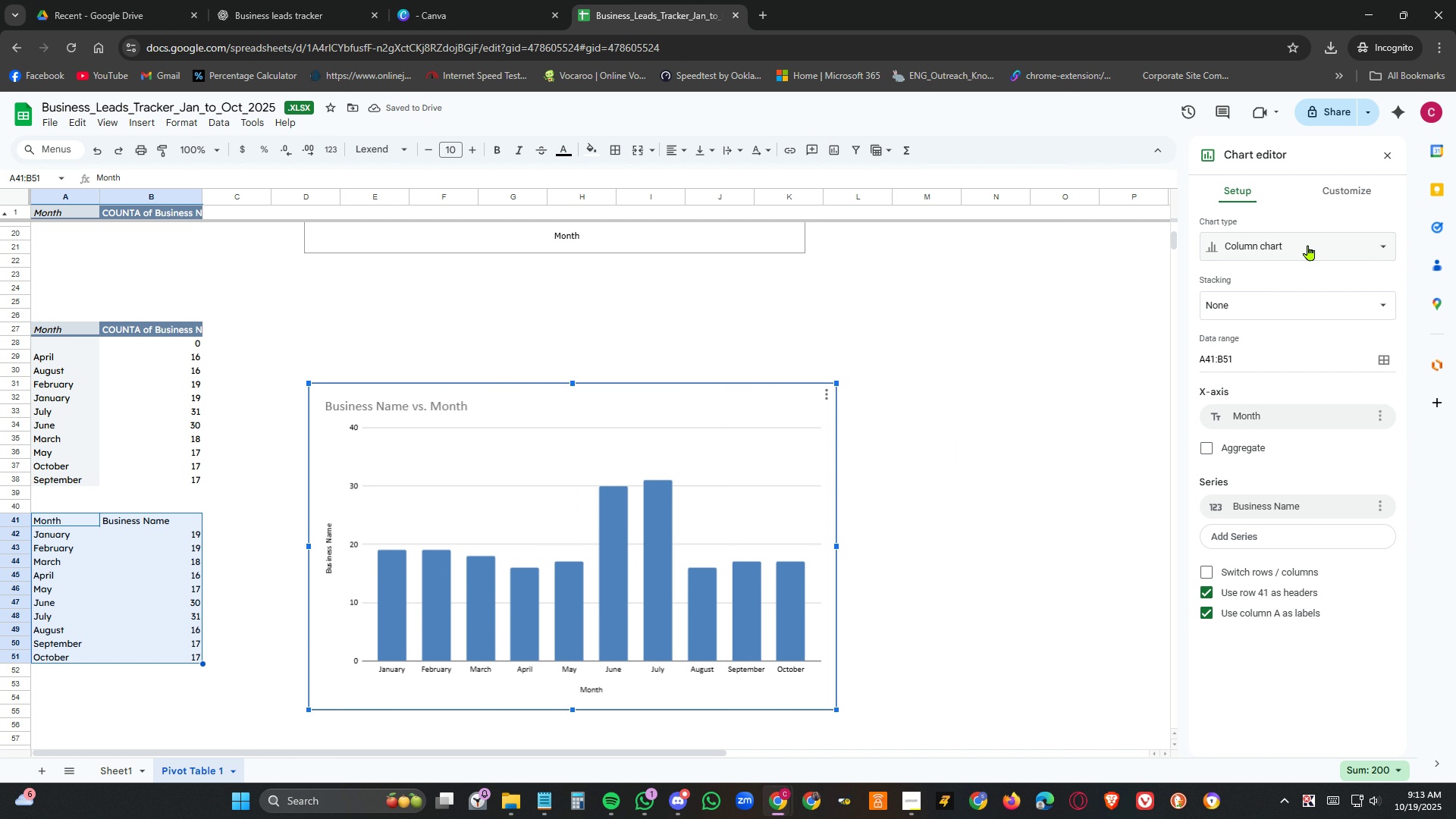 
left_click([1360, 187])
 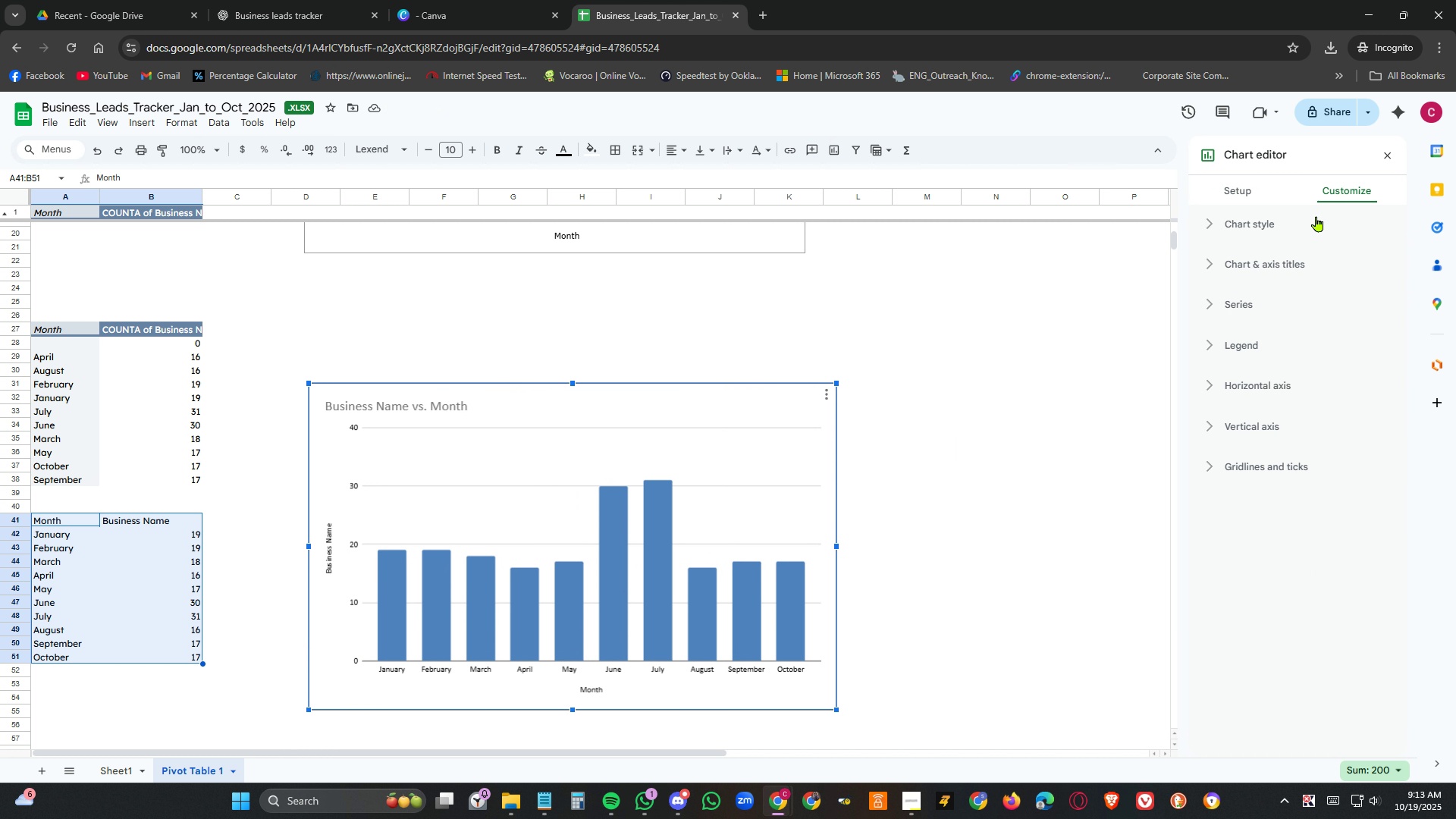 
left_click([1316, 216])
 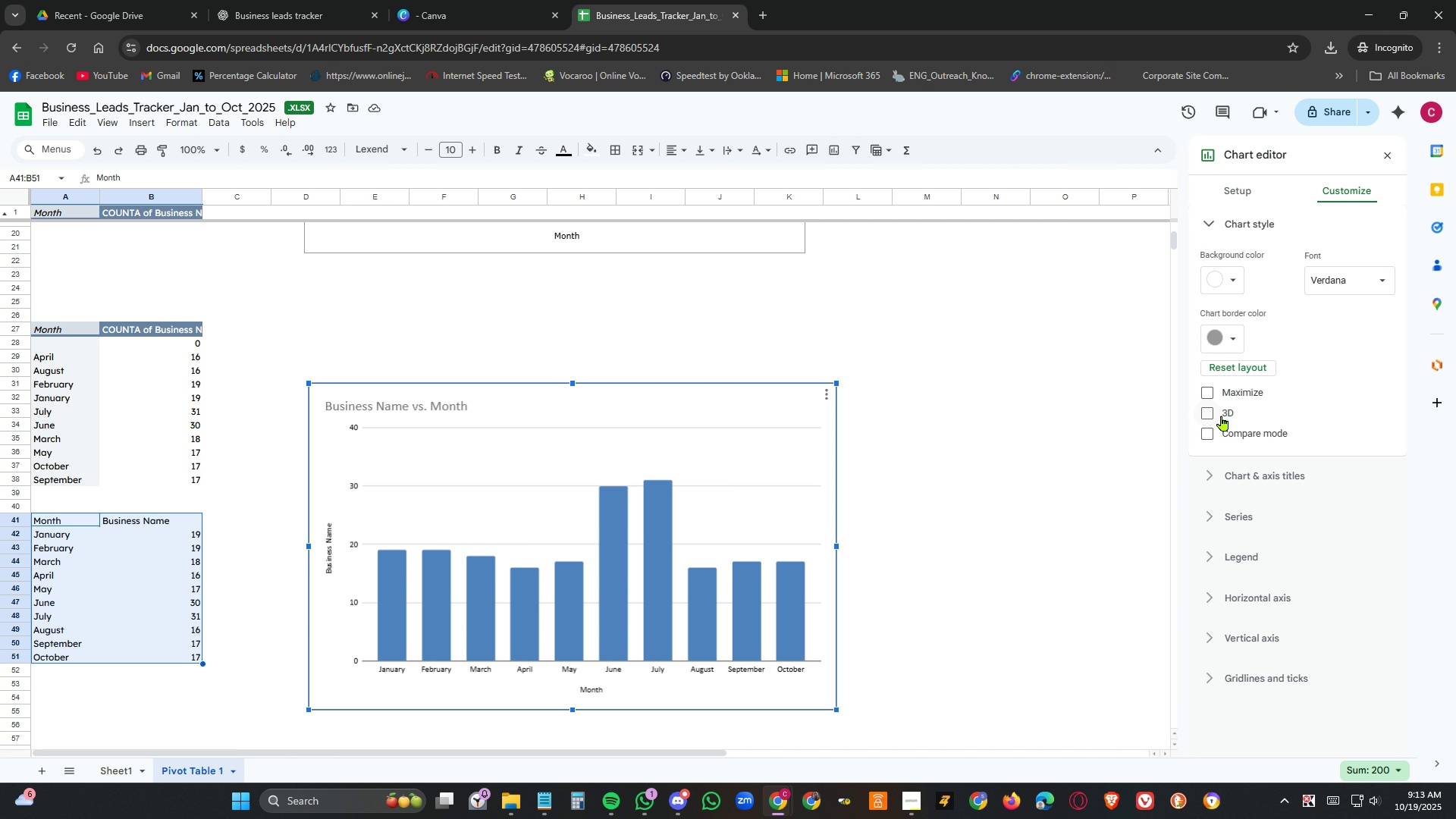 
left_click([1222, 413])
 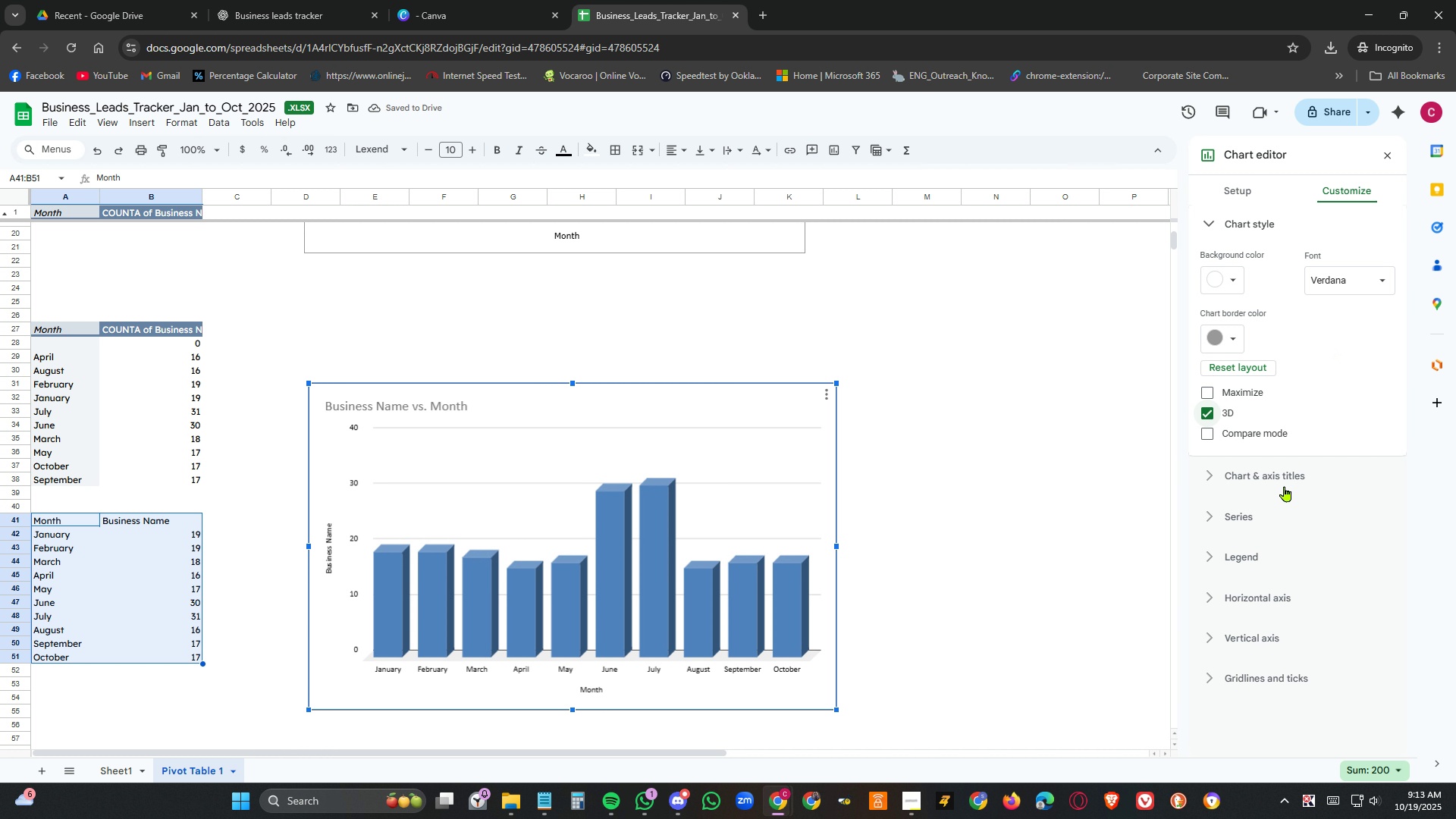 
left_click([1286, 478])
 